 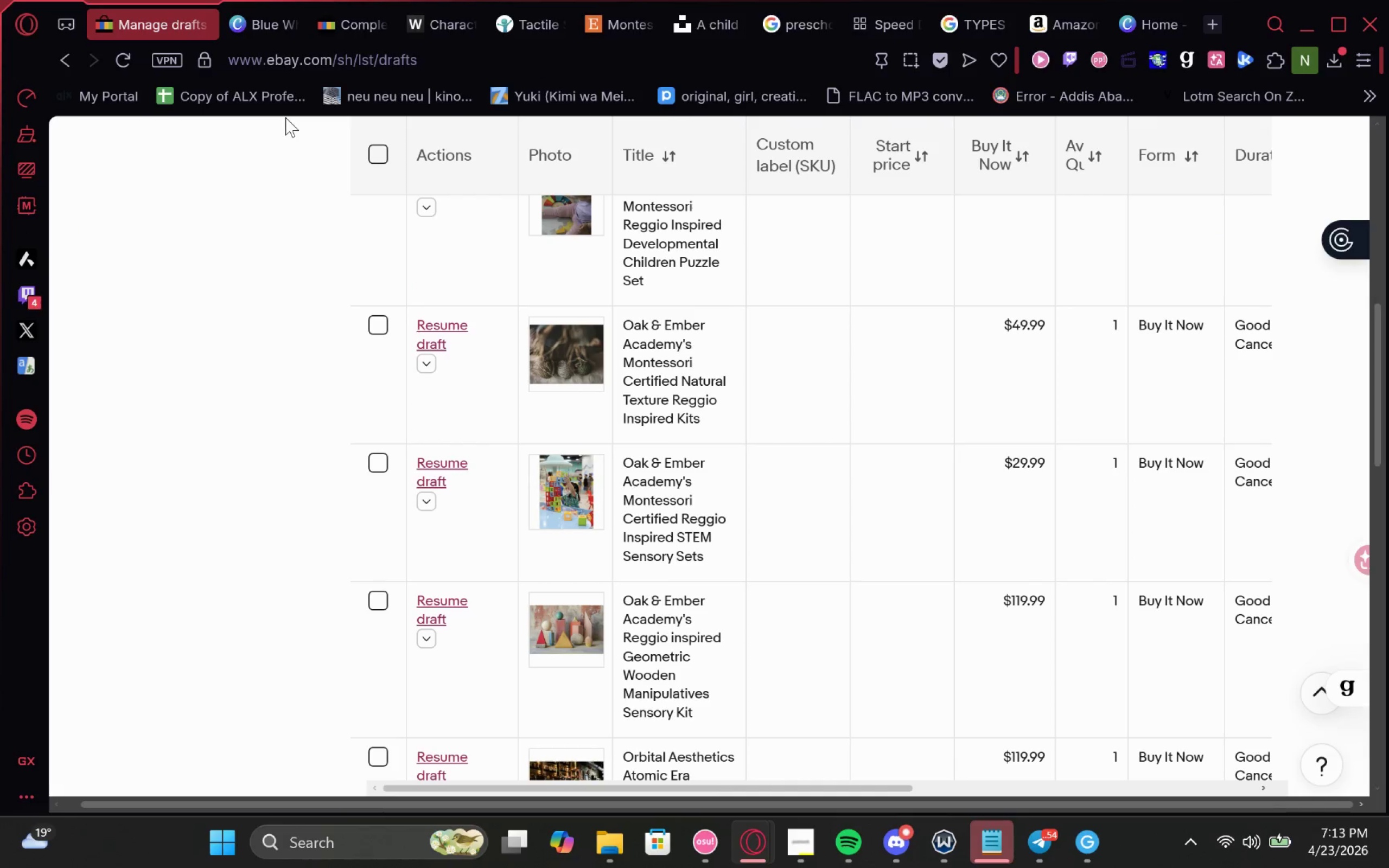 
left_click([263, 9])
 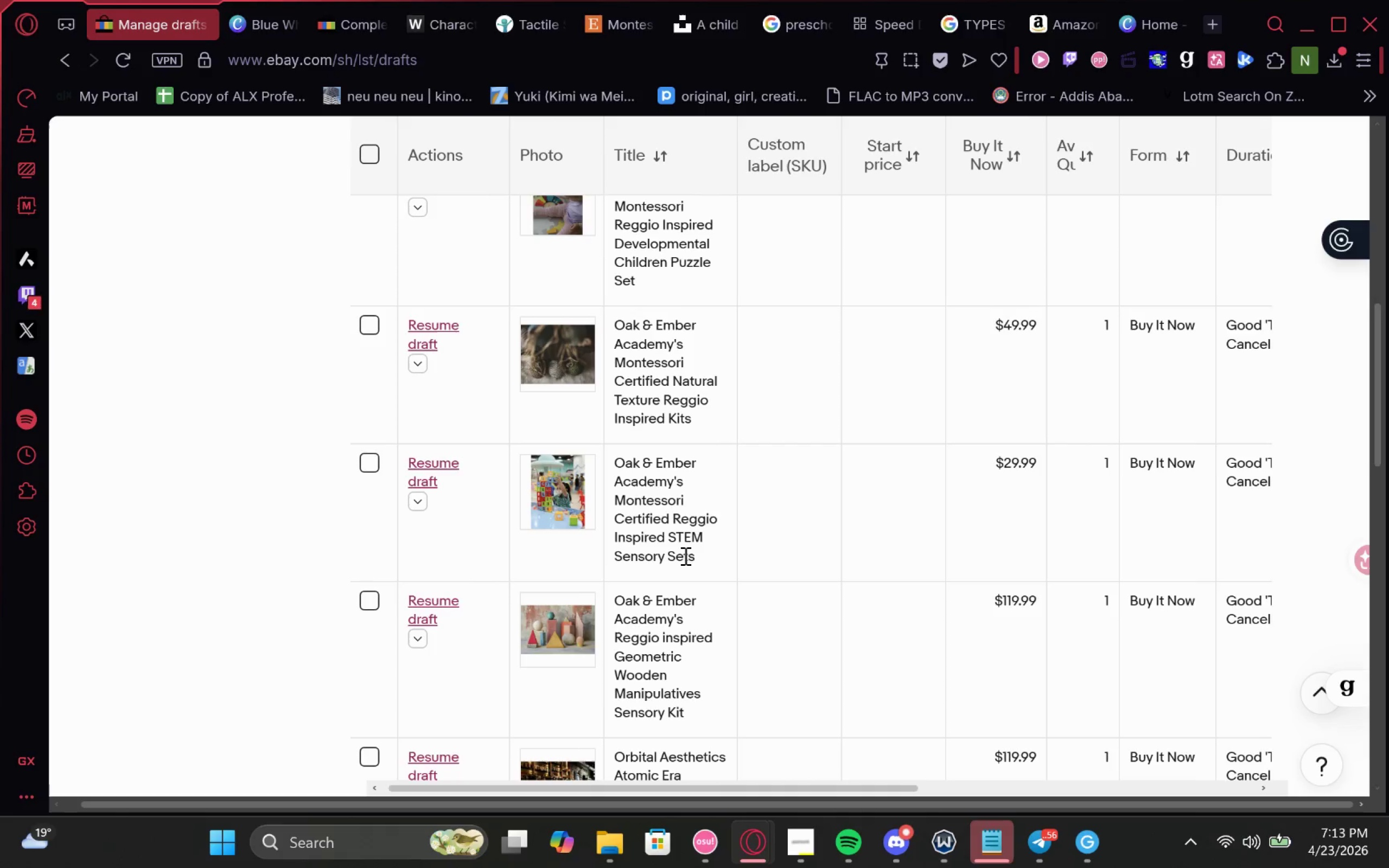 
left_click([467, 598])
 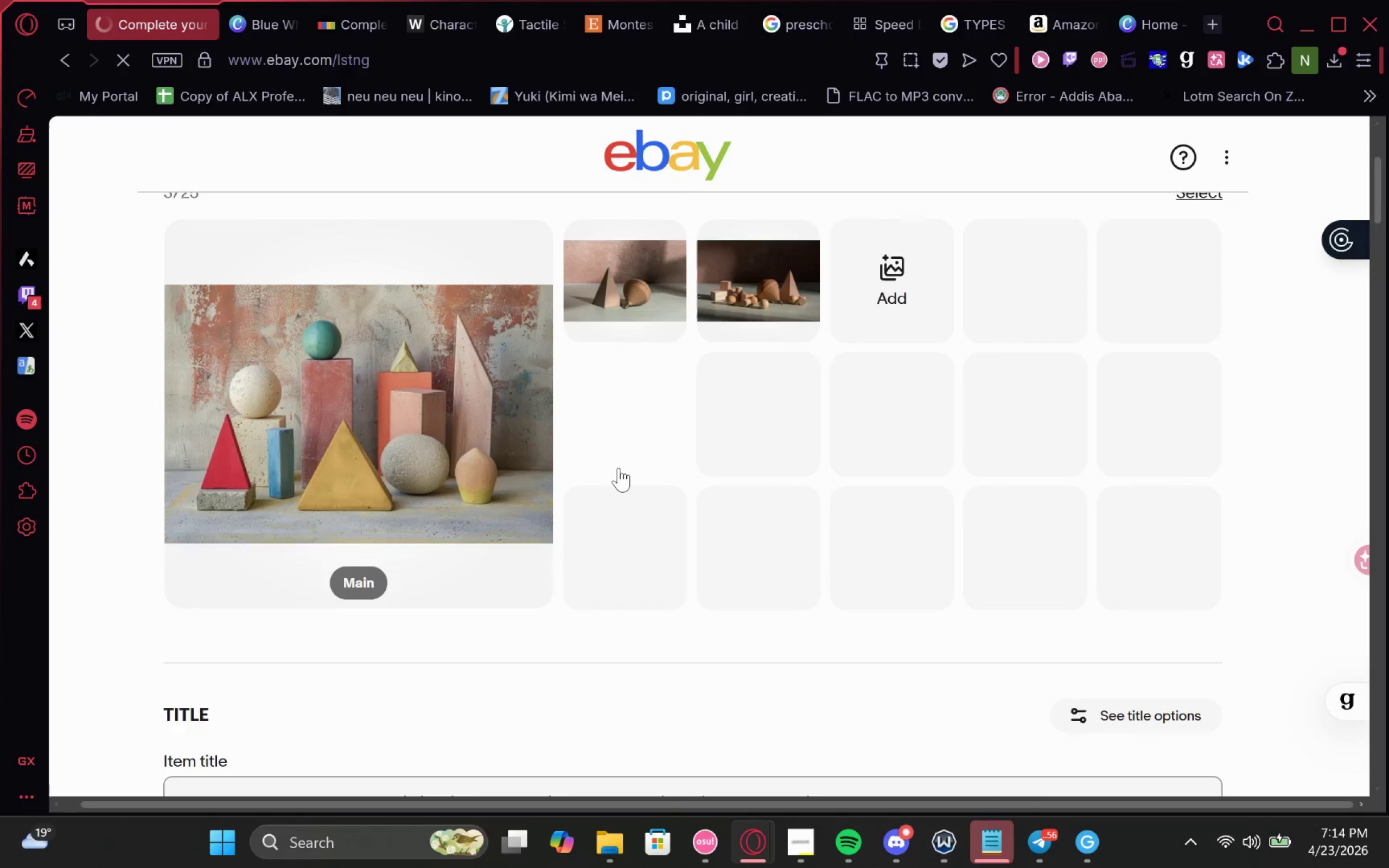 
wait(8.67)
 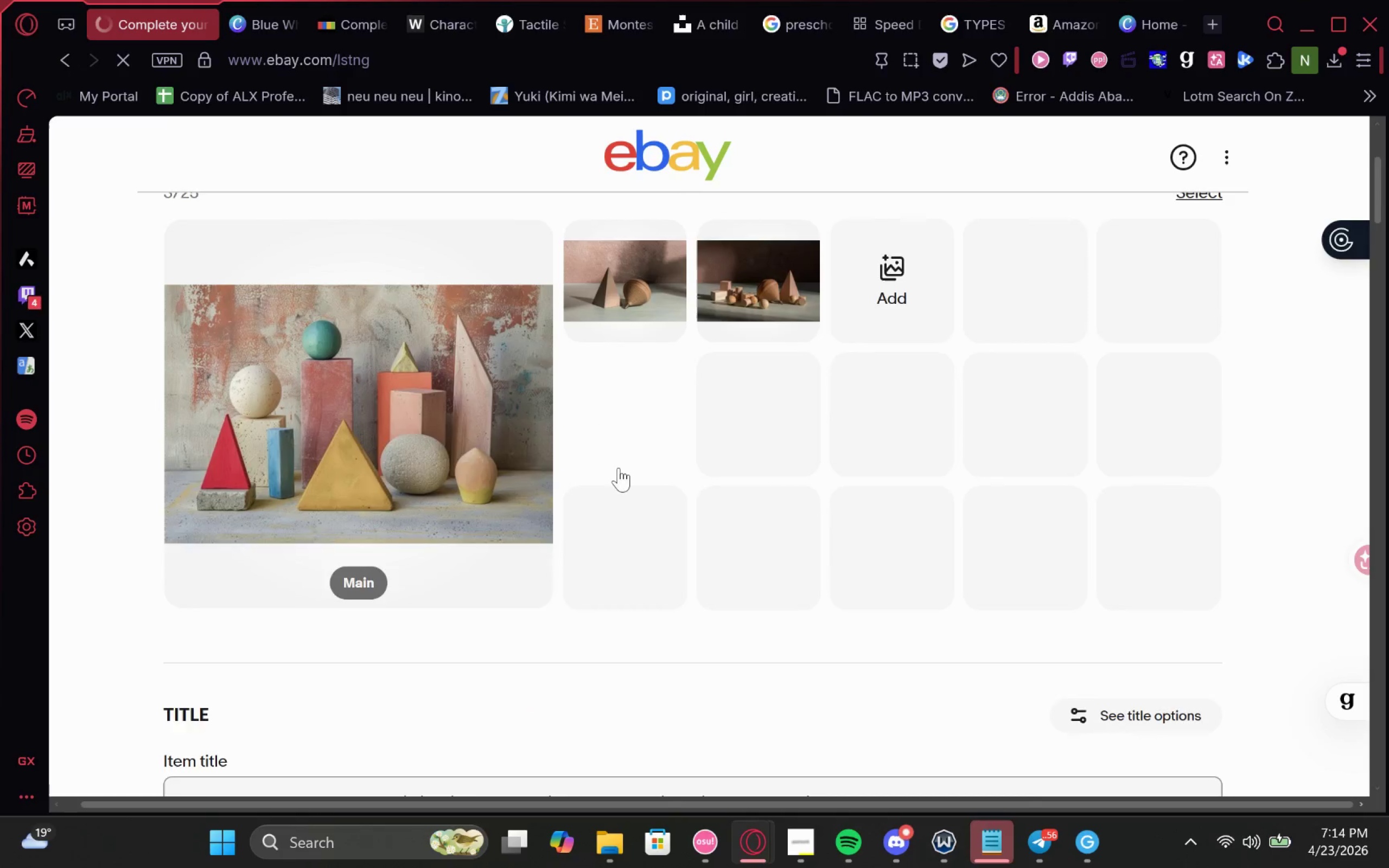 
left_click_drag(start_coordinate=[615, 297], to_coordinate=[137, 248])
 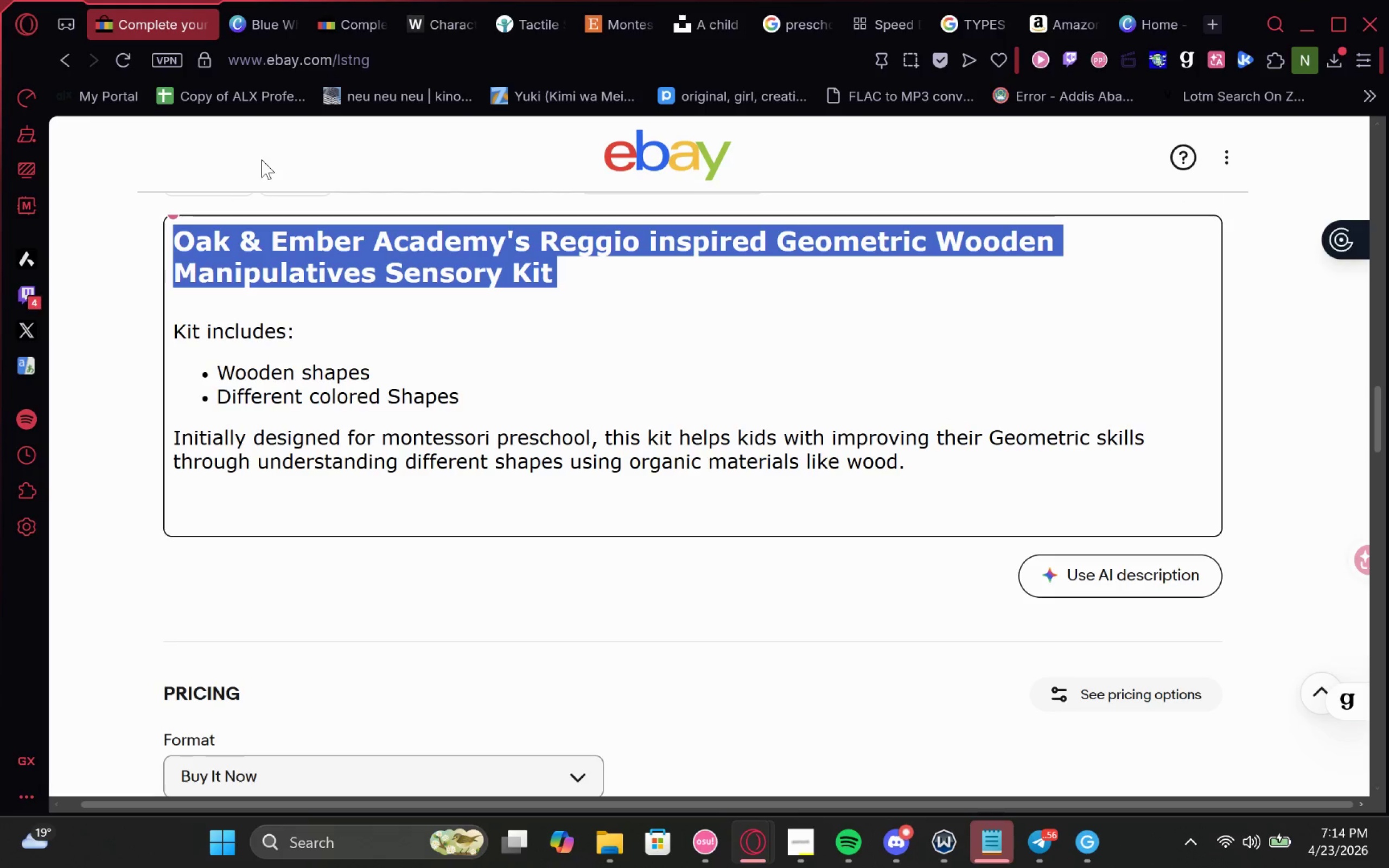 
key(Control+C)
 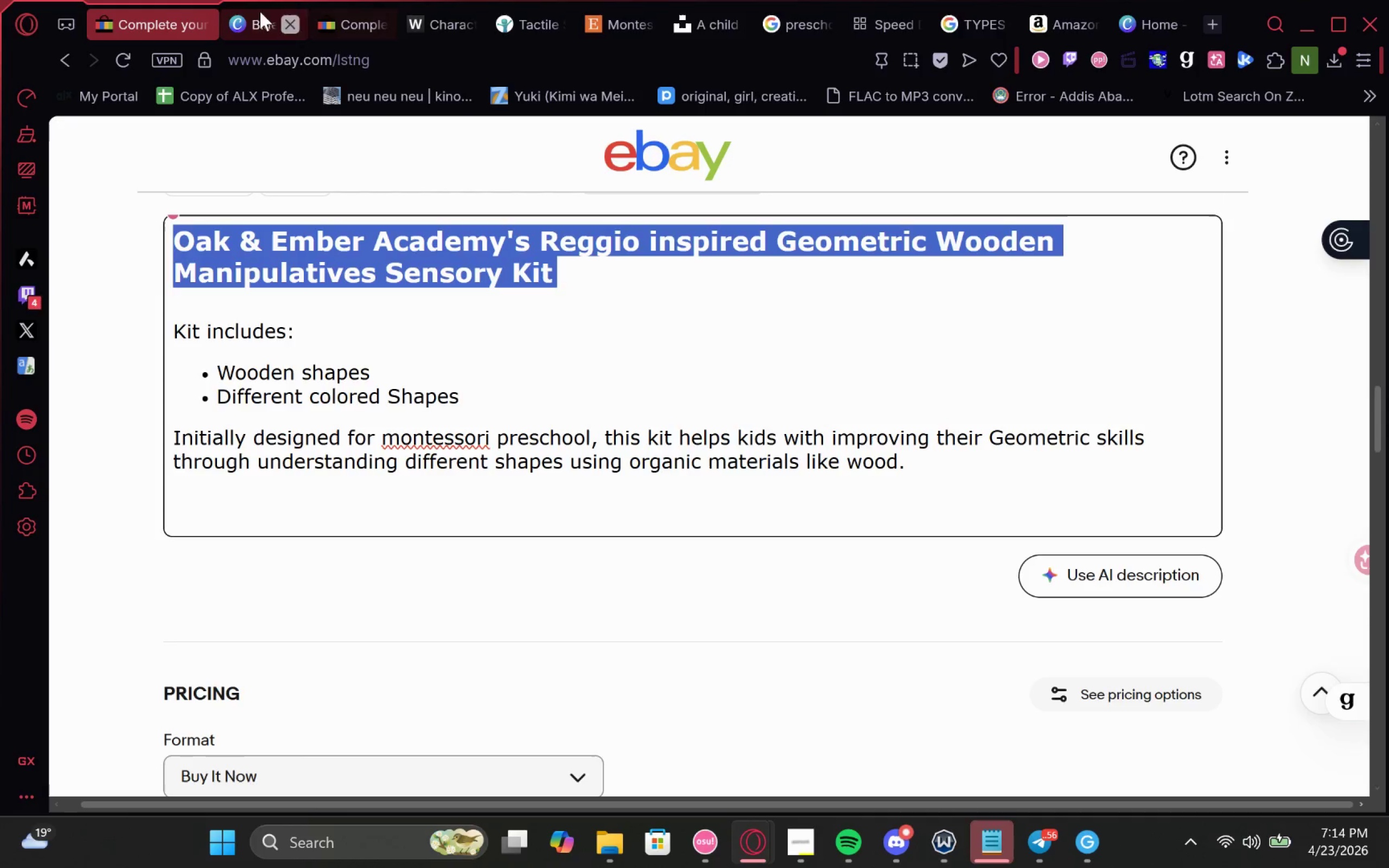 
left_click([247, 11])
 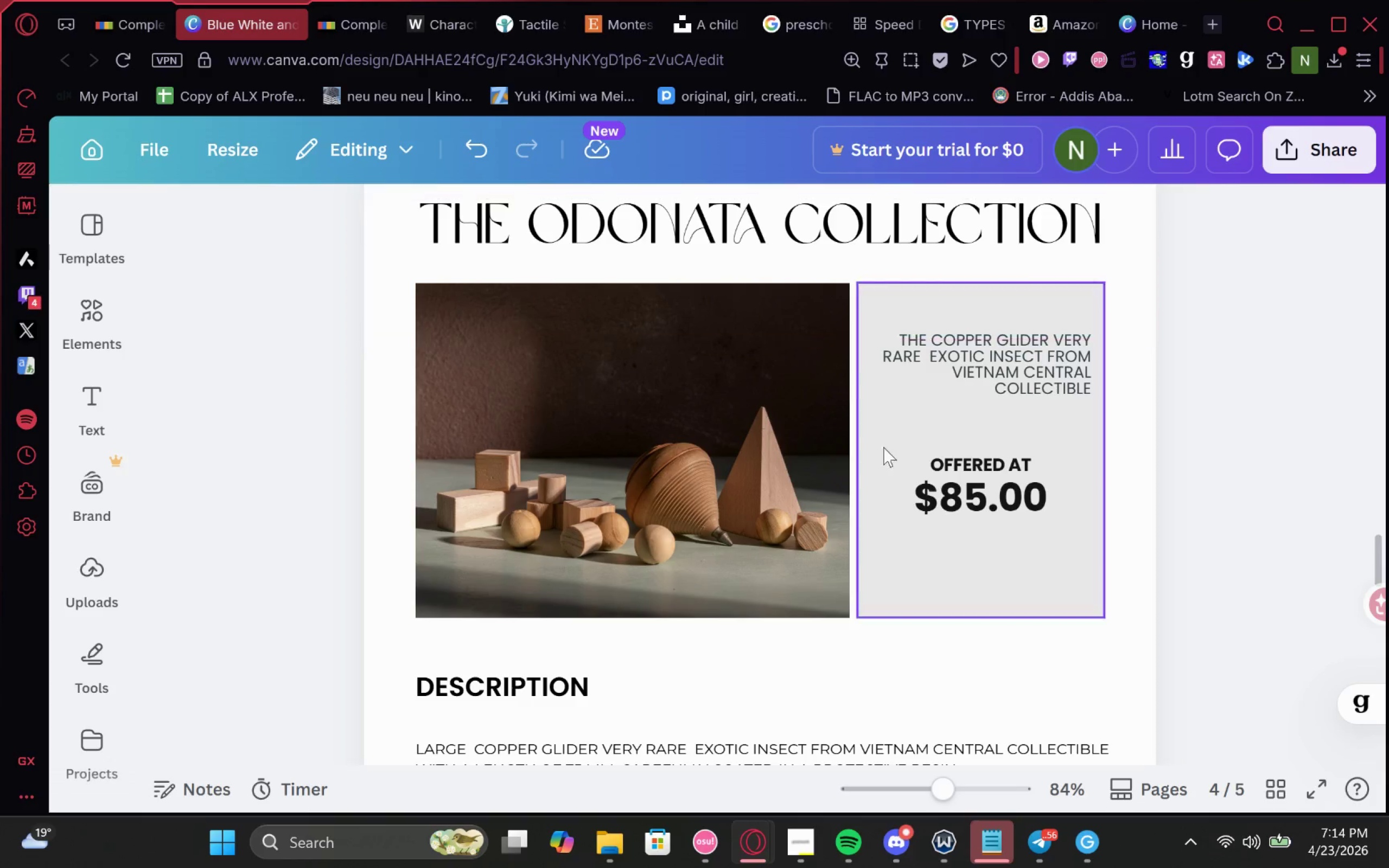 
scroll: coordinate [852, 545], scroll_direction: down, amount: 1.0
 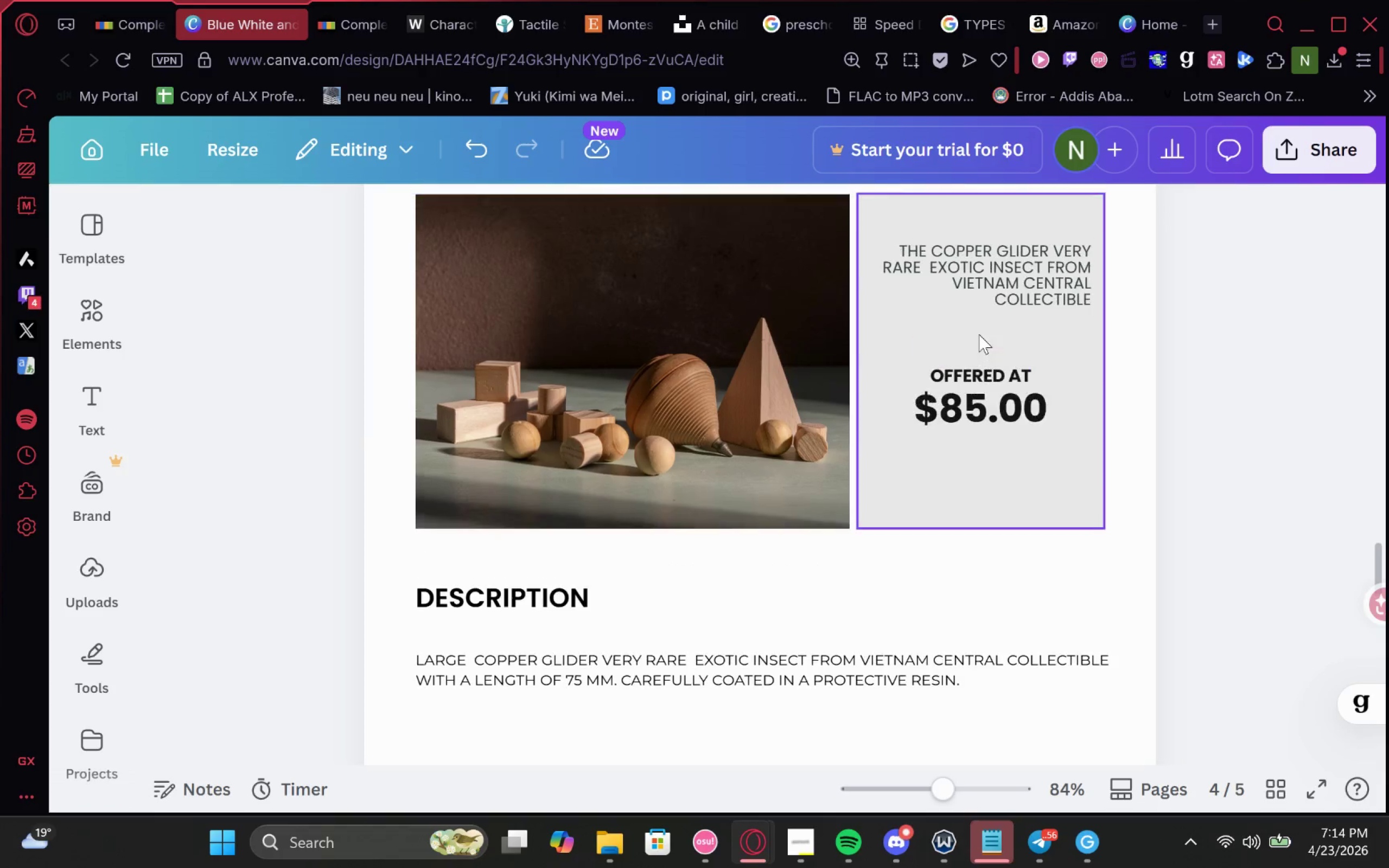 
double_click([1002, 289])
 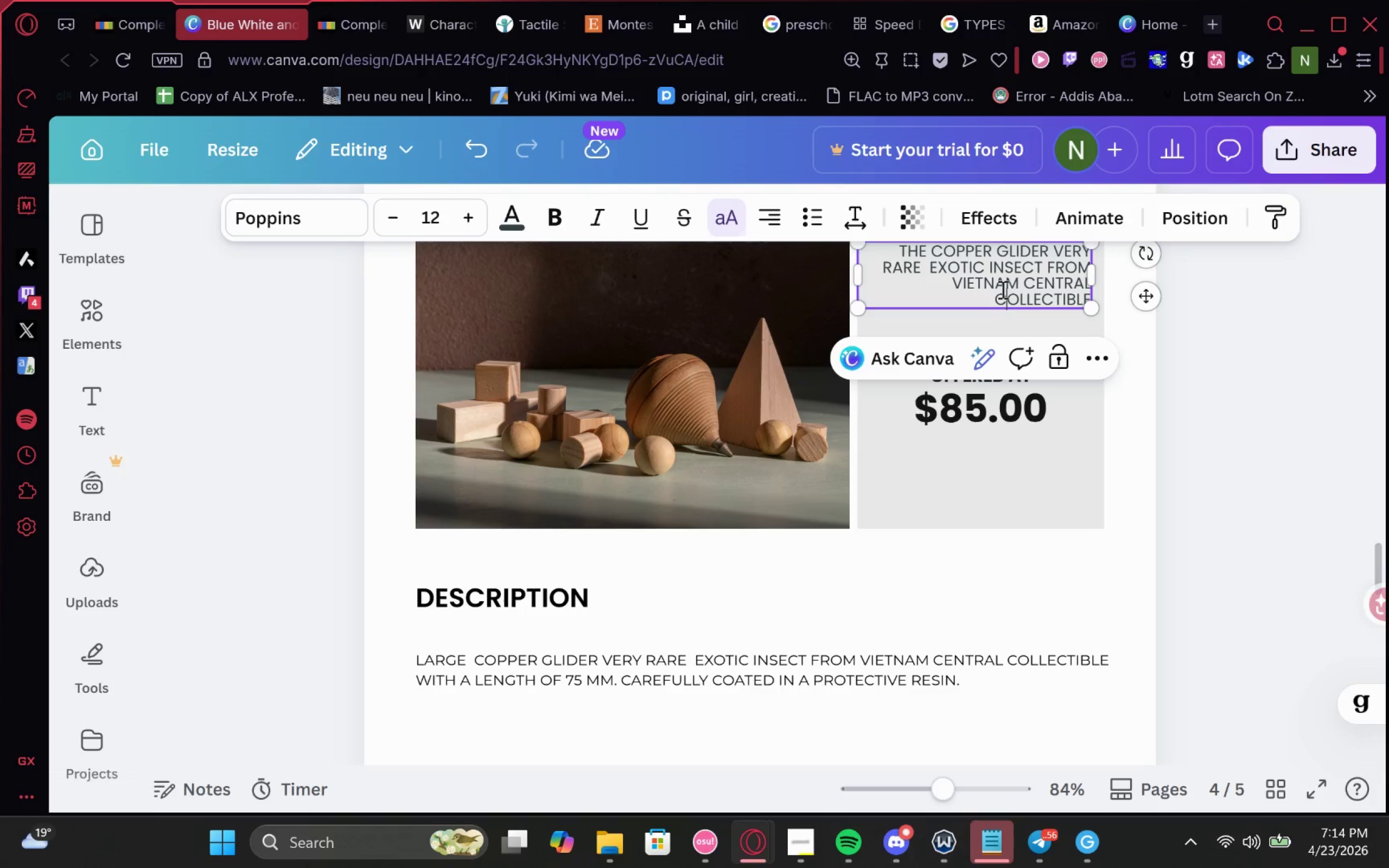 
triple_click([1002, 289])
 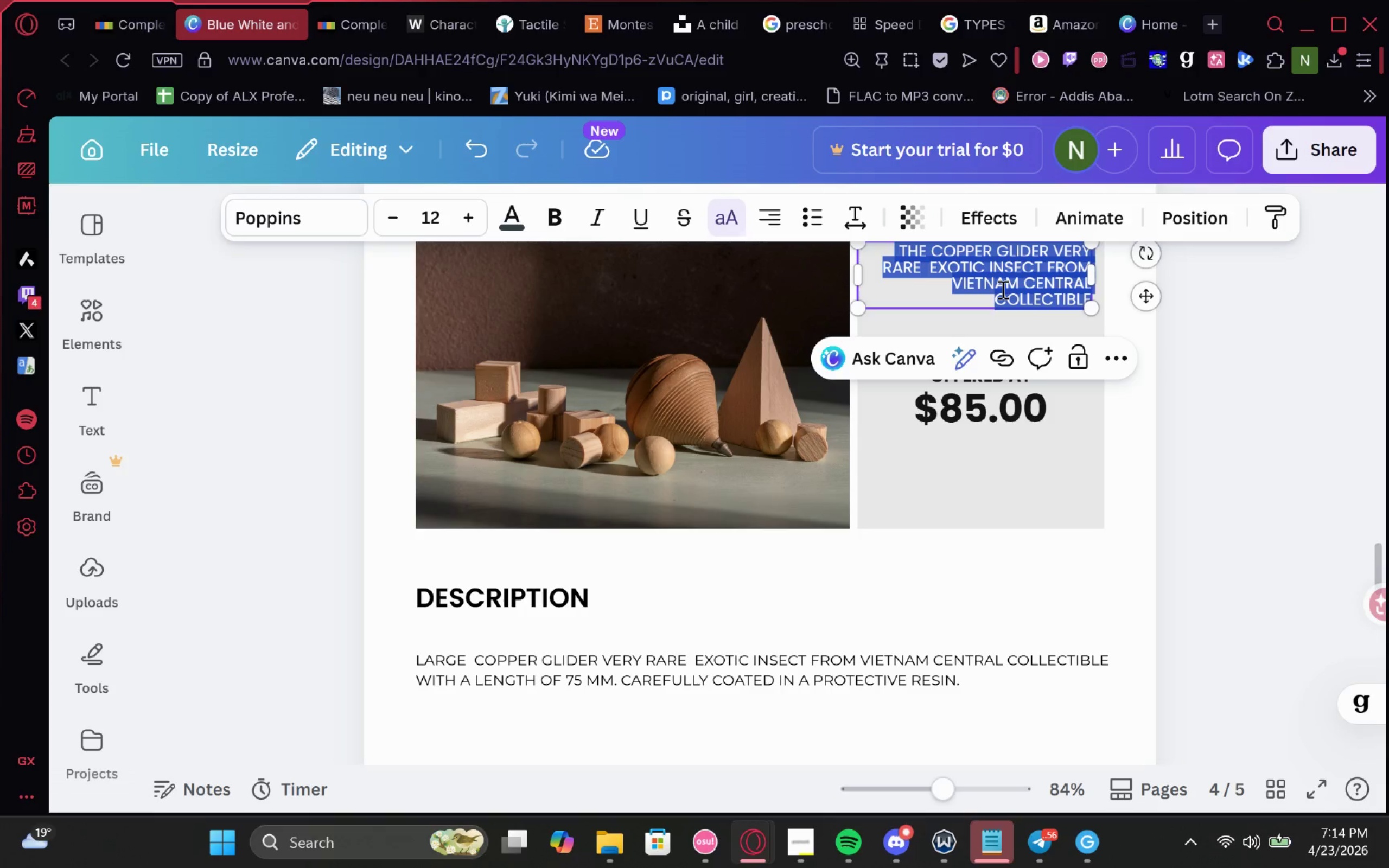 
key(Control+V)
 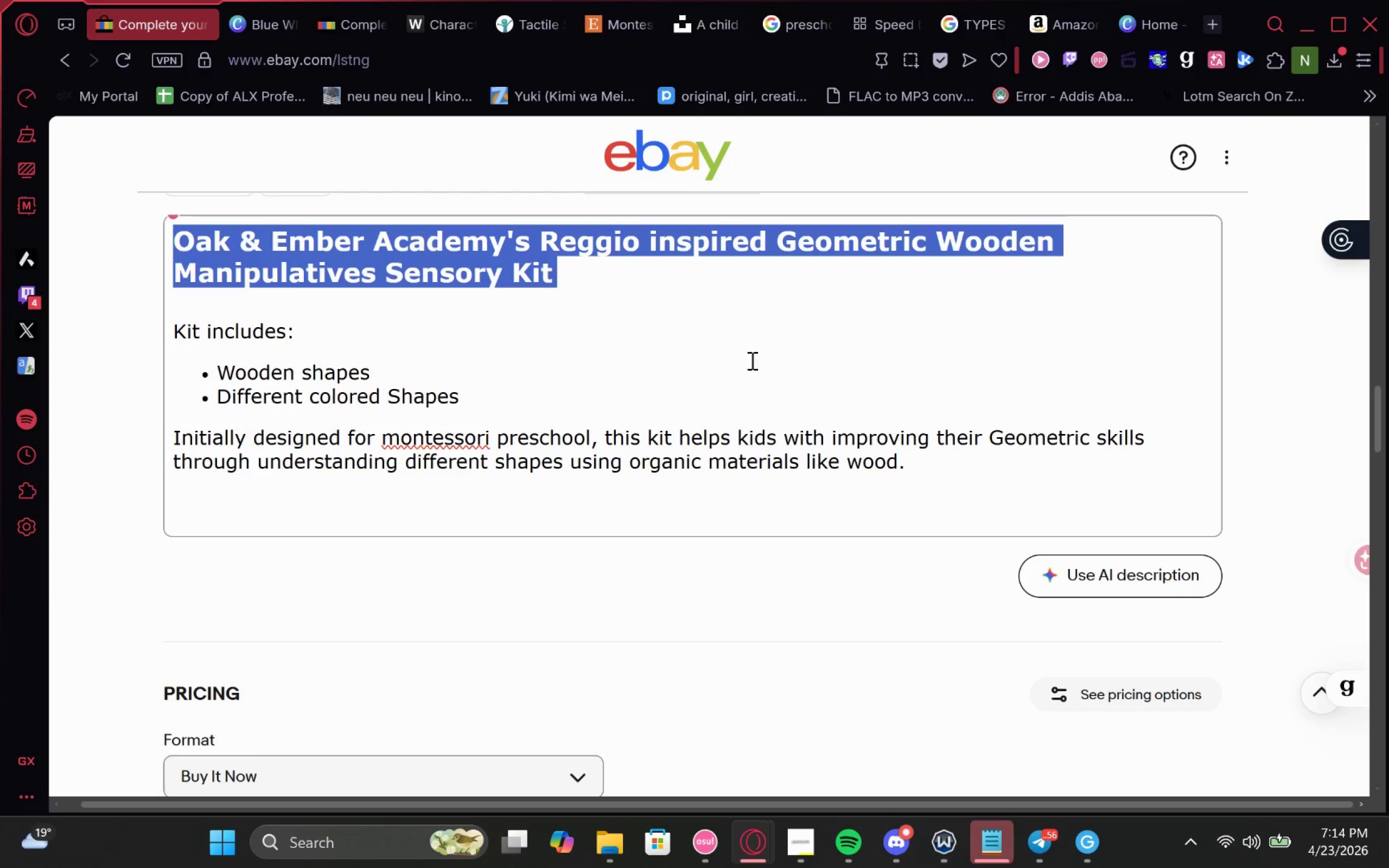 
left_click_drag(start_coordinate=[944, 465], to_coordinate=[180, 216])
 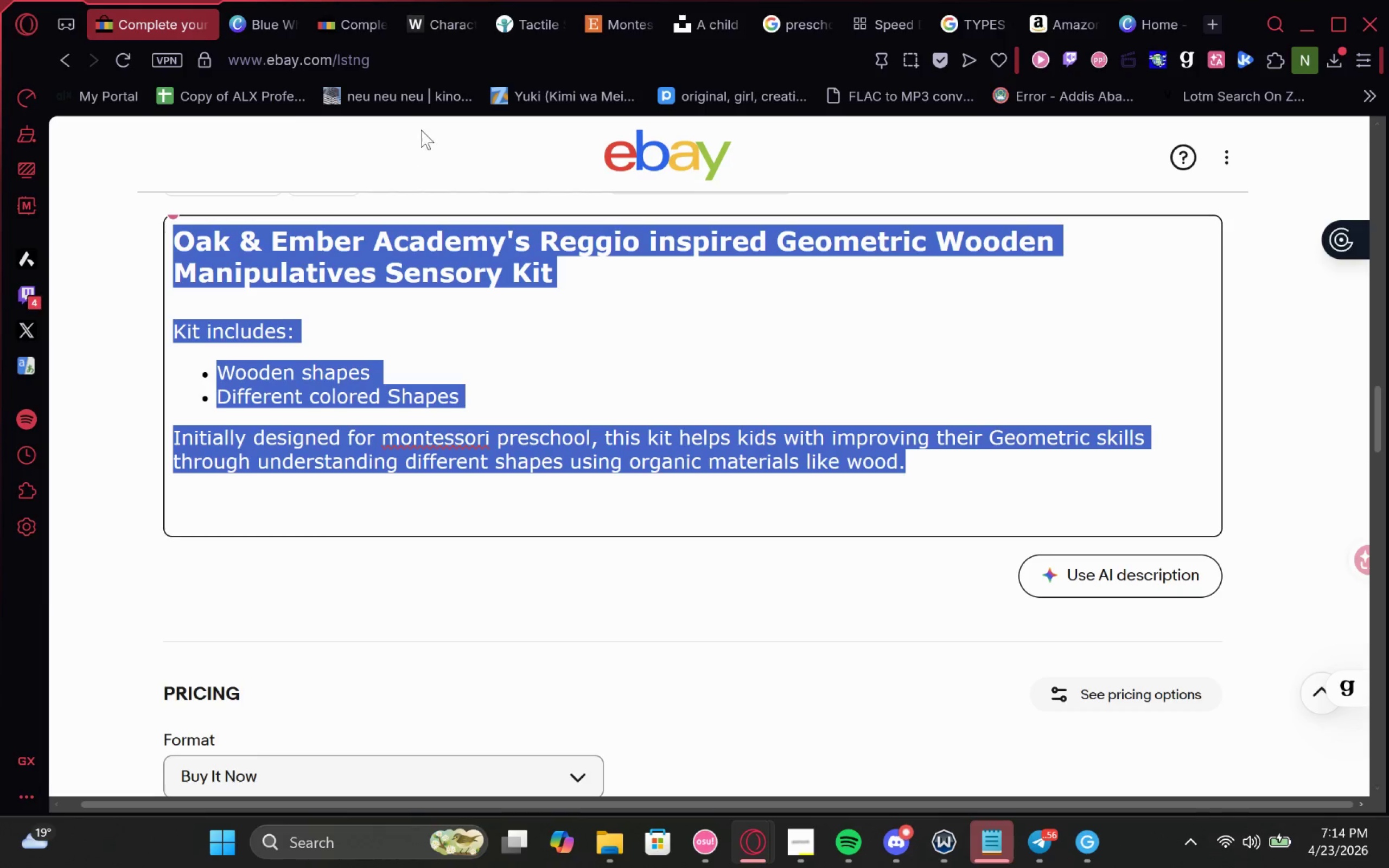 
key(Control+C)
 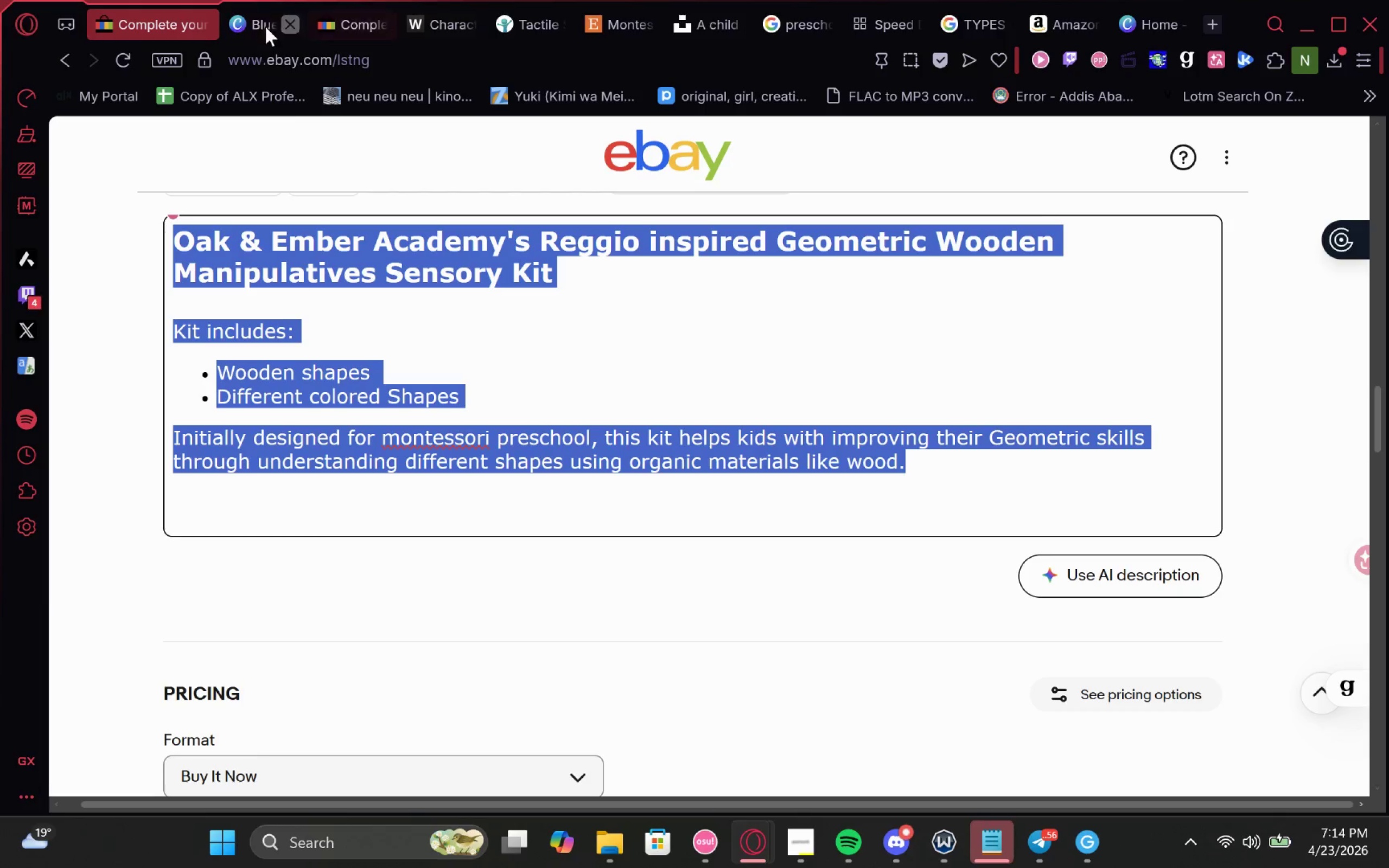 
key(Control+C)
 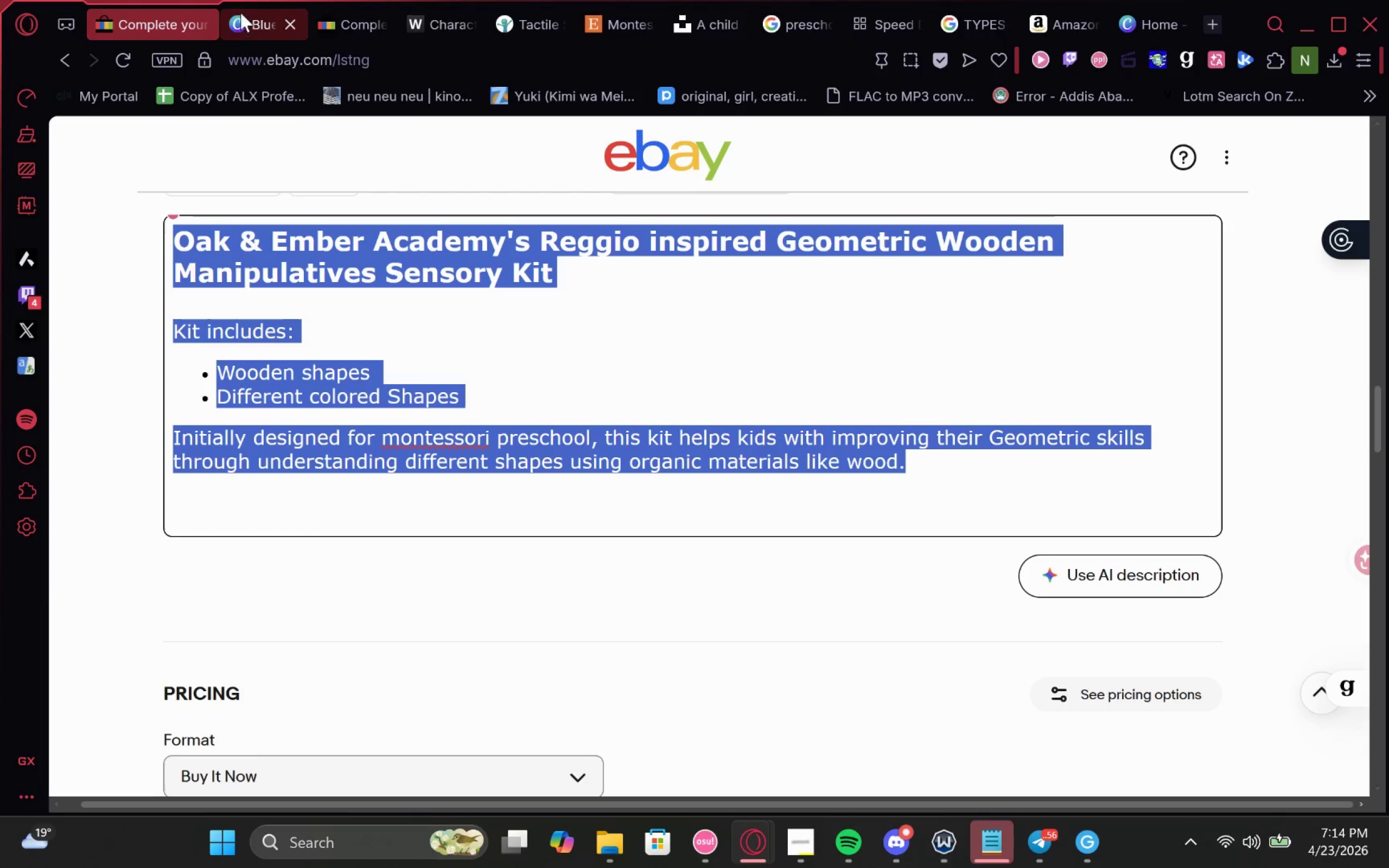 
left_click([238, 10])
 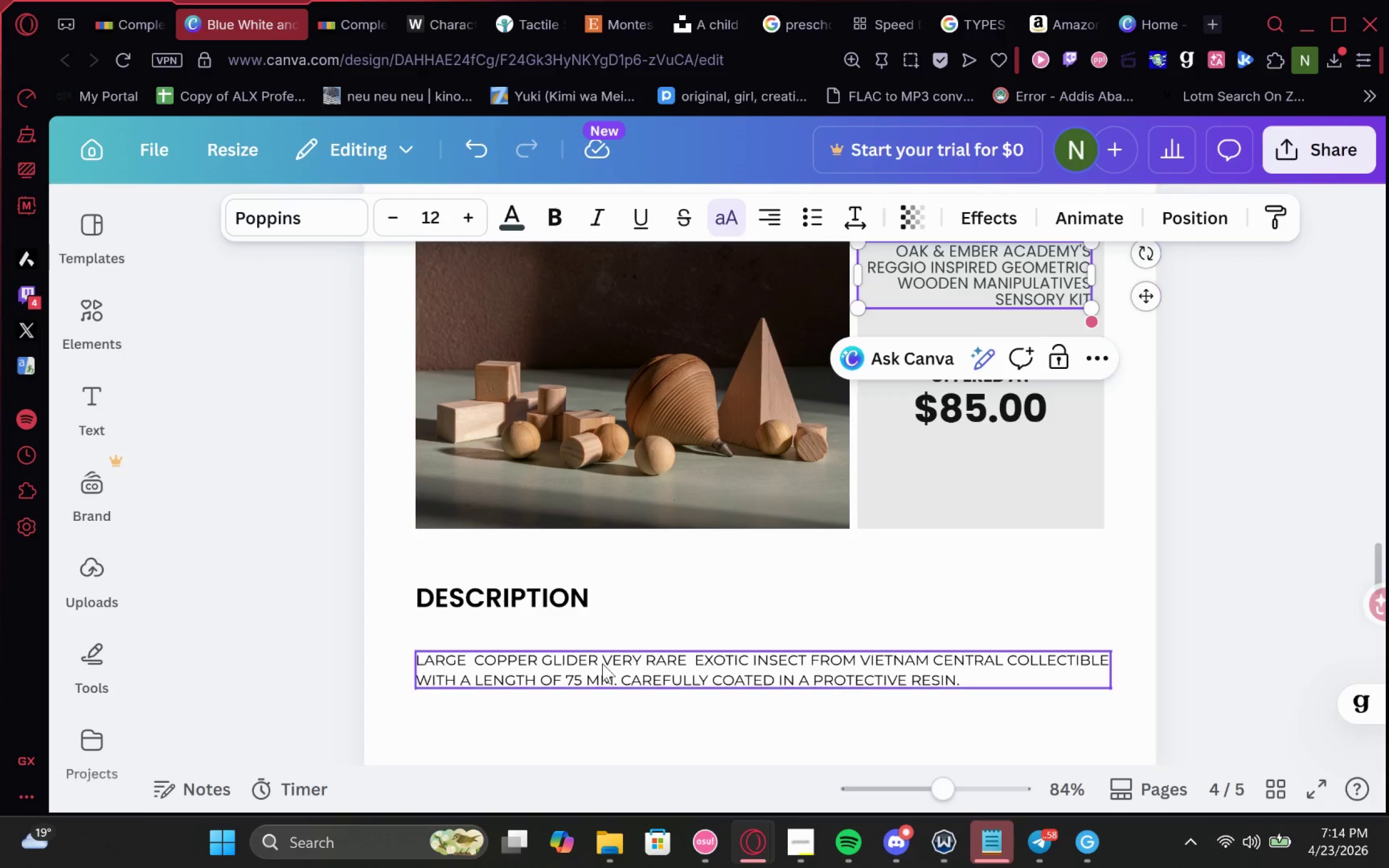 
double_click([601, 662])
 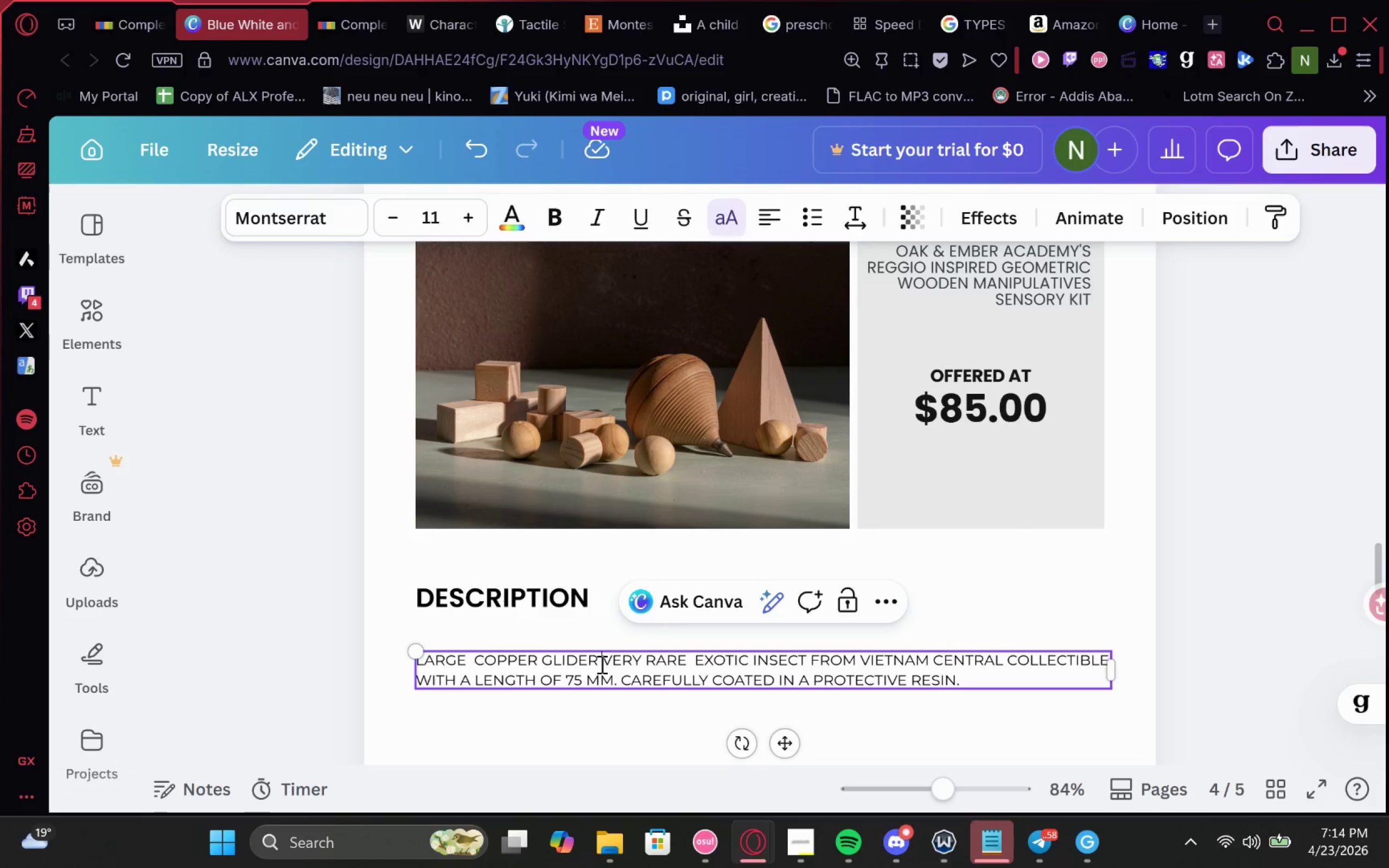 
left_click([601, 665])
 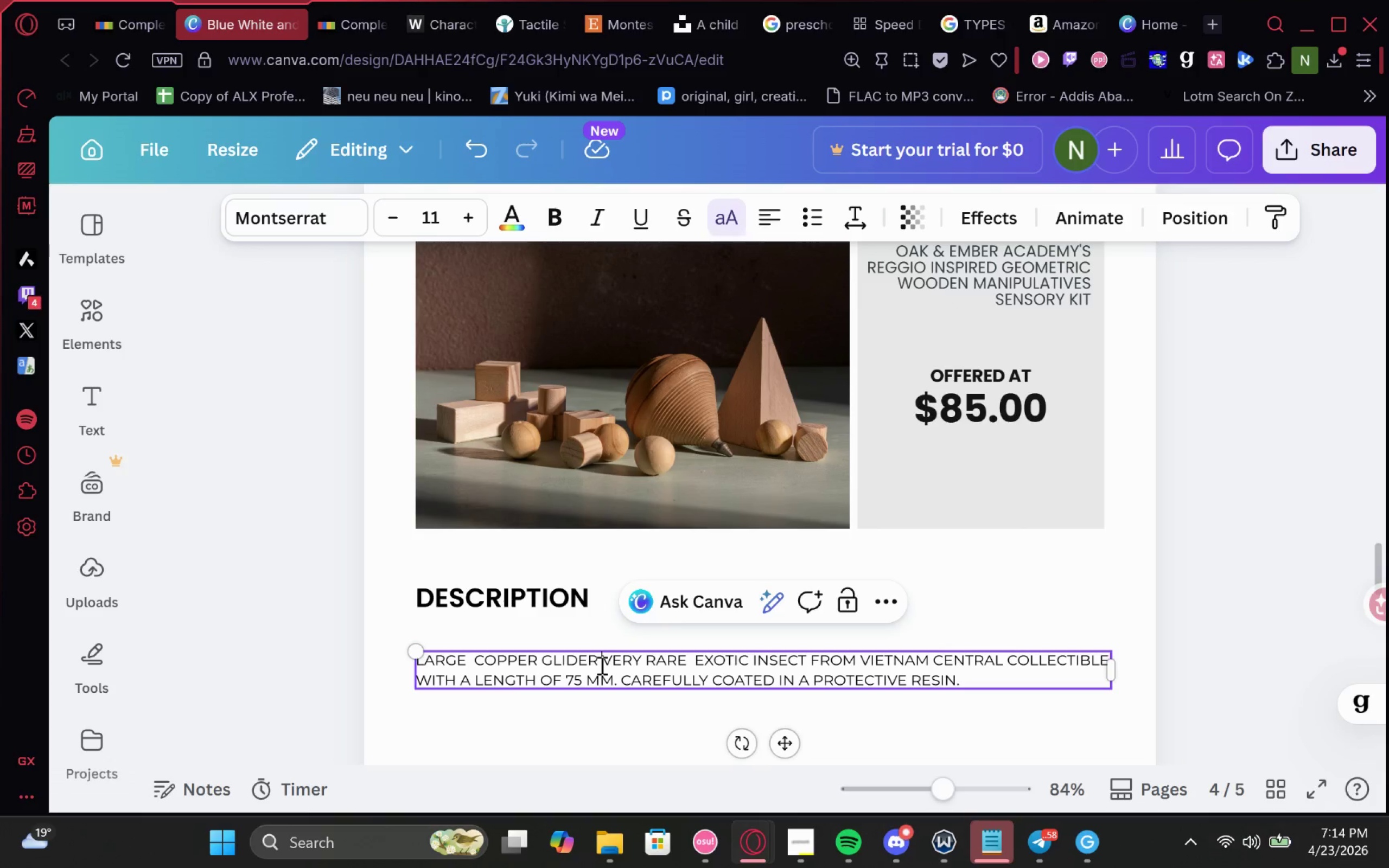 
key(Control+A)
 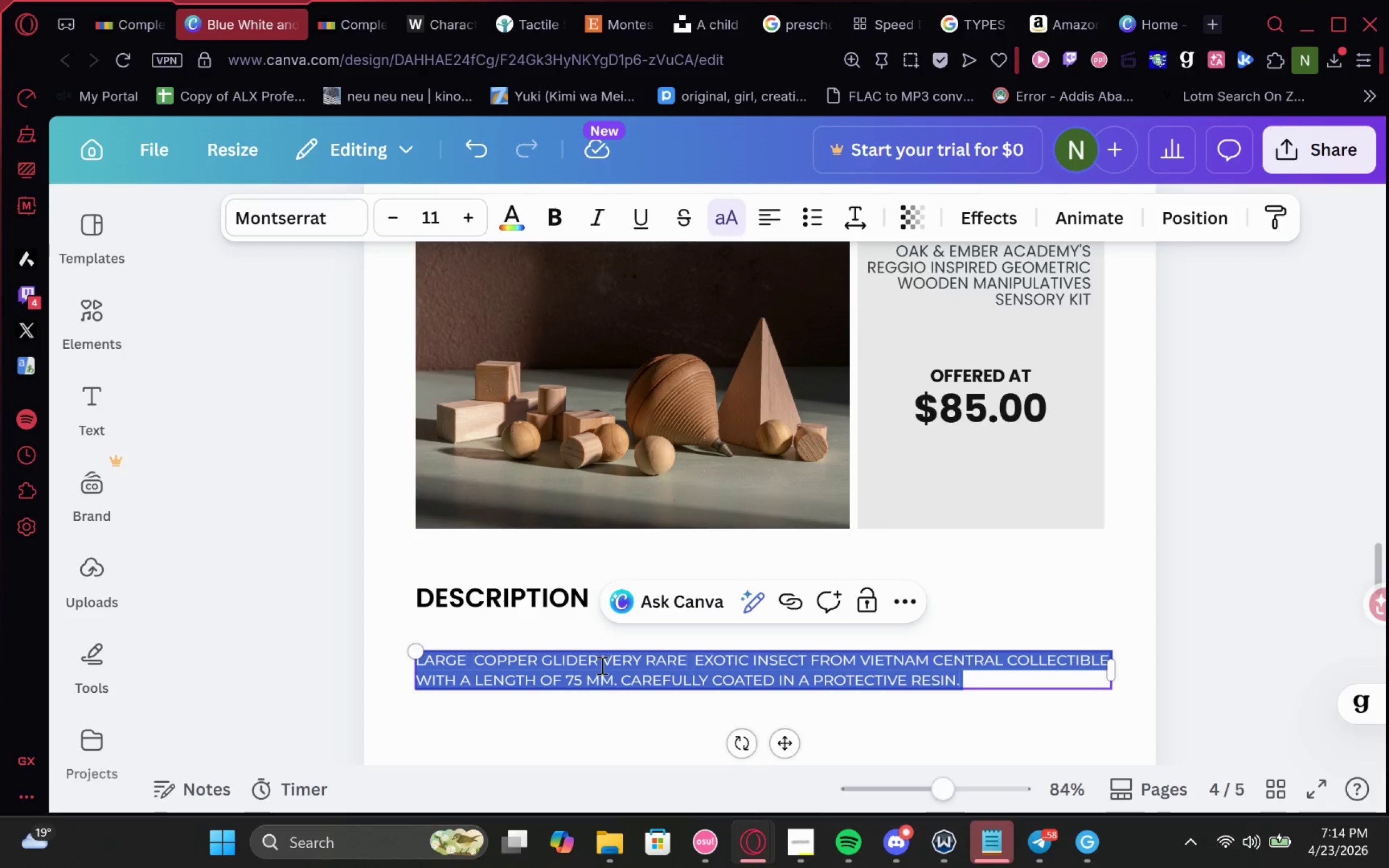 
key(Control+V)
 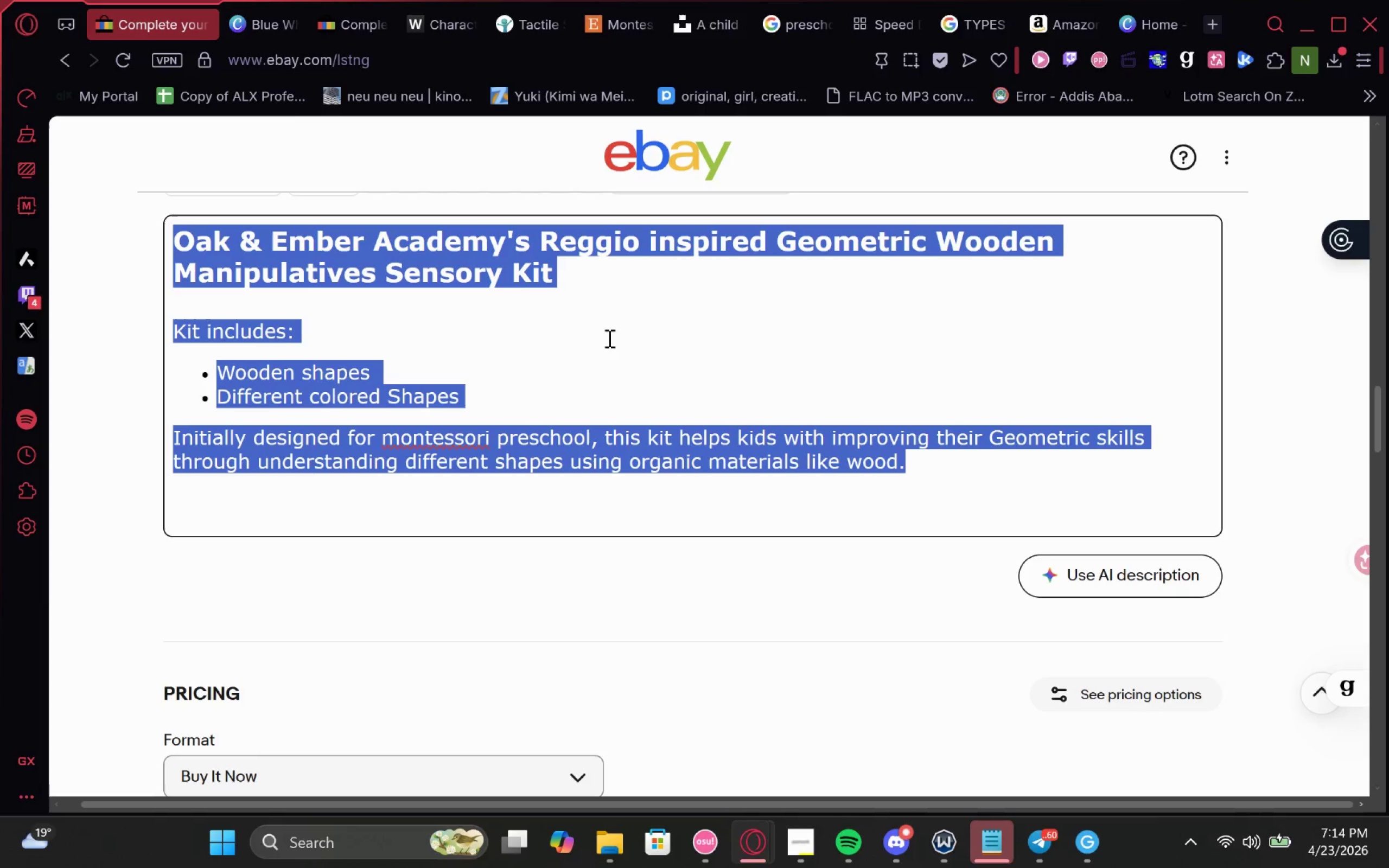 
scroll: coordinate [553, 393], scroll_direction: down, amount: 1.0
 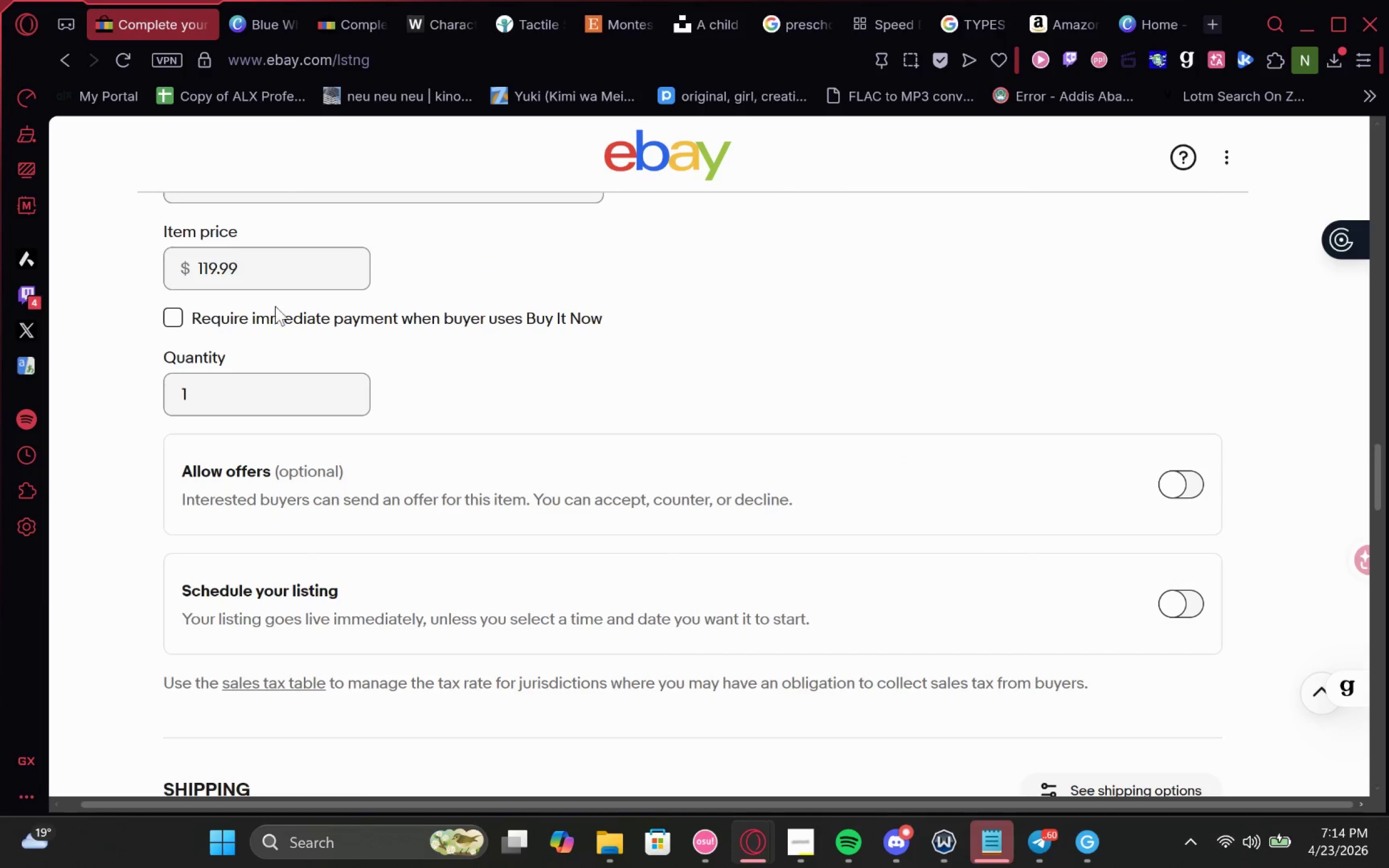 
double_click([281, 266])
 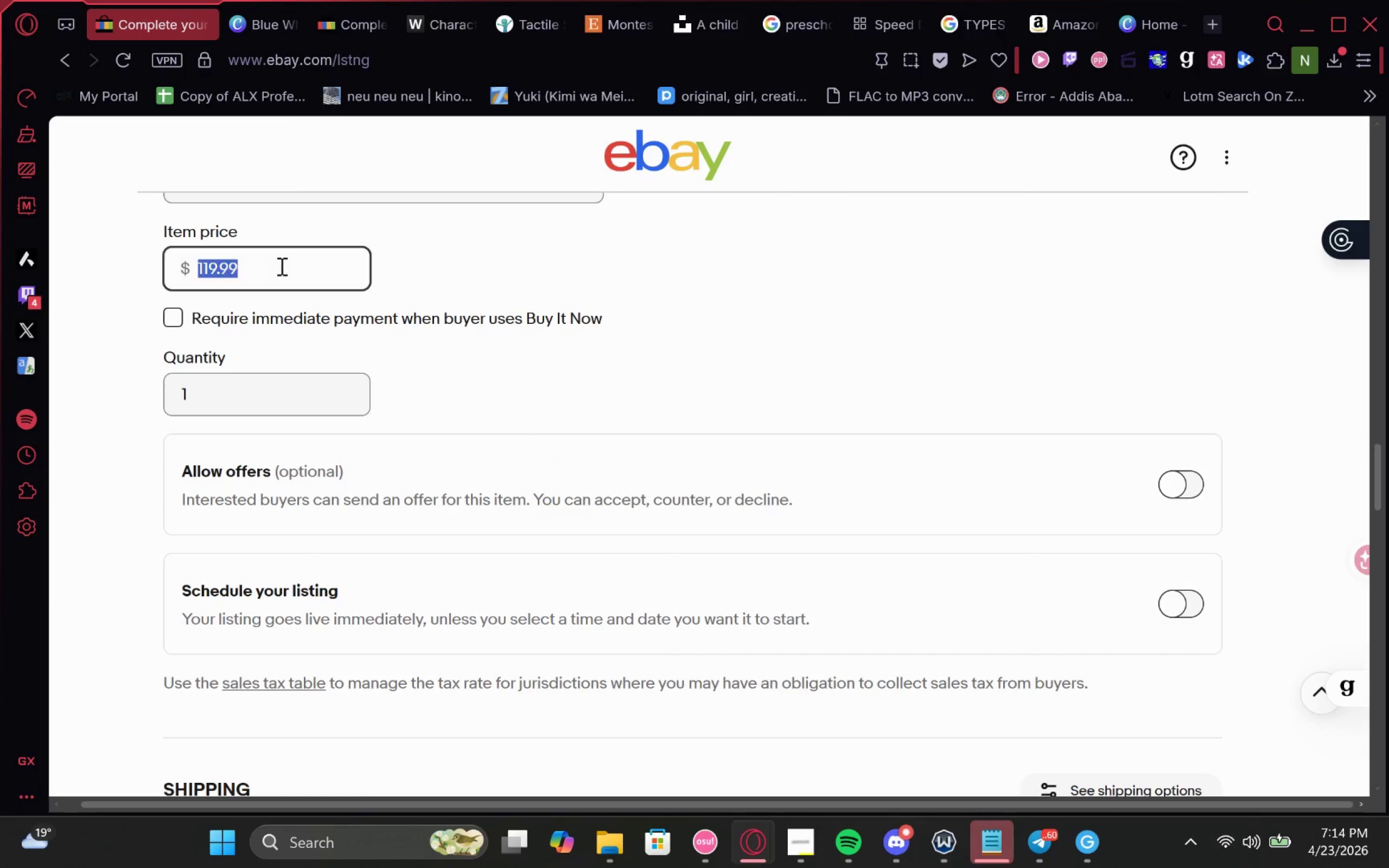 
left_click_drag(start_coordinate=[281, 266], to_coordinate=[215, 272])
 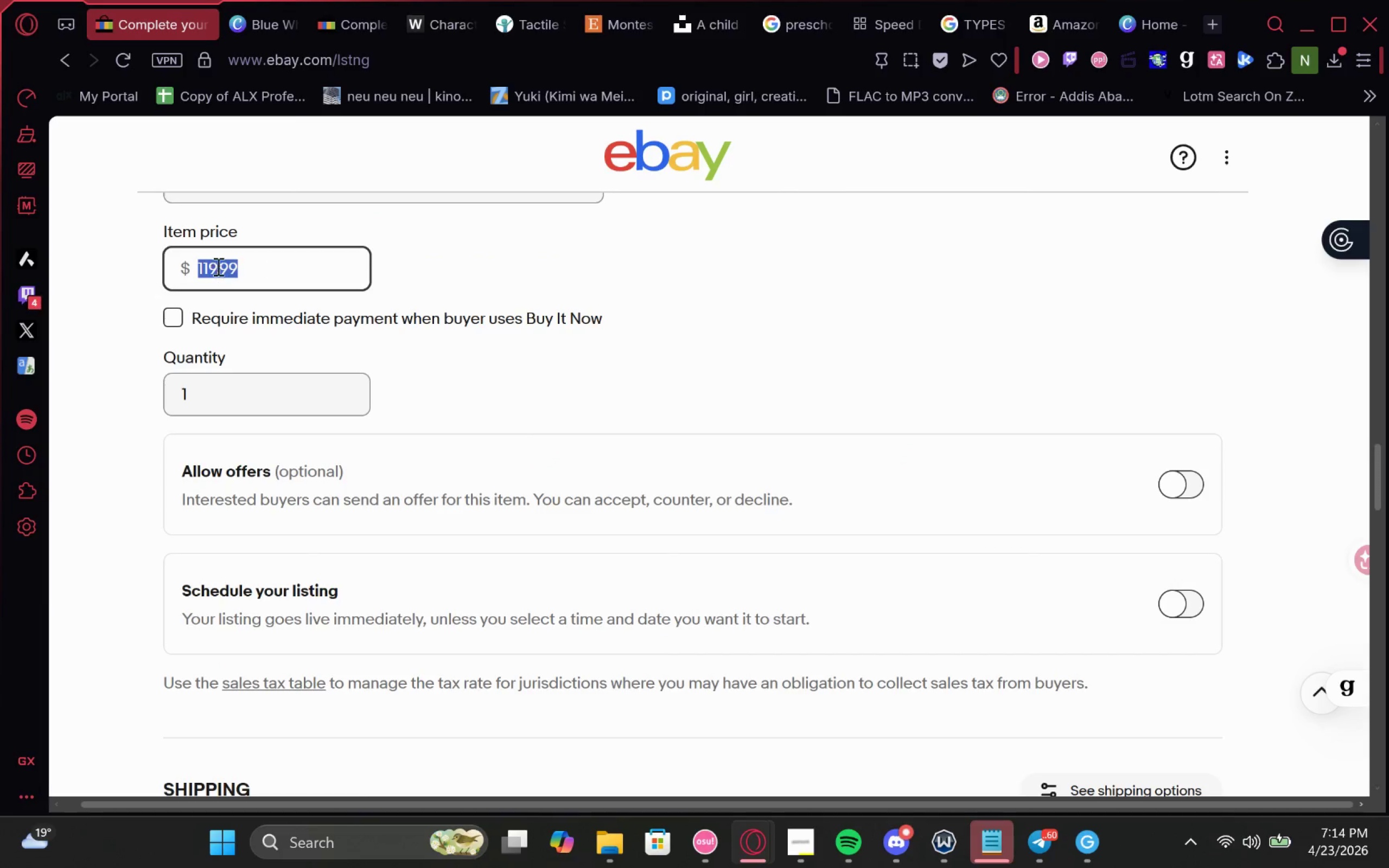 
key(Control+C)
 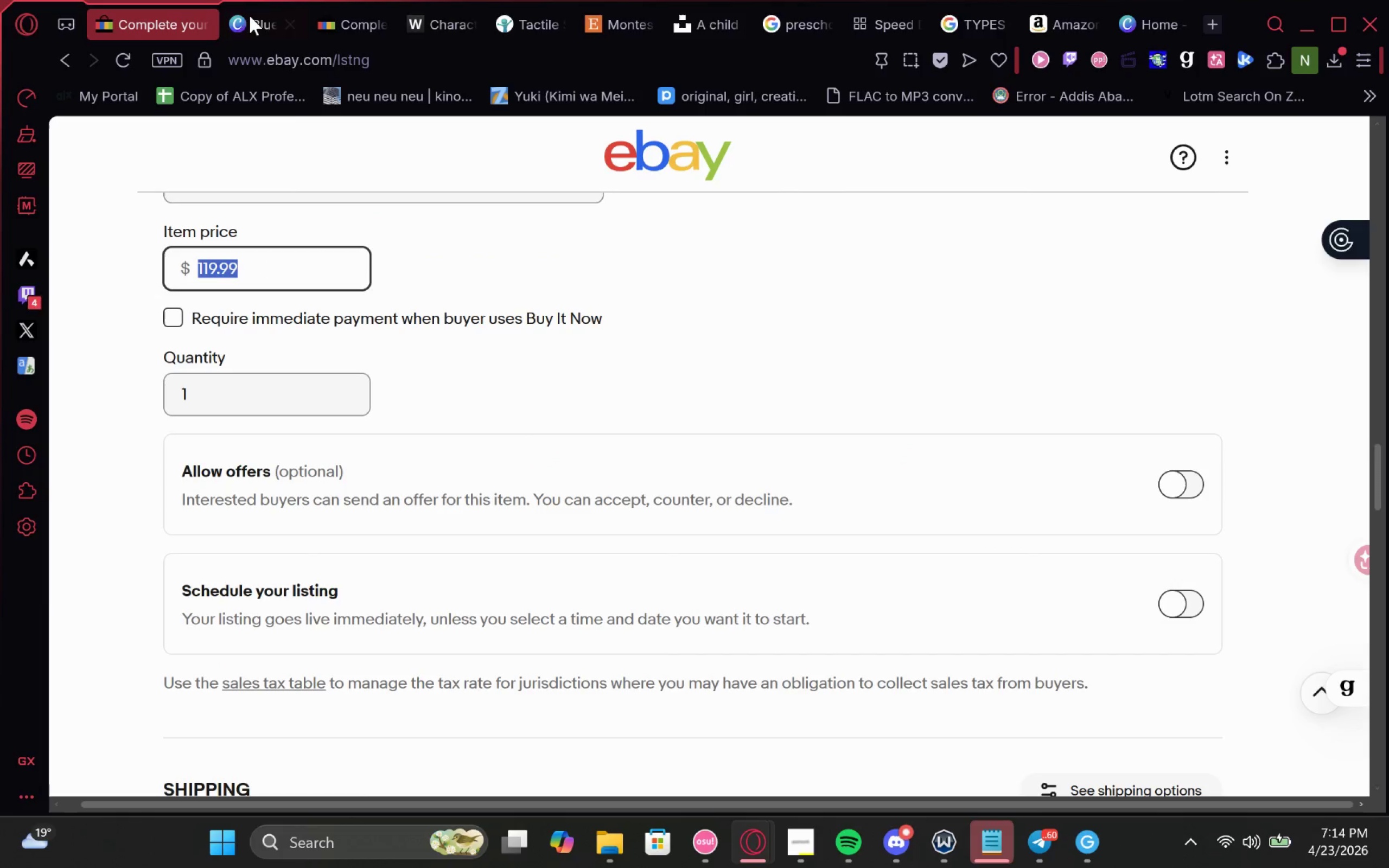 
left_click([233, 22])
 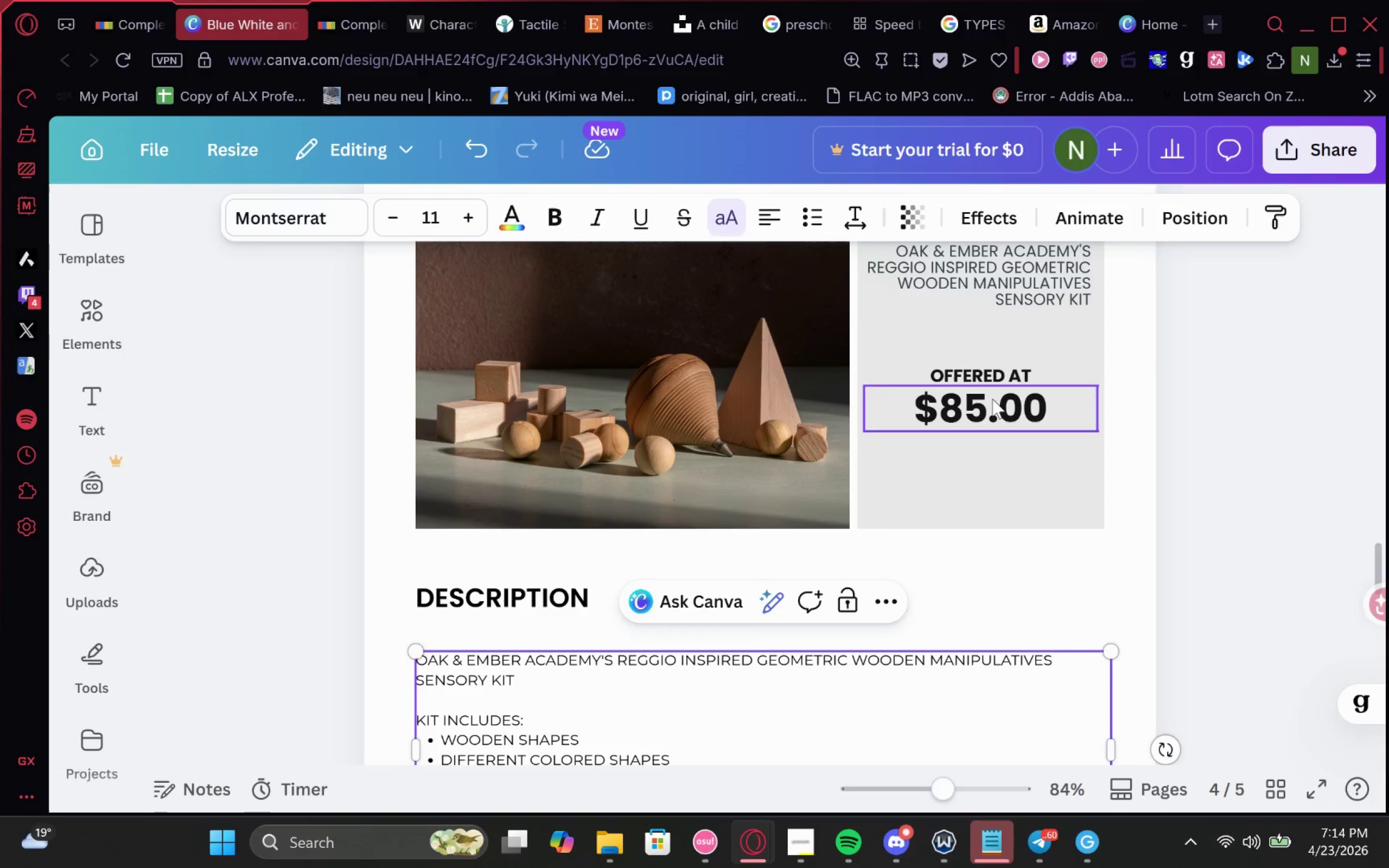 
double_click([992, 399])
 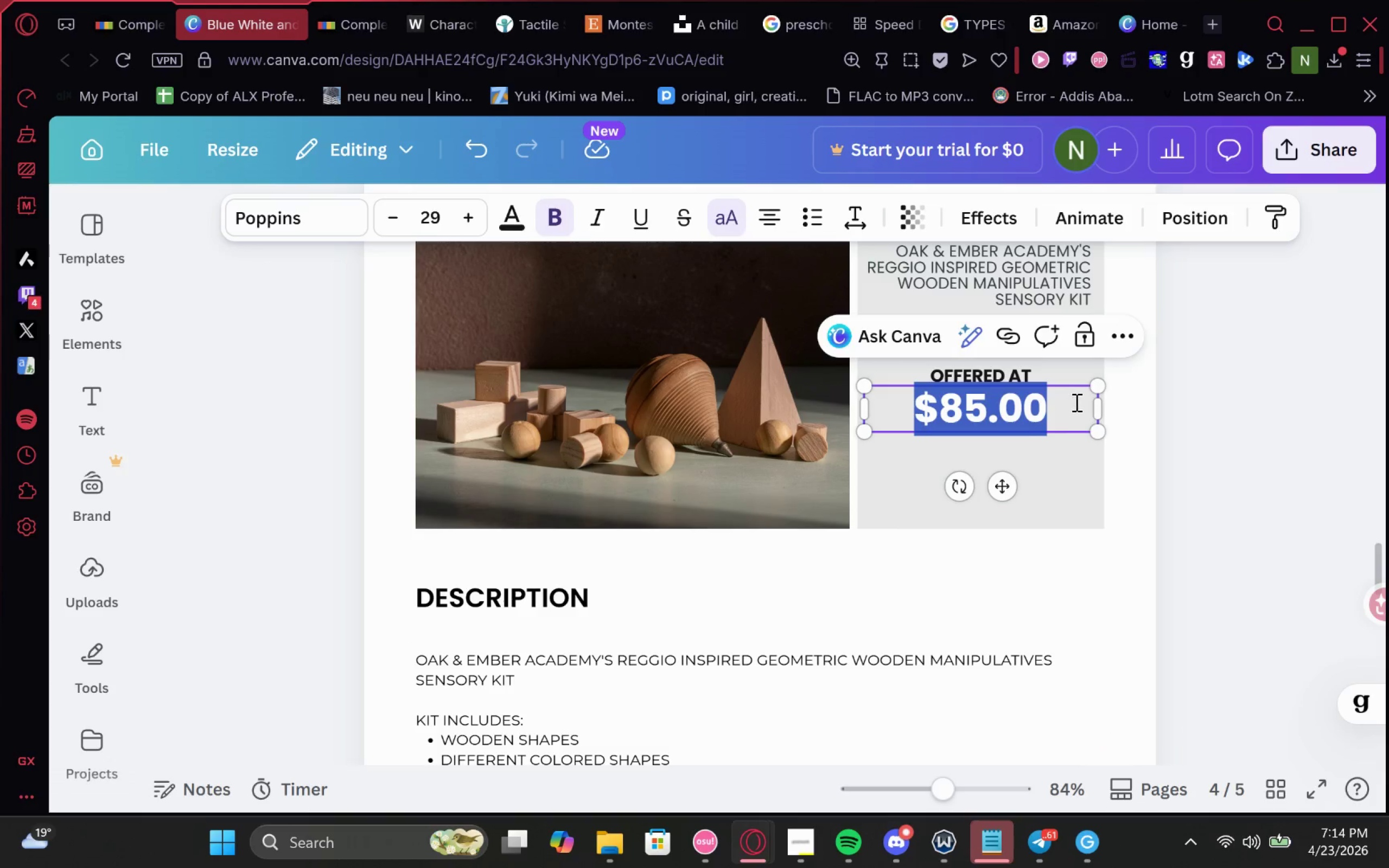 
triple_click([1075, 402])
 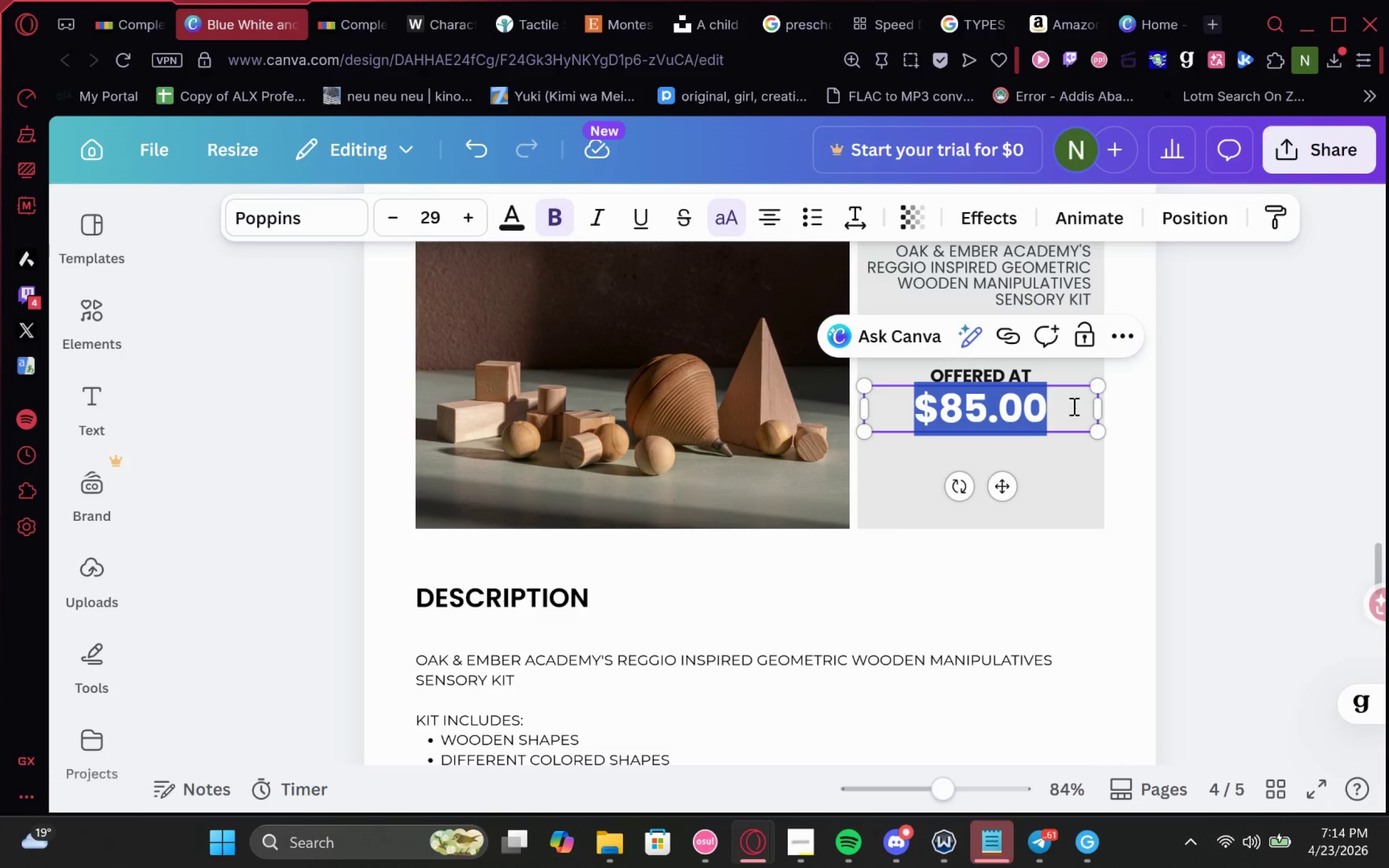 
left_click([1072, 408])
 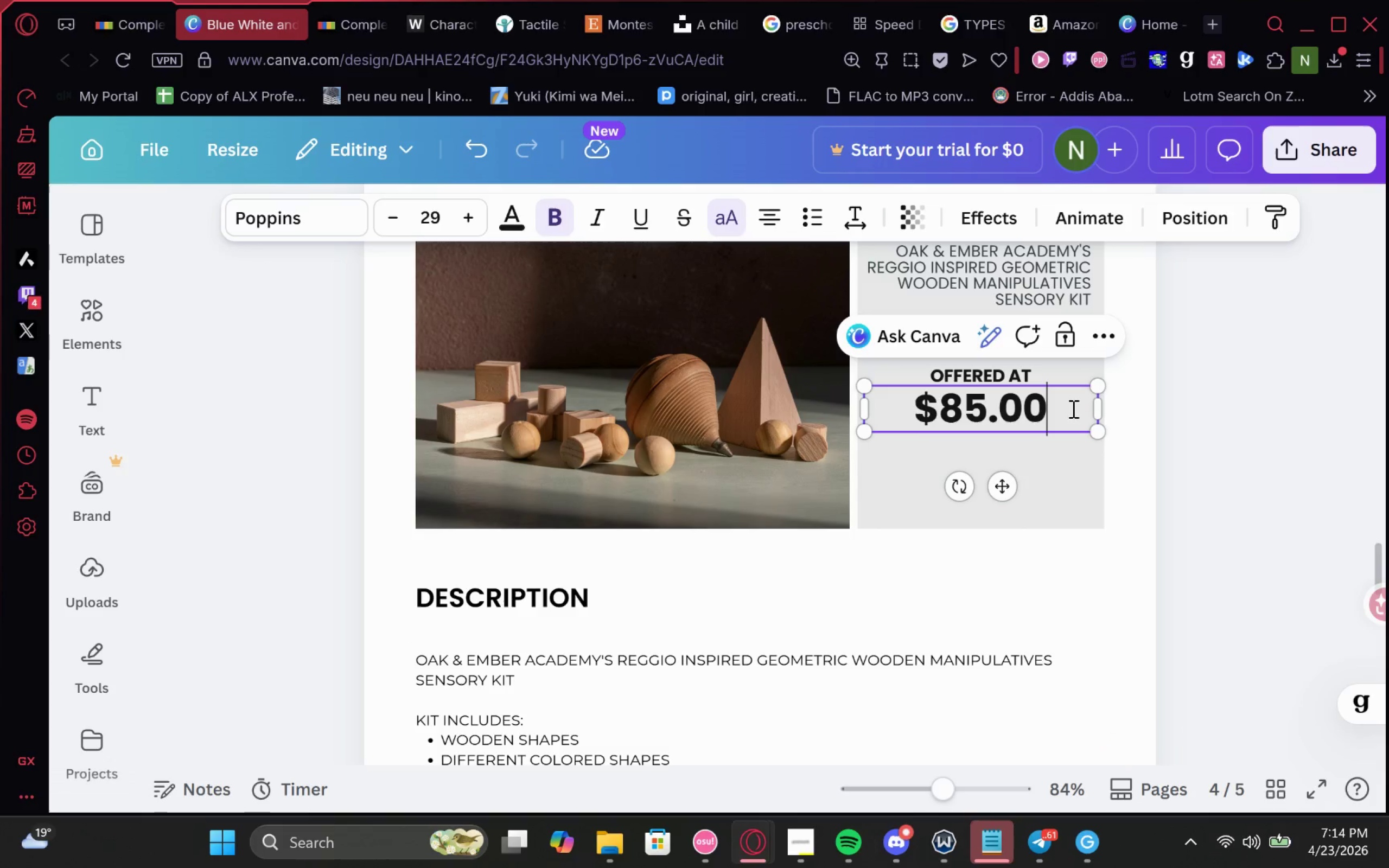 
left_click_drag(start_coordinate=[1072, 409], to_coordinate=[942, 406])
 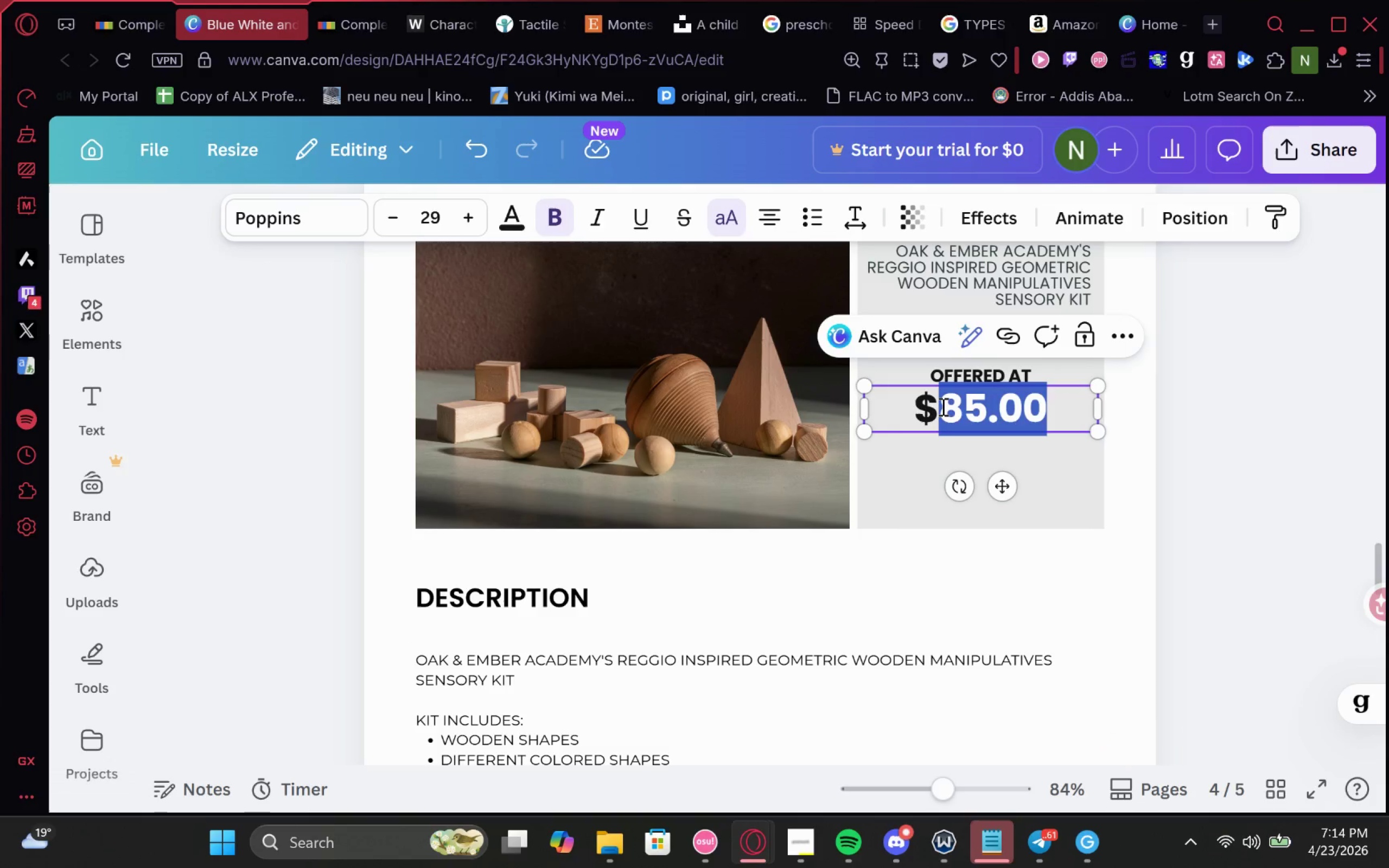 
key(Control+V)
 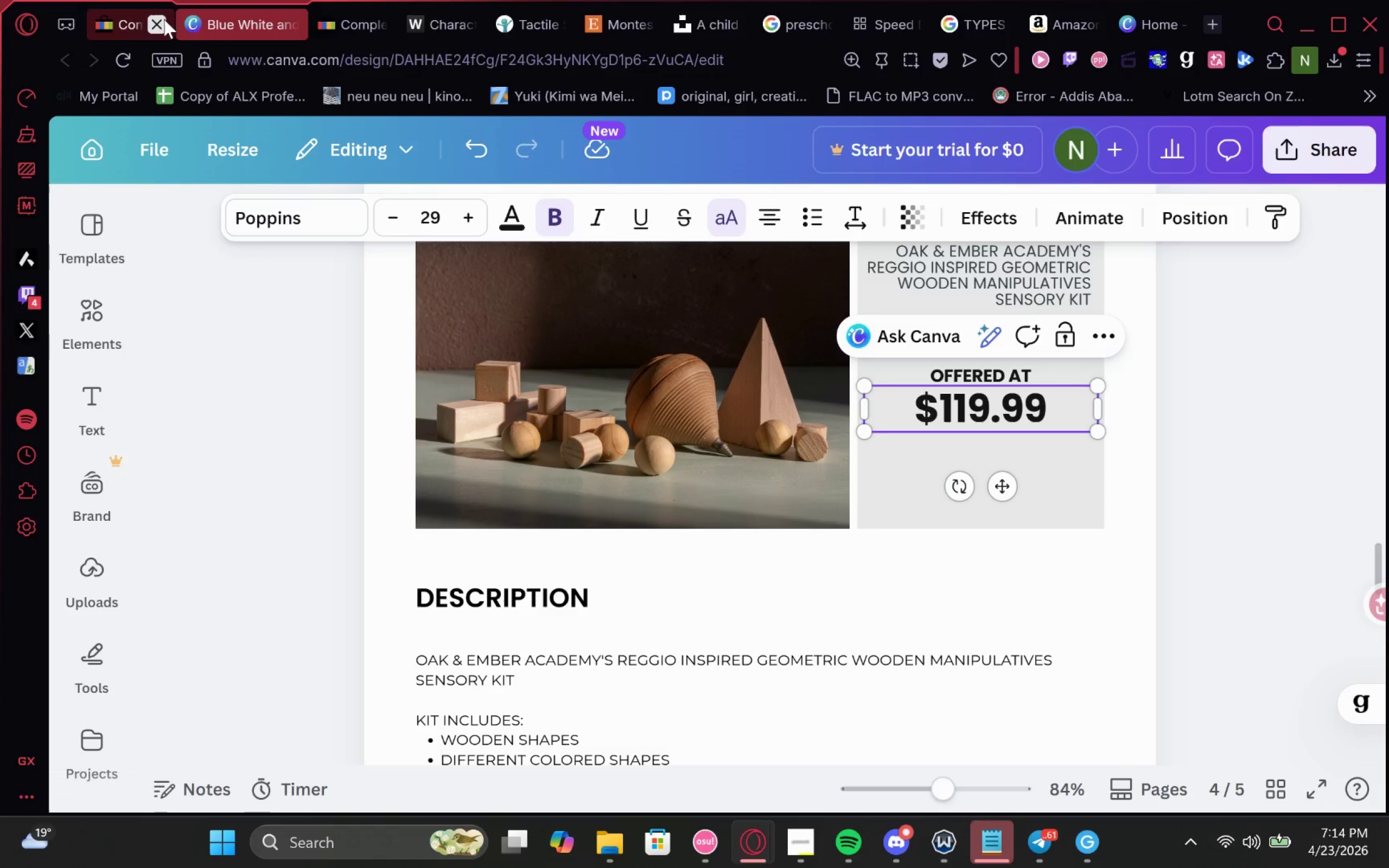 
left_click([124, 18])
 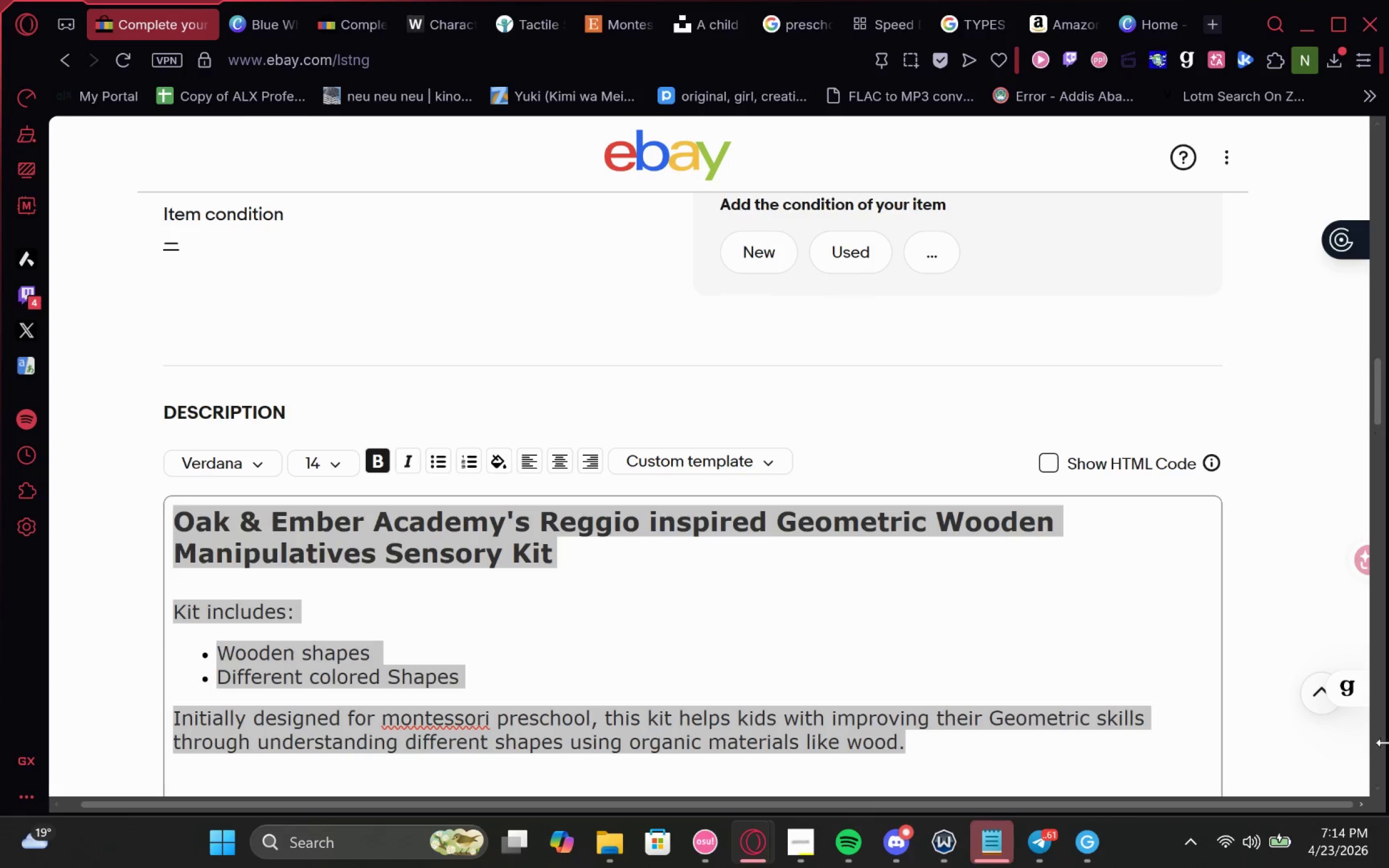 
left_click([760, 247])
 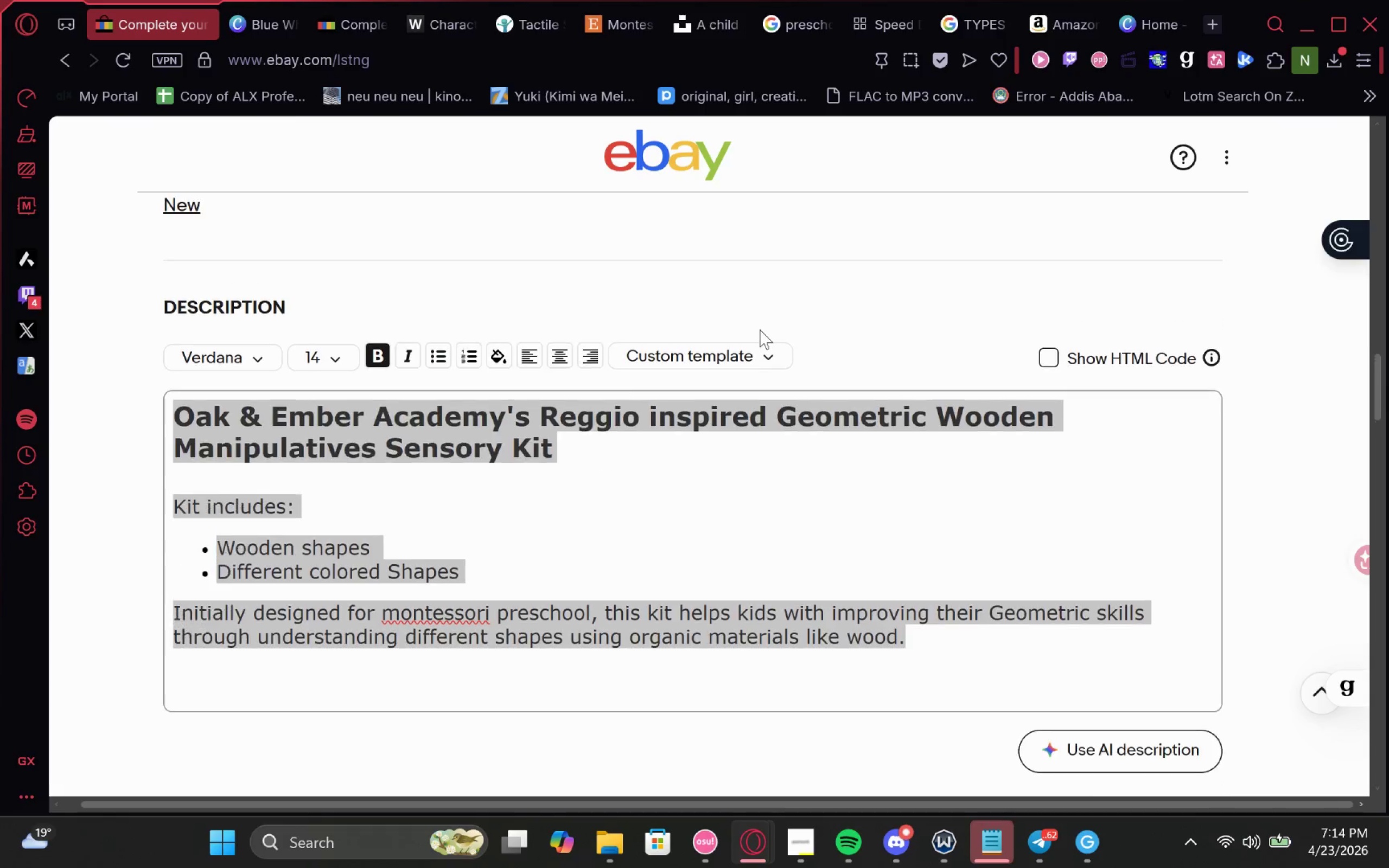 
left_click([808, 306])
 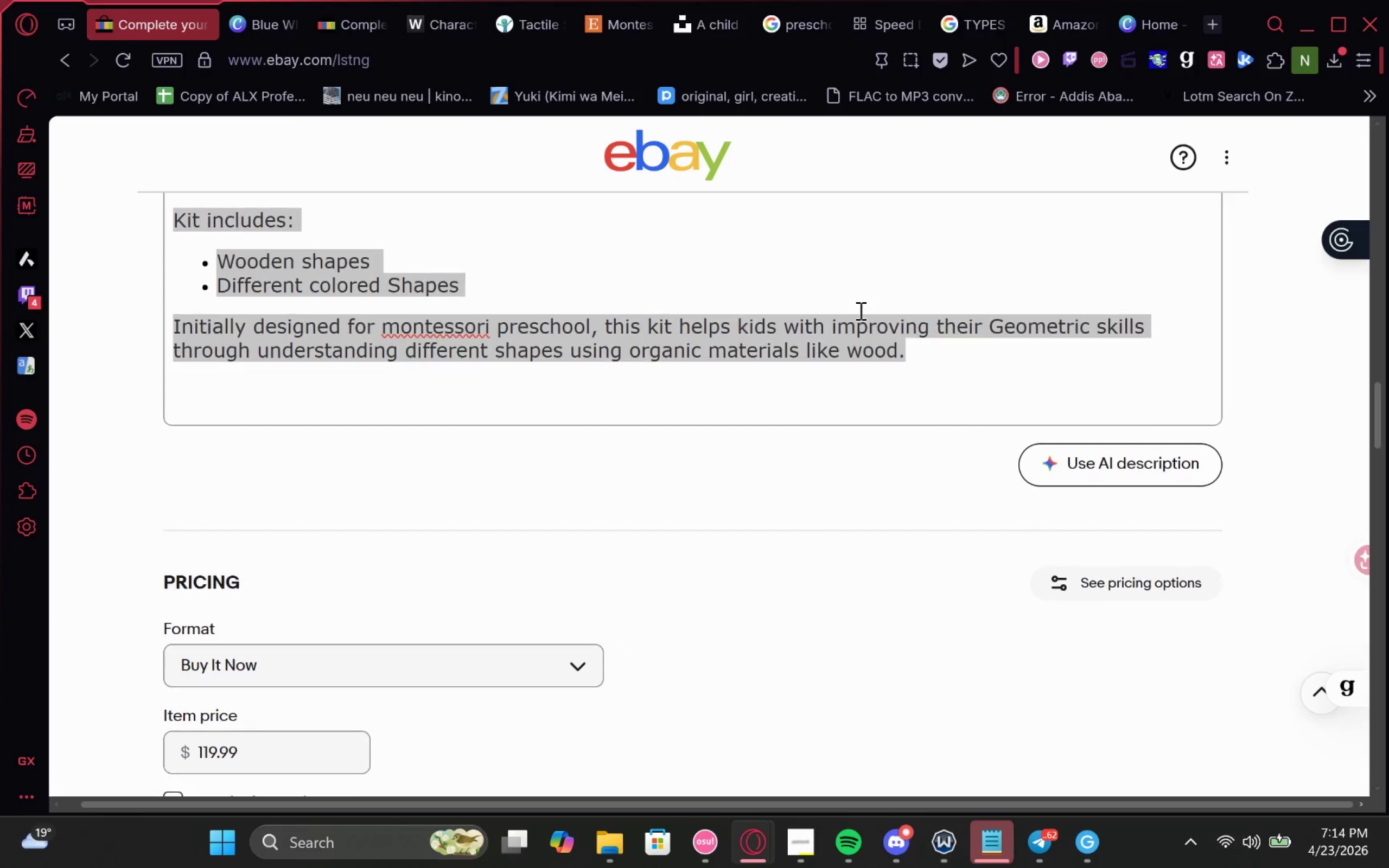 
left_click([927, 293])
 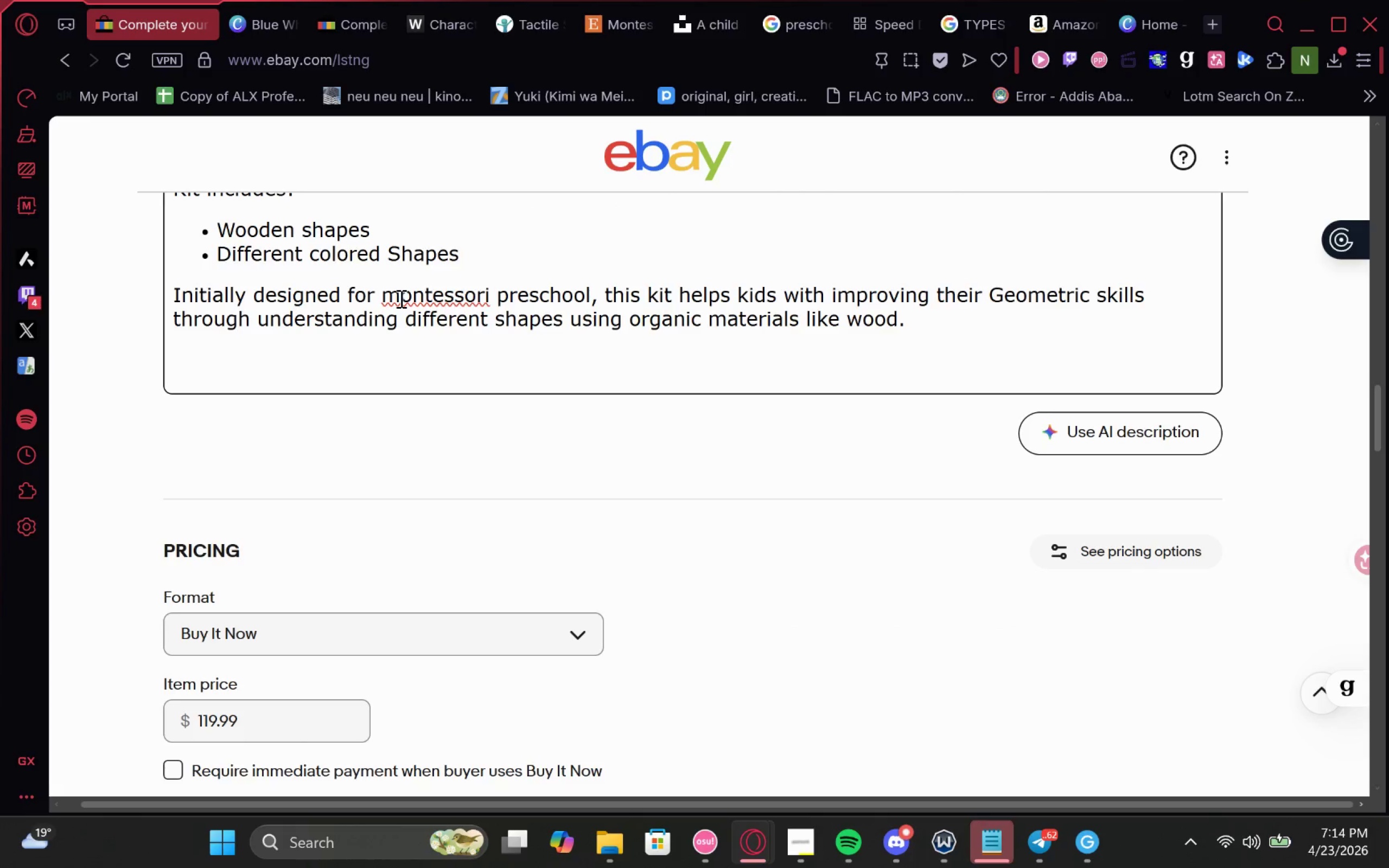 
key(Backspace)
 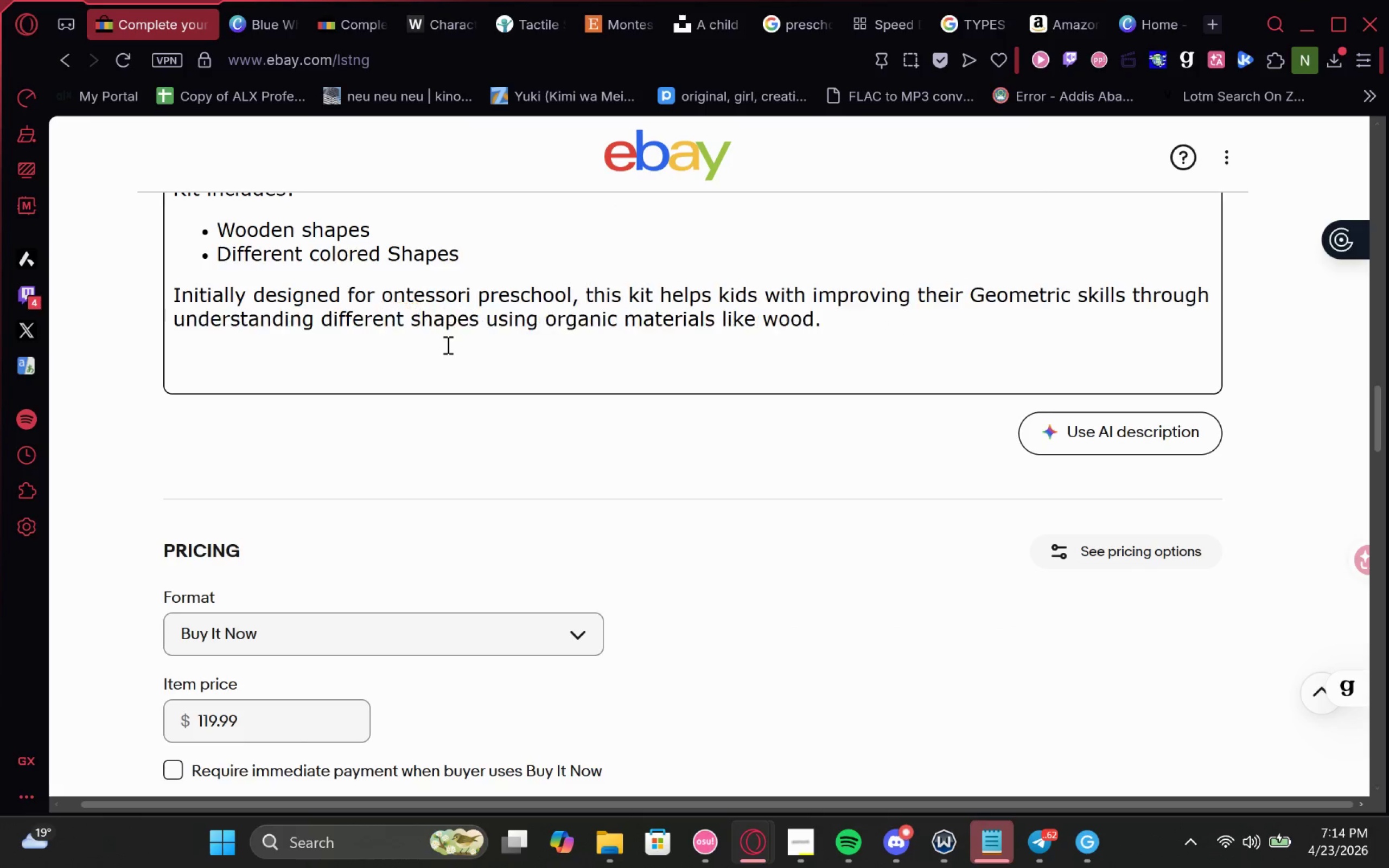 
key(Shift+M)
 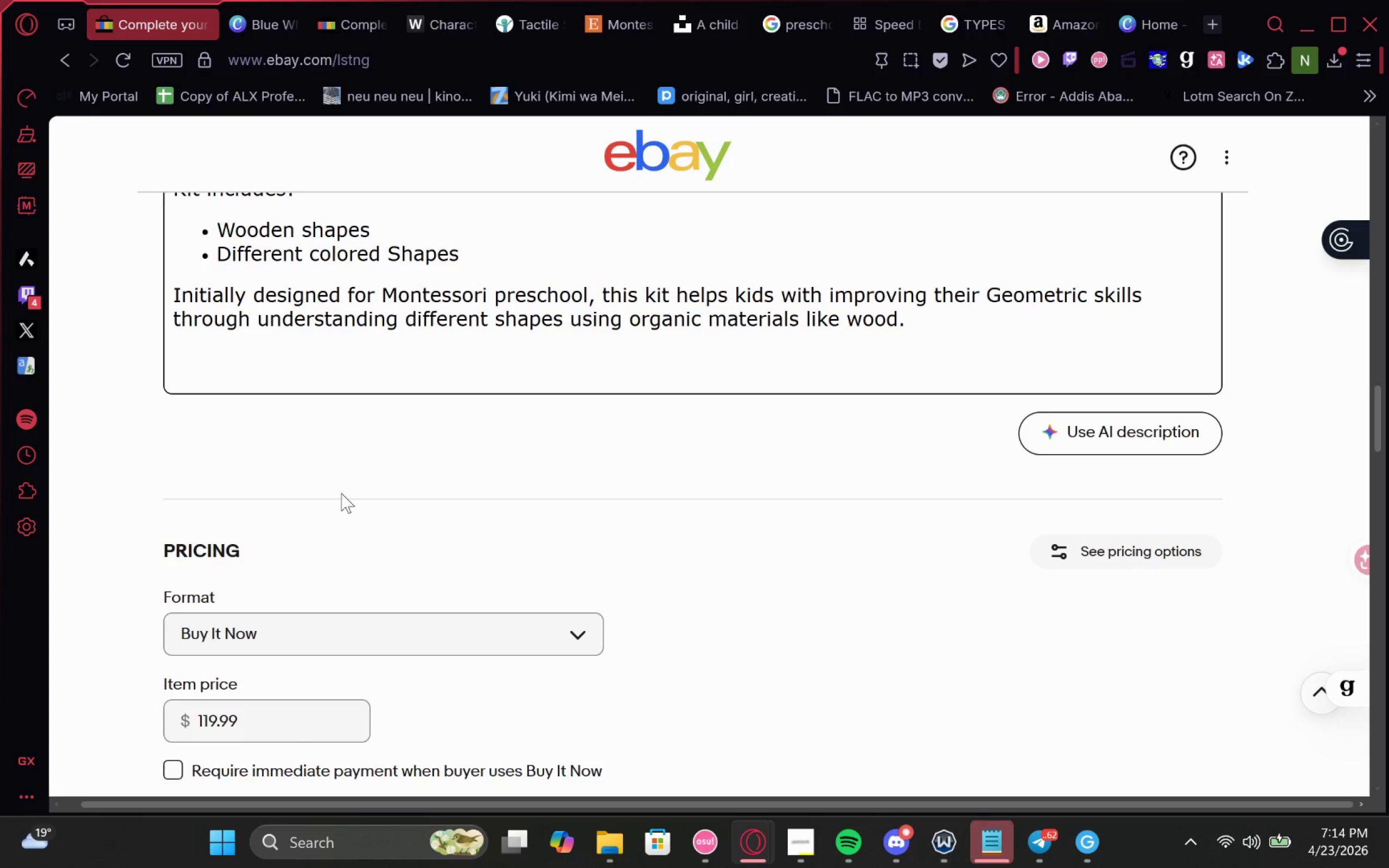 
left_click([665, 531])
 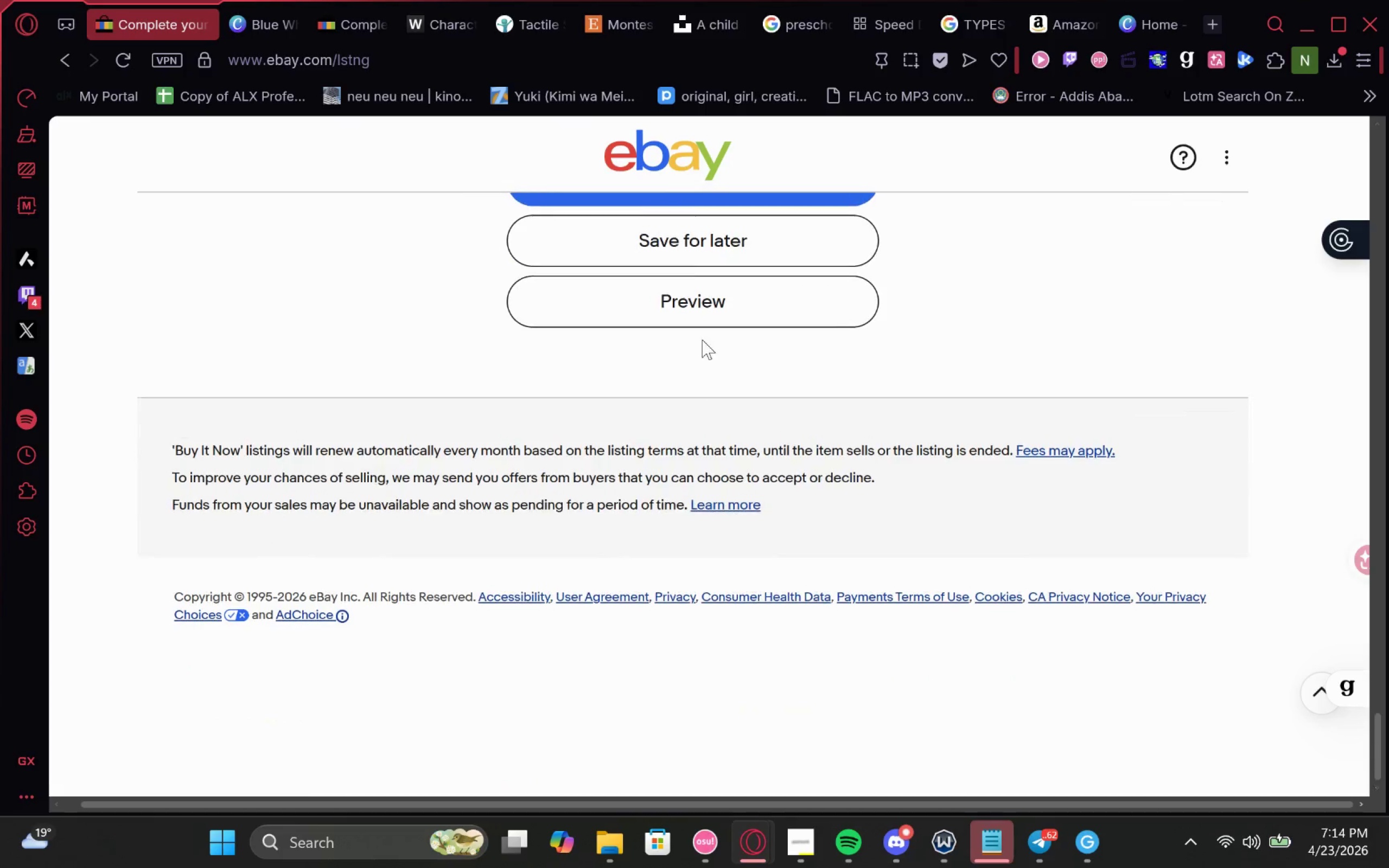 
left_click([687, 259])
 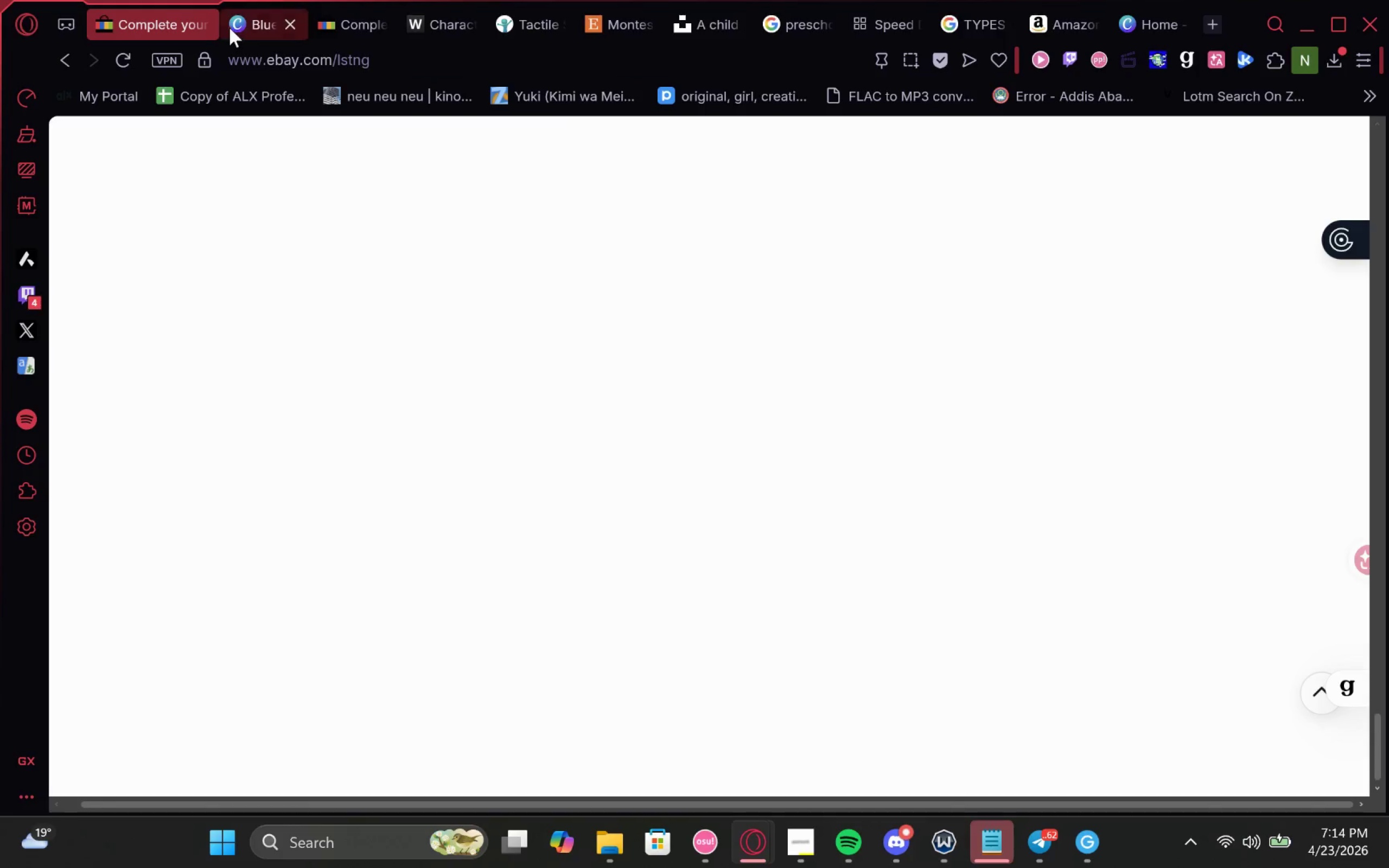 
left_click([231, 24])
 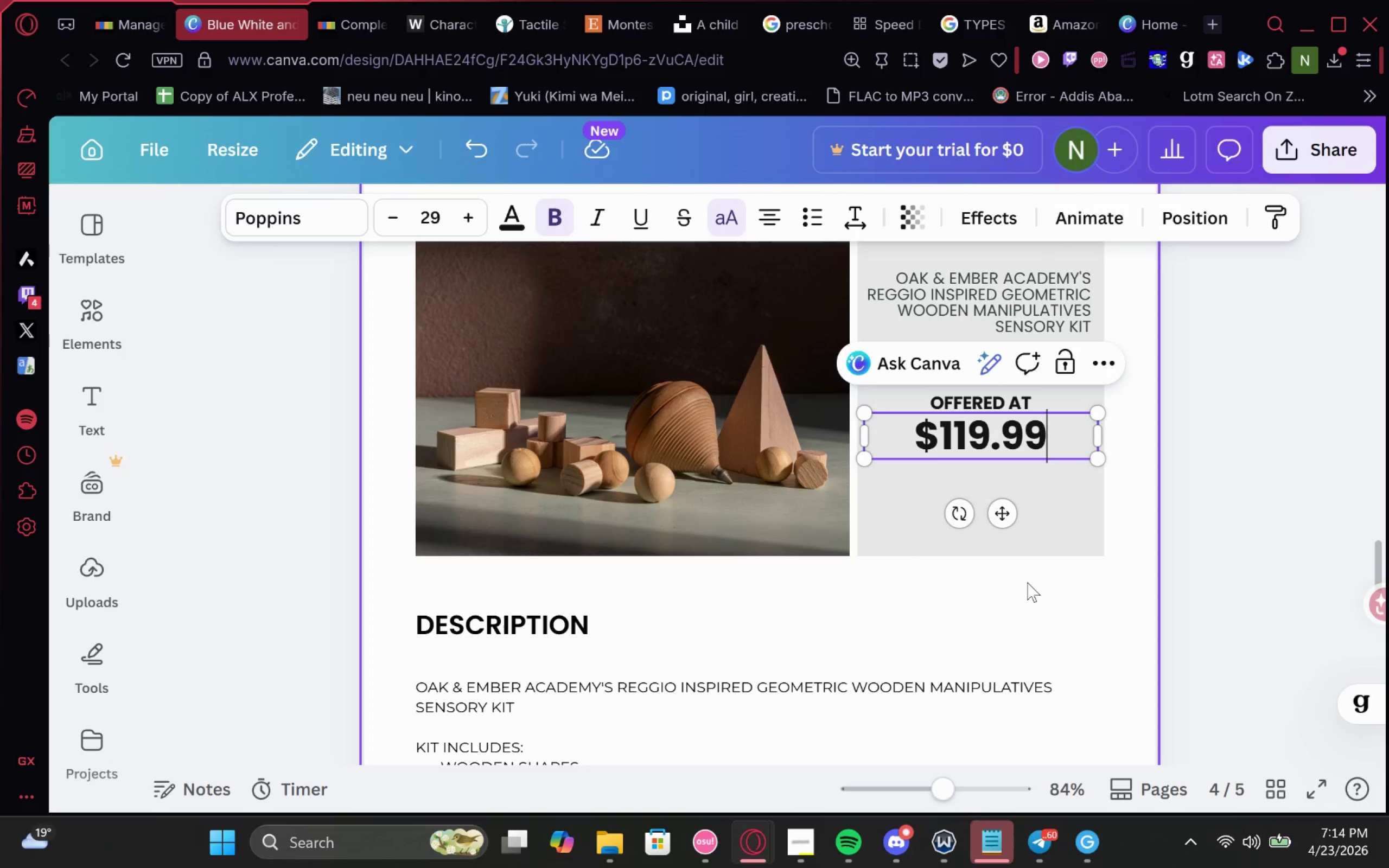 
left_click([117, 20])
 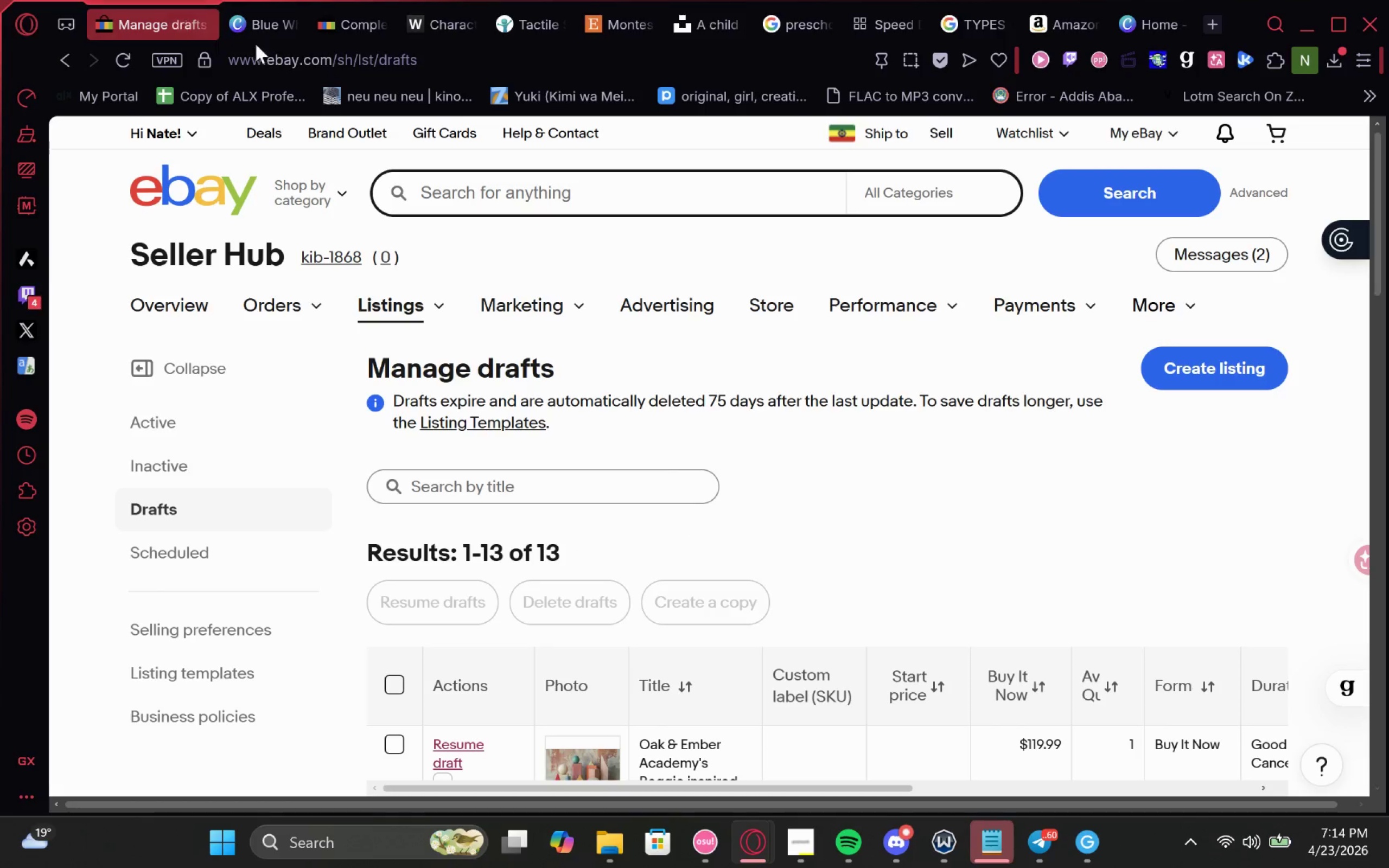 
left_click([261, 12])
 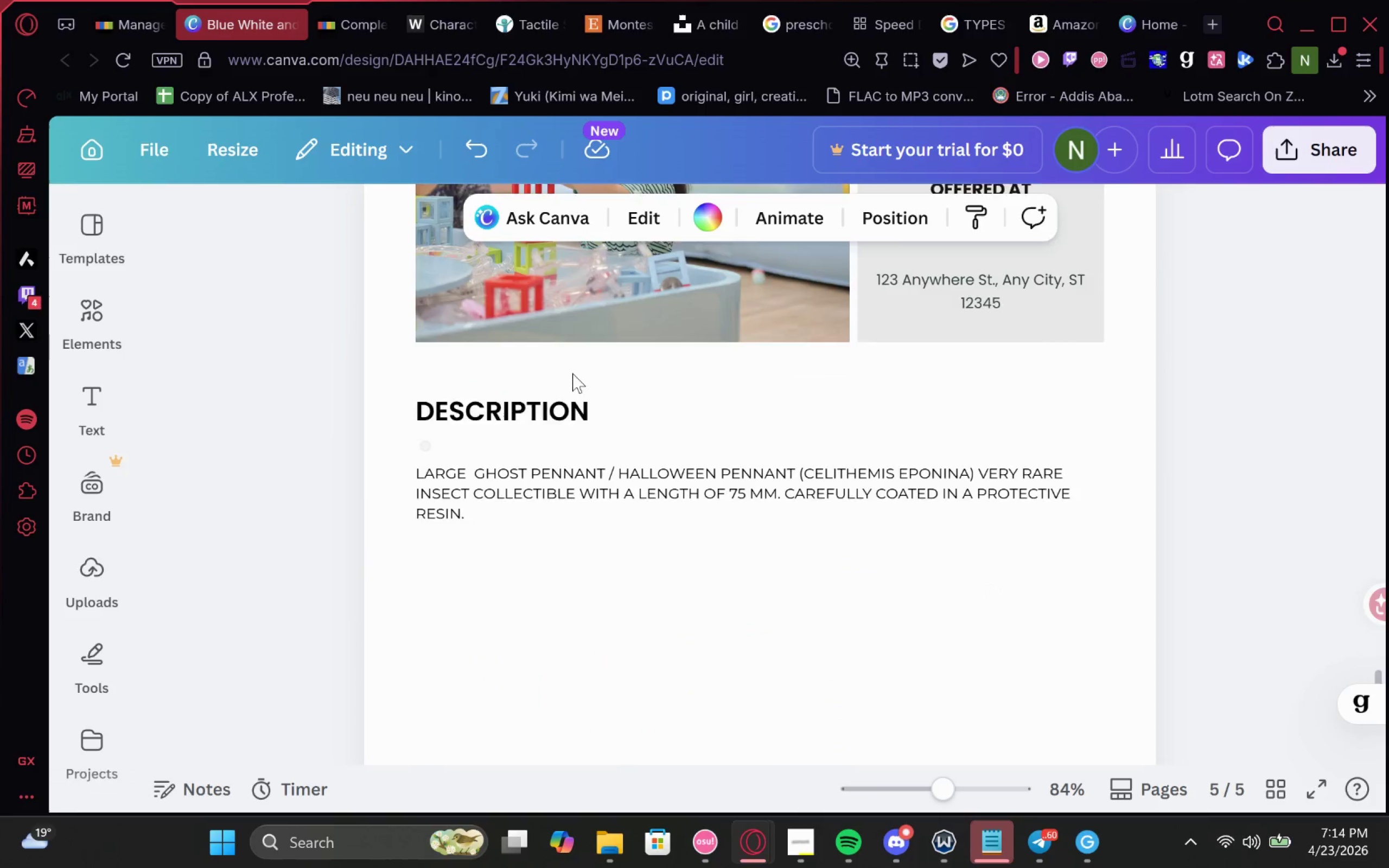 
left_click([124, 25])
 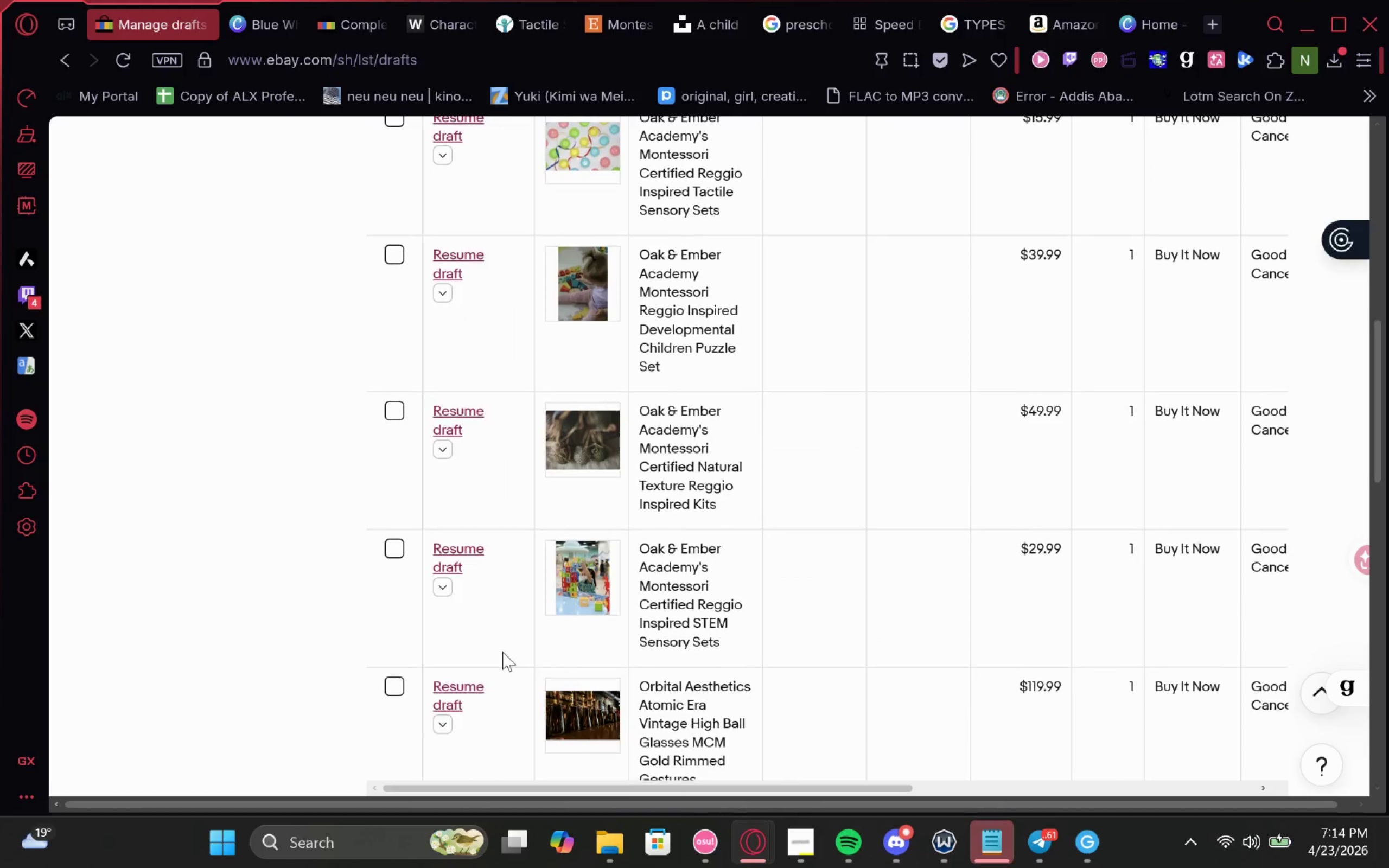 
left_click([462, 509])
 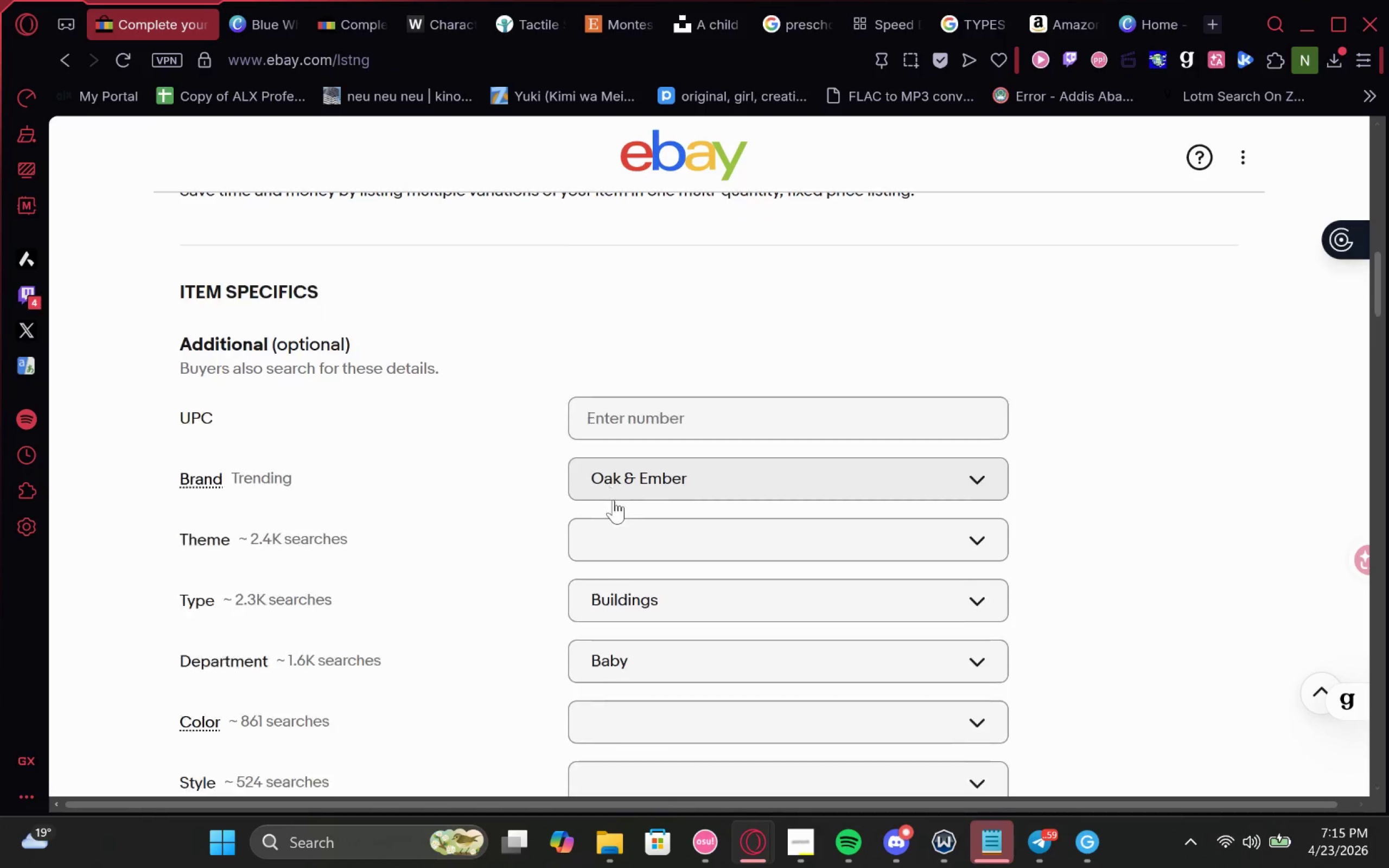 
wait(6.81)
 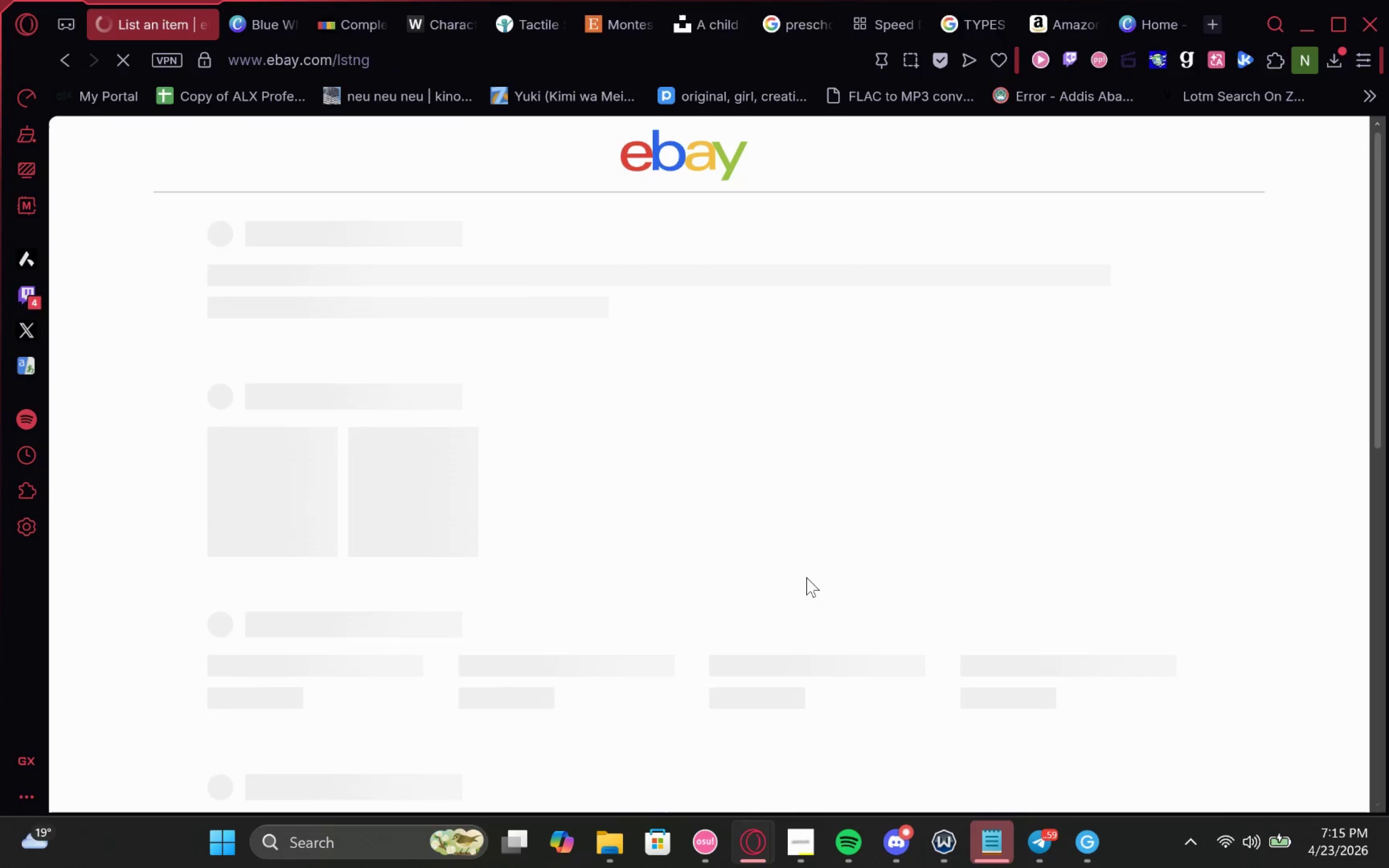 
left_click_drag(start_coordinate=[507, 336], to_coordinate=[135, 288])
 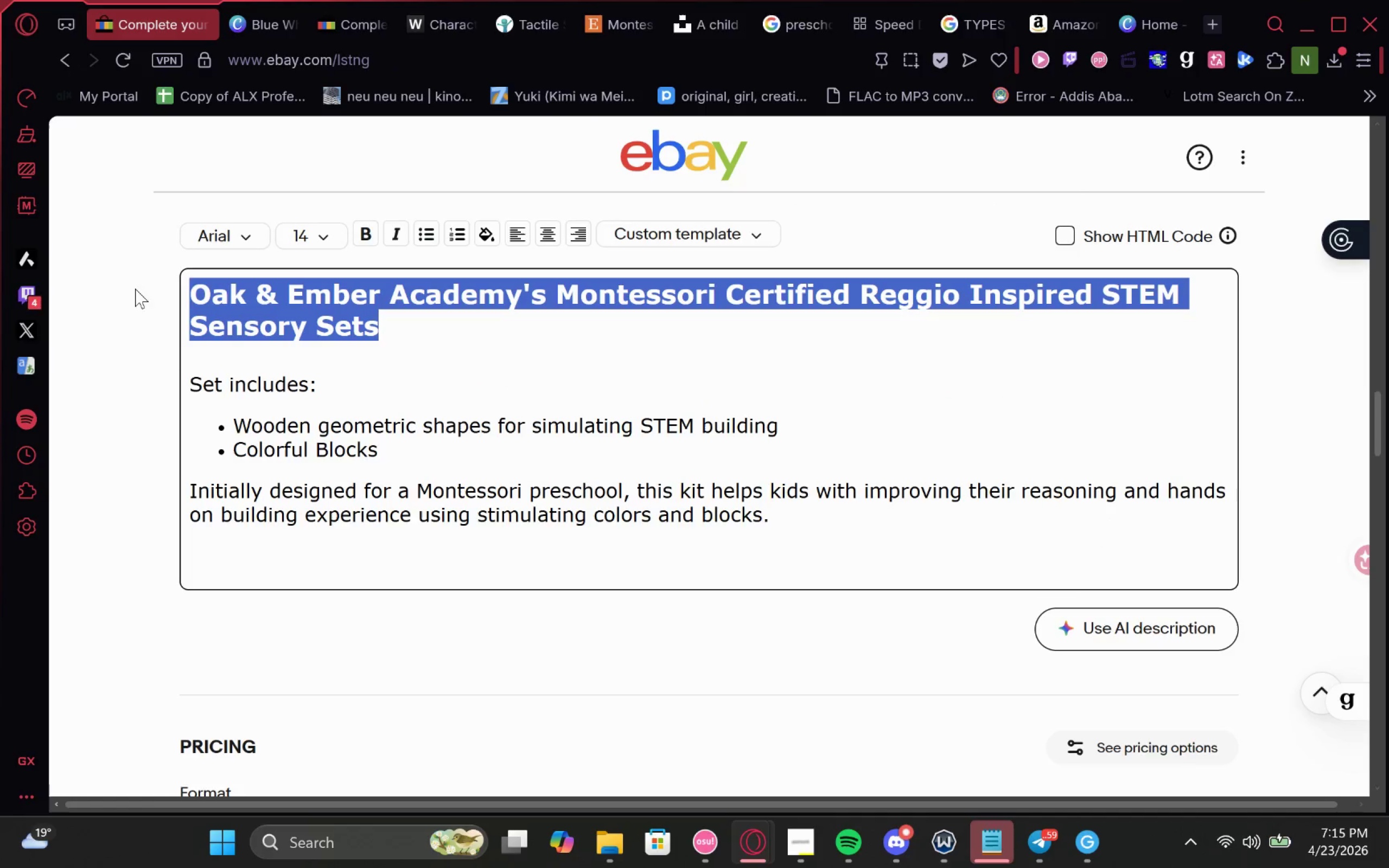 
key(Control+C)
 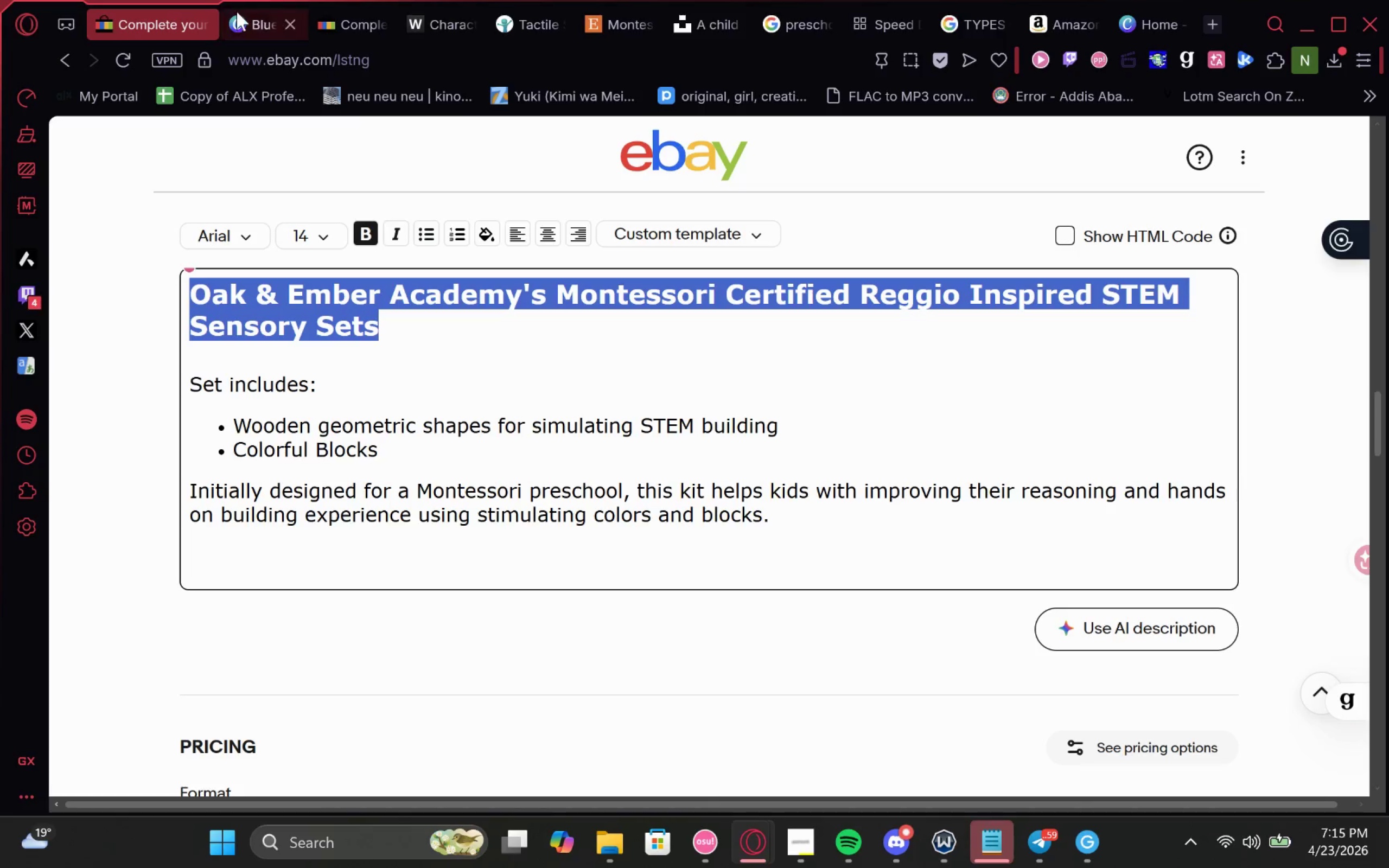 
left_click([235, 11])
 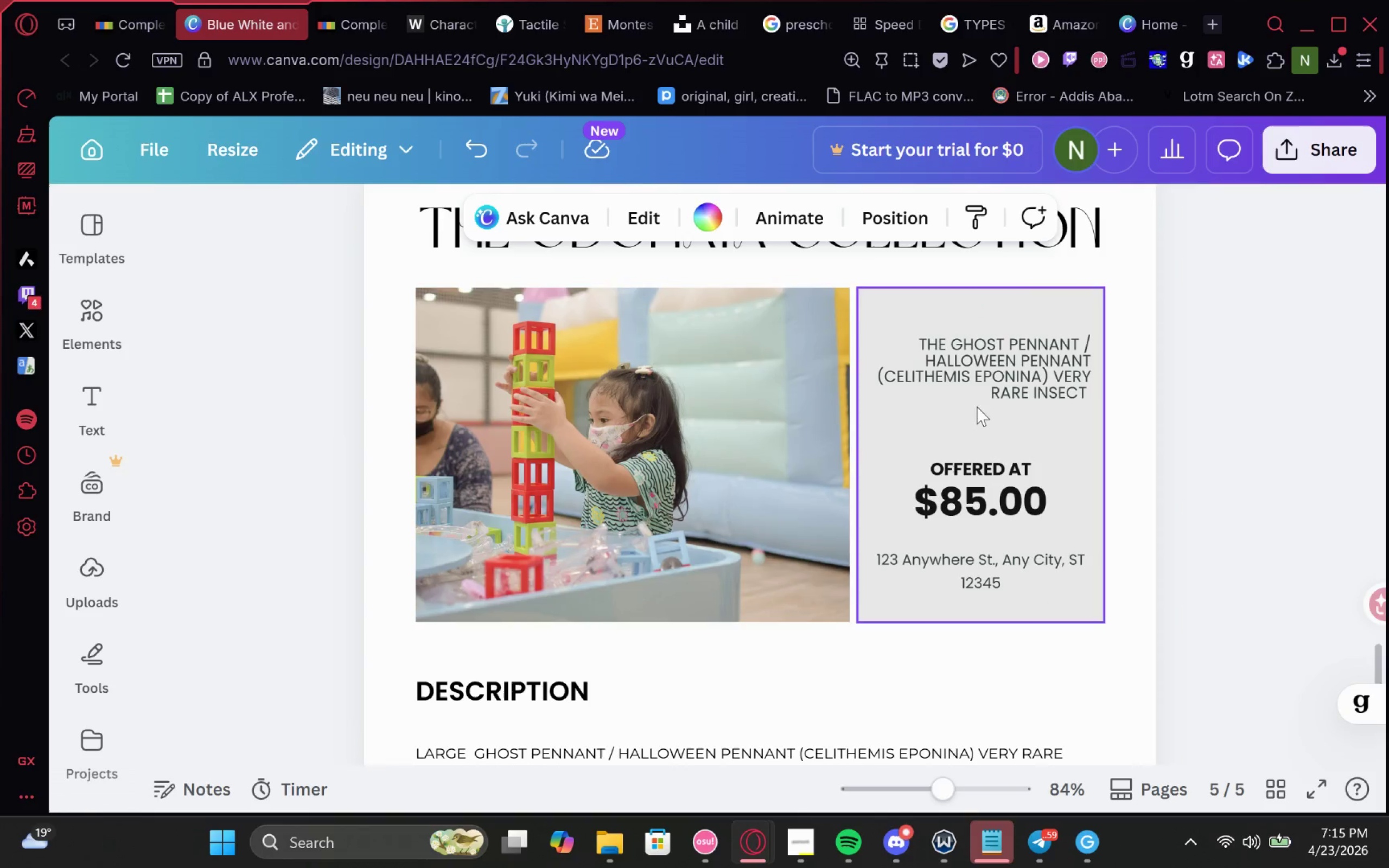 
double_click([987, 380])
 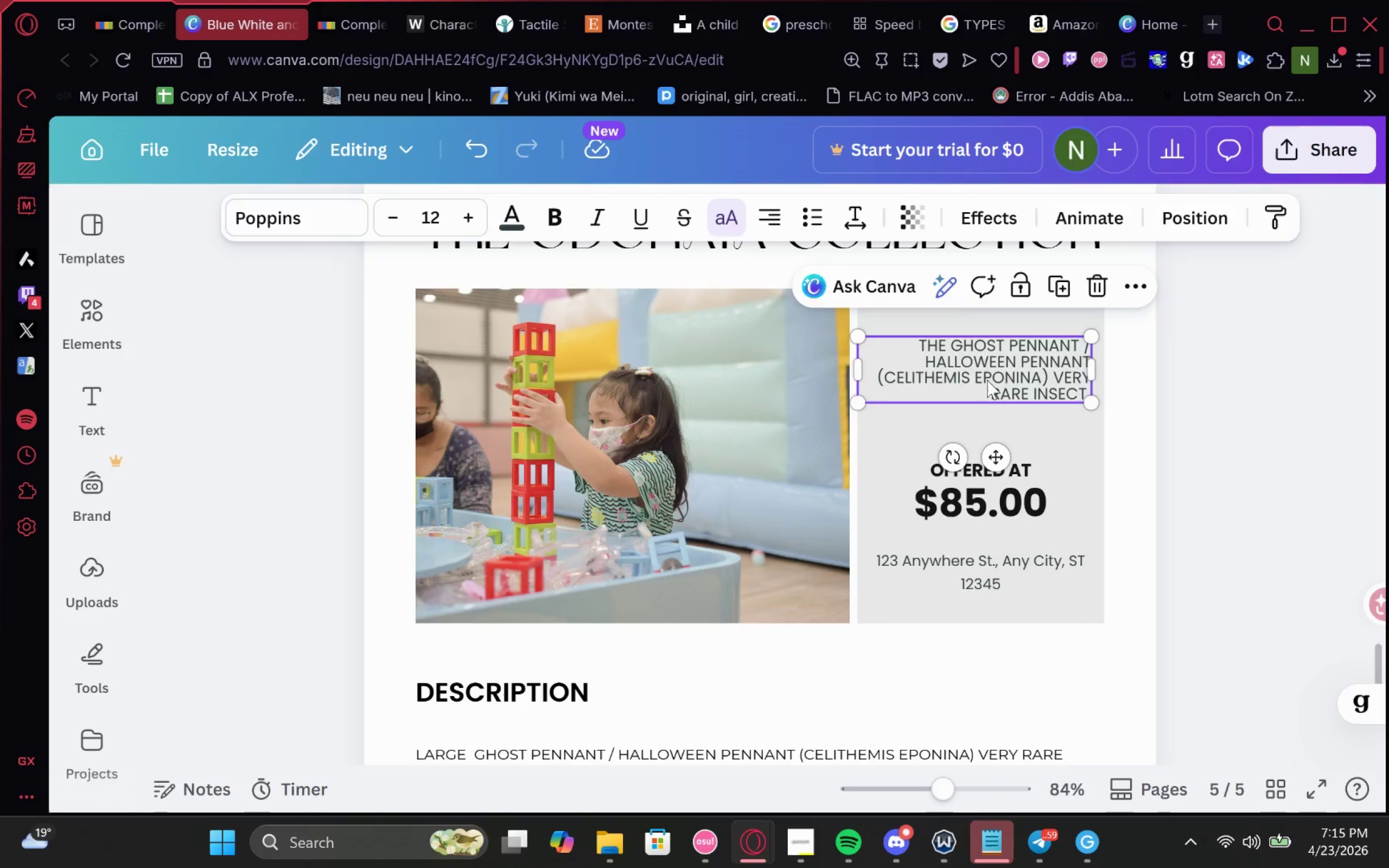 
triple_click([987, 380])
 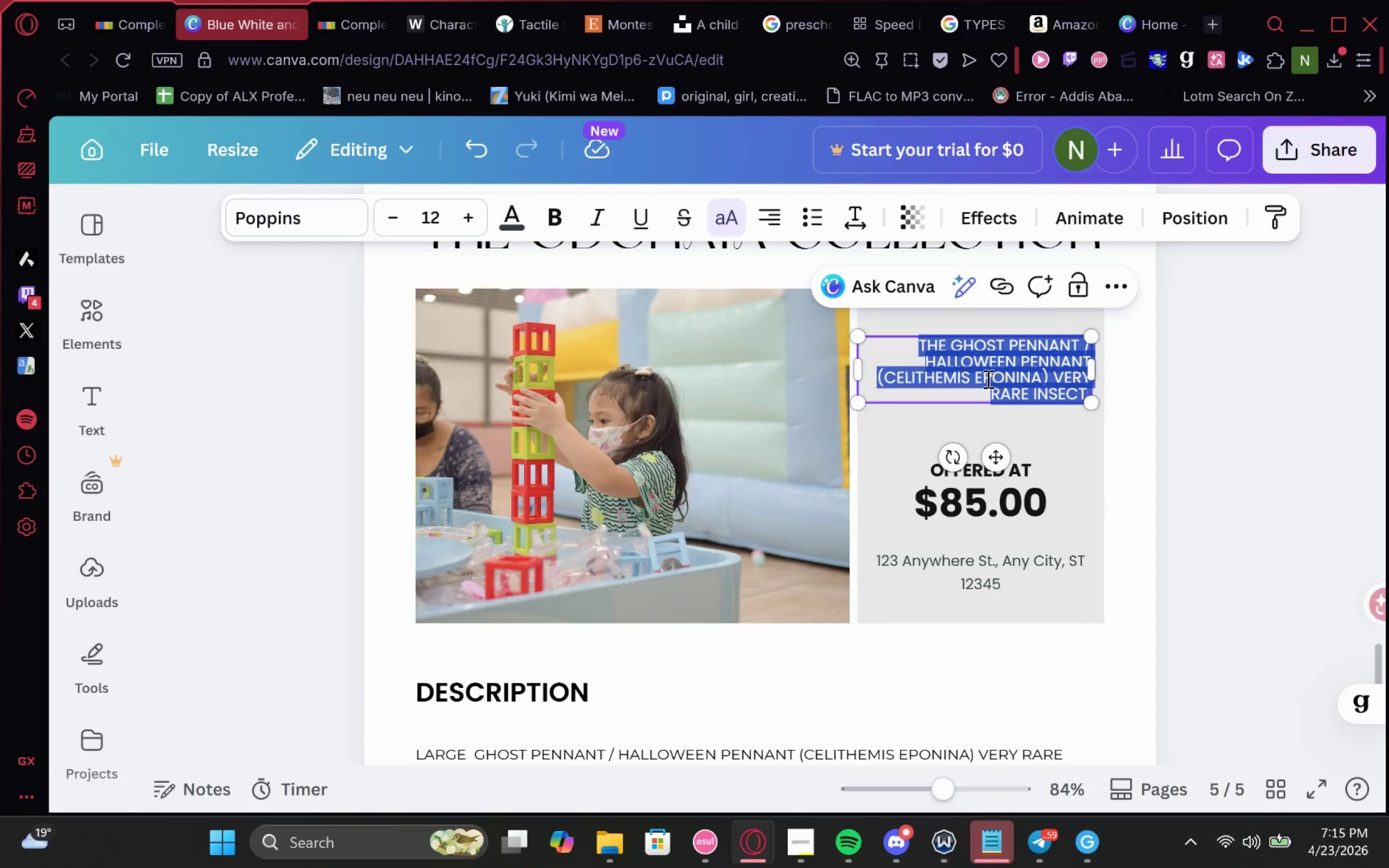 
key(Control+V)
 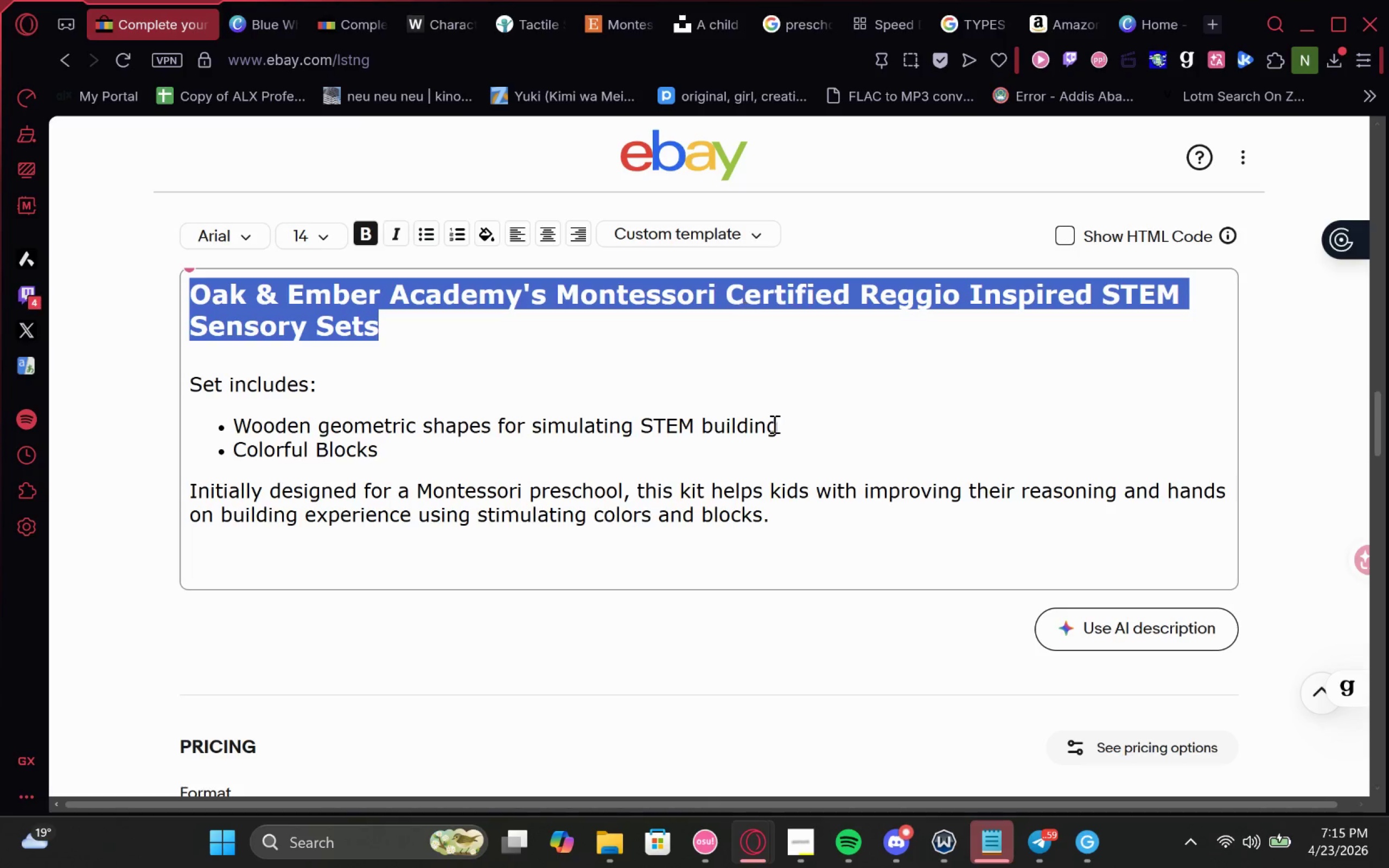 
left_click_drag(start_coordinate=[839, 518], to_coordinate=[175, 299])
 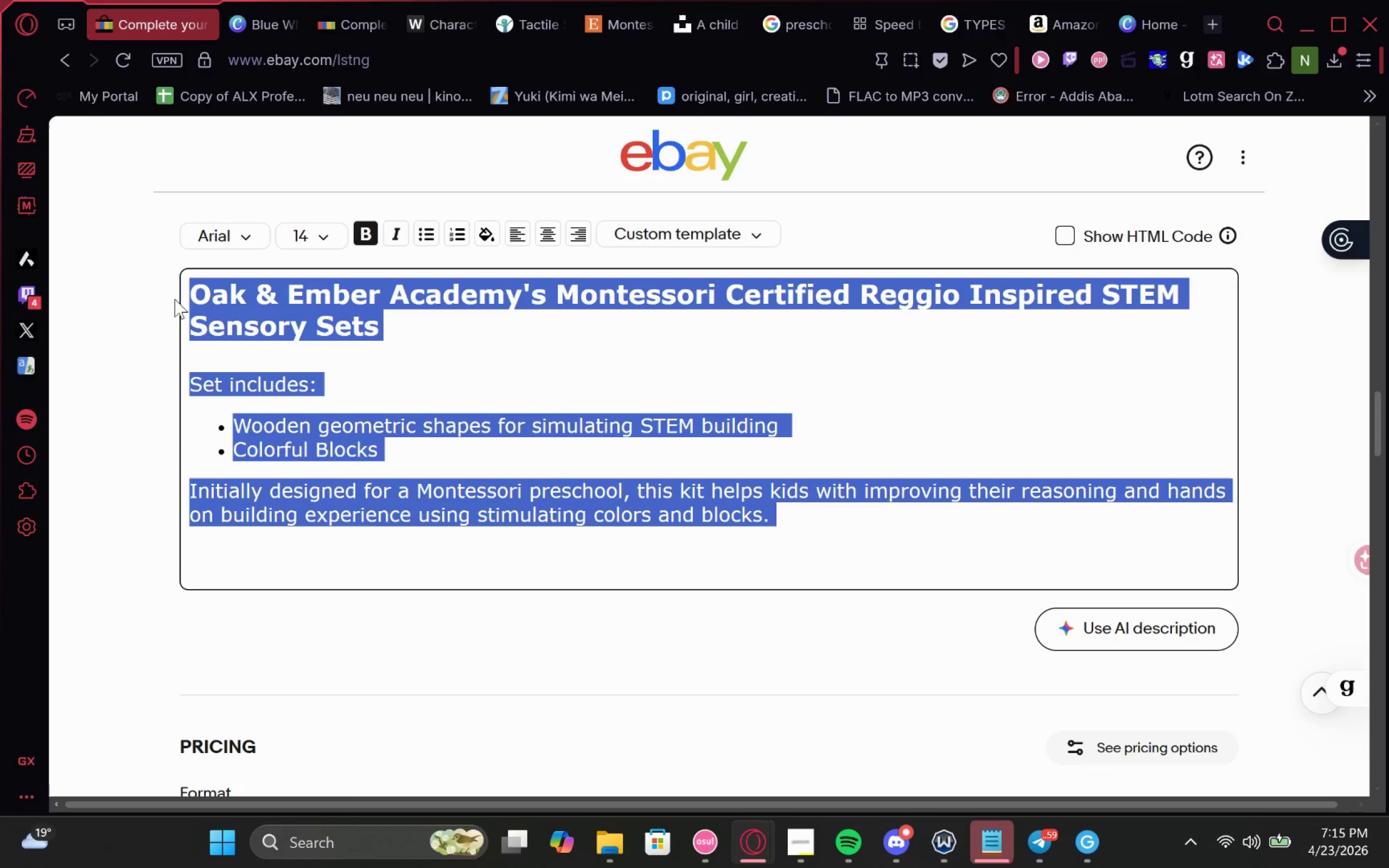 
key(Control+C)
 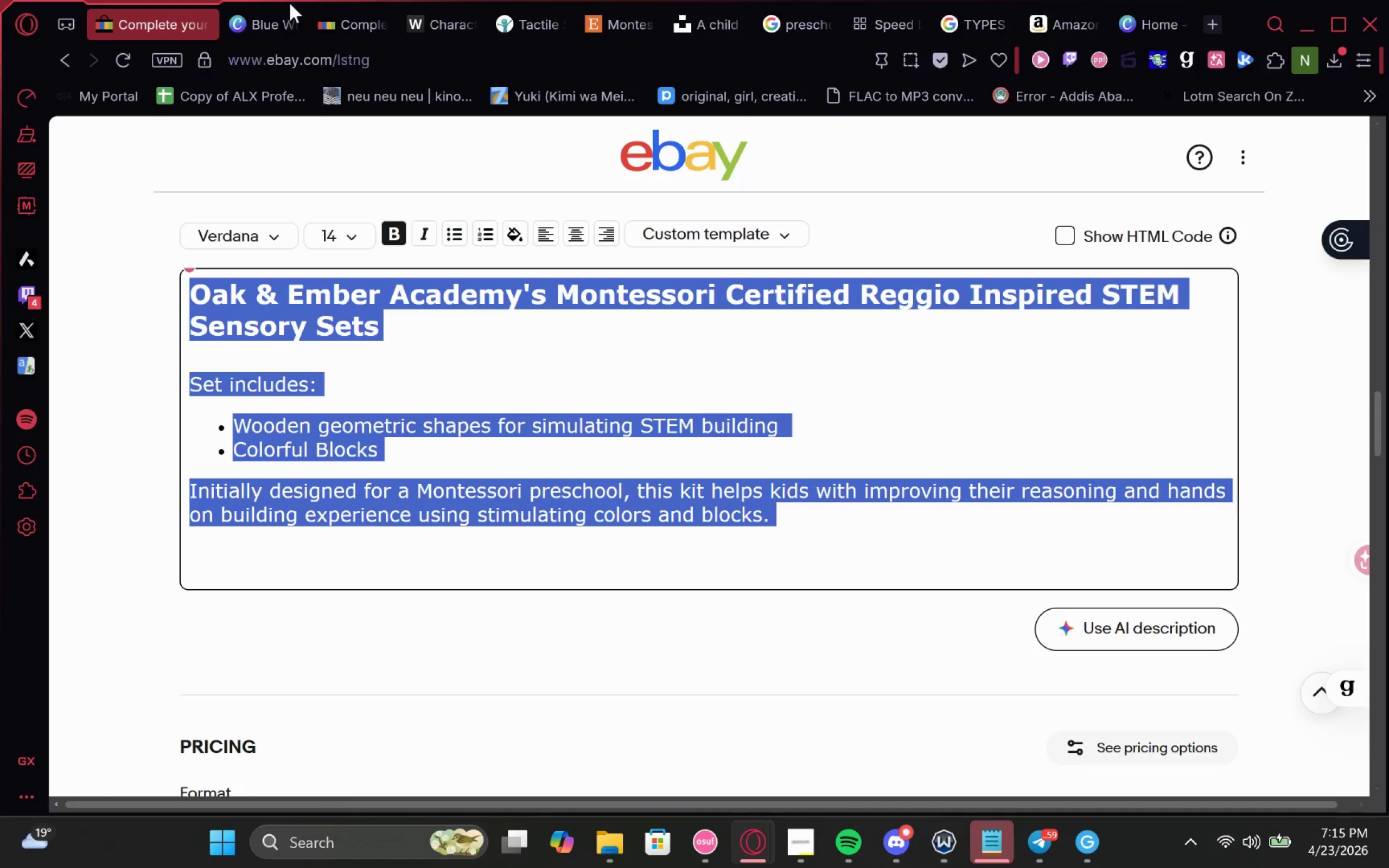 
left_click([246, 5])
 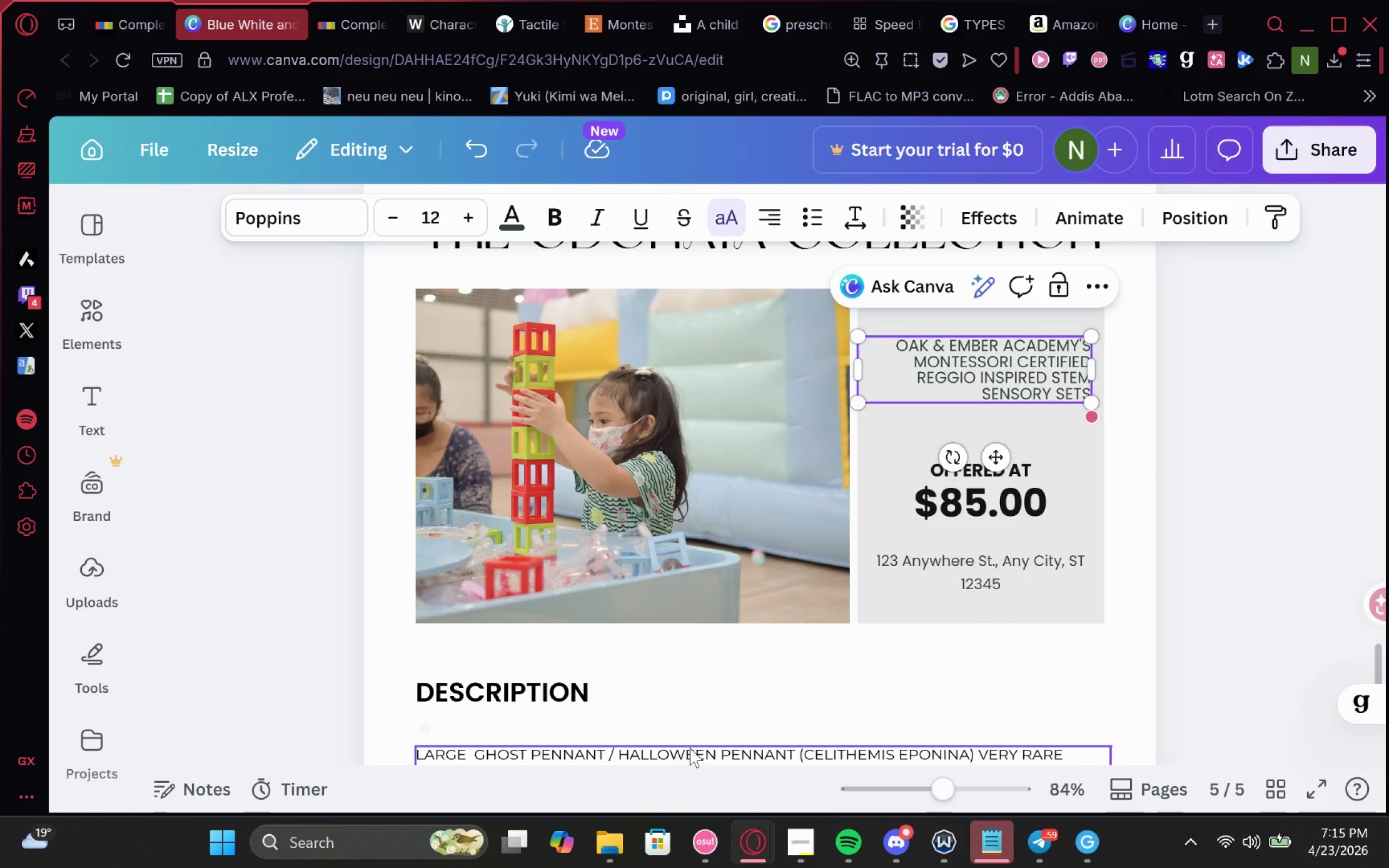 
double_click([690, 746])
 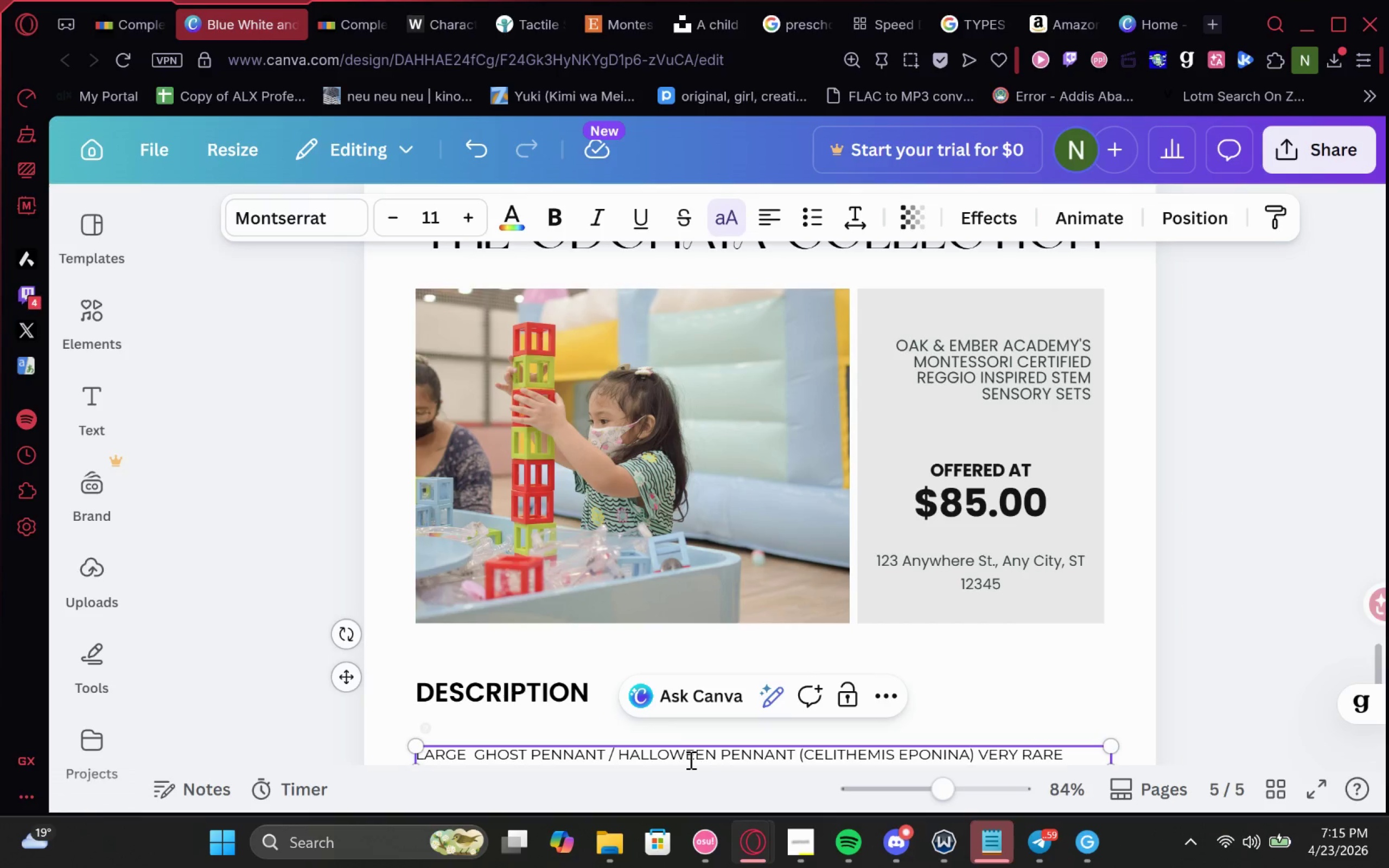 
double_click([690, 760])
 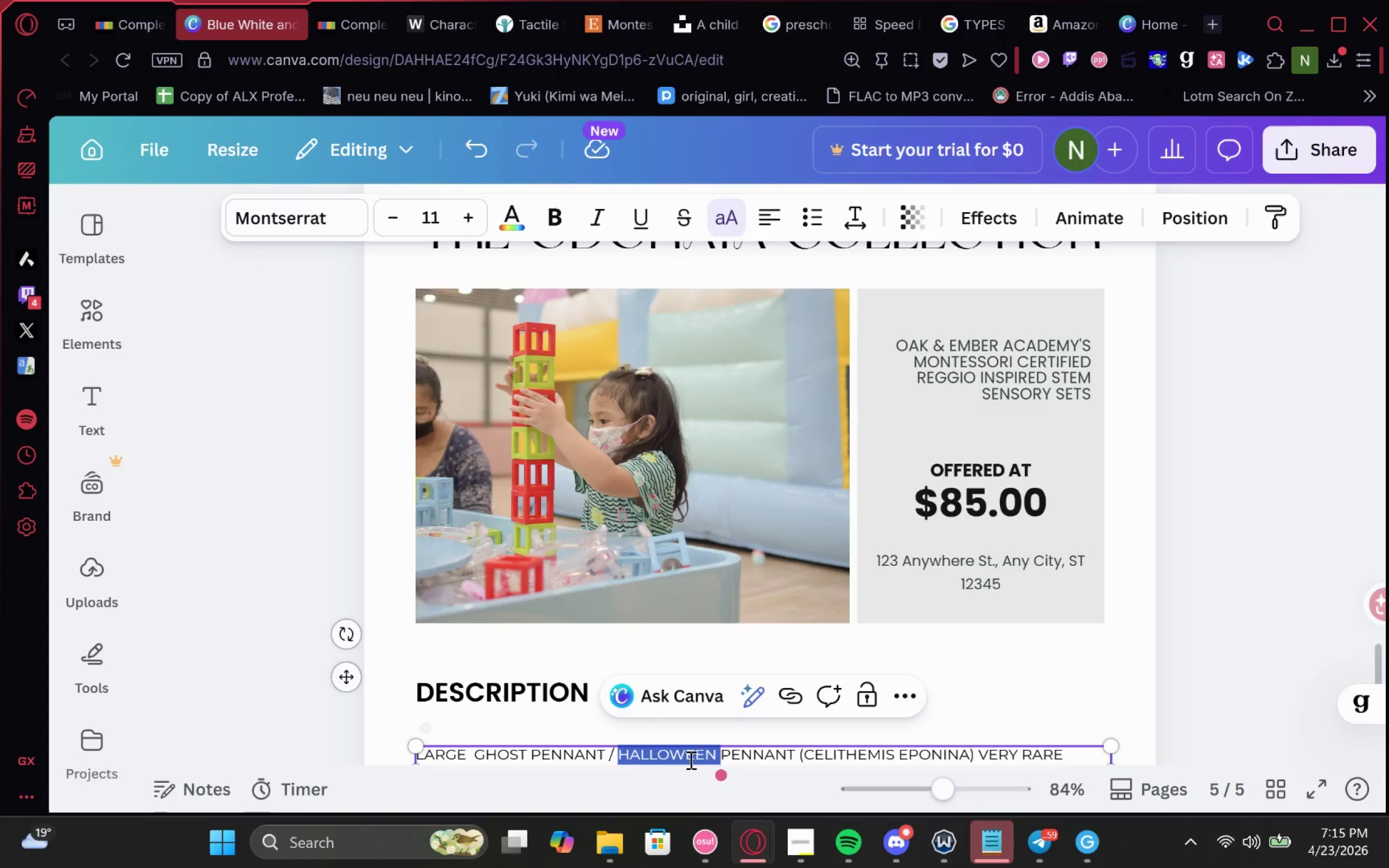 
key(Control+A)
 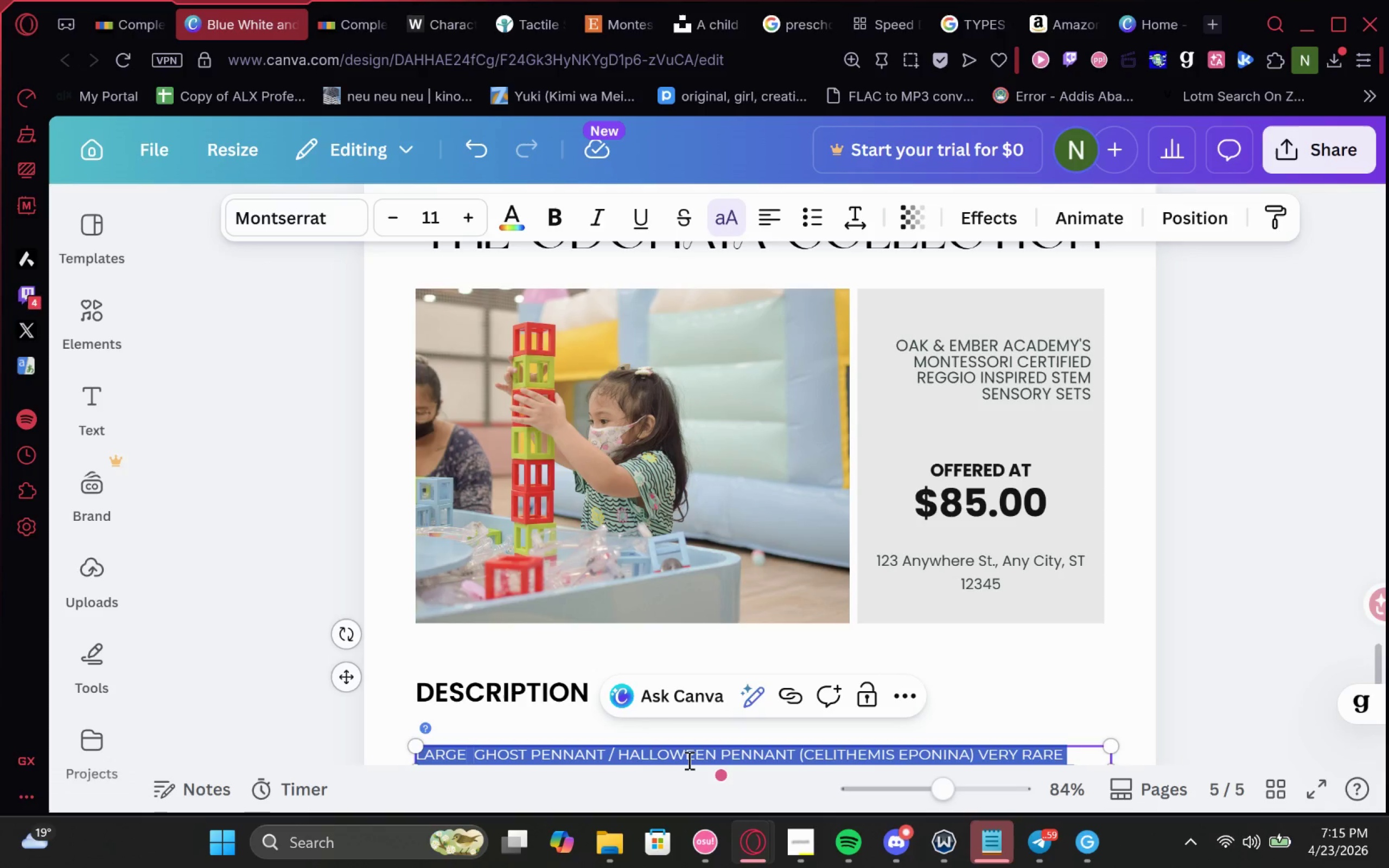 
key(Control+V)
 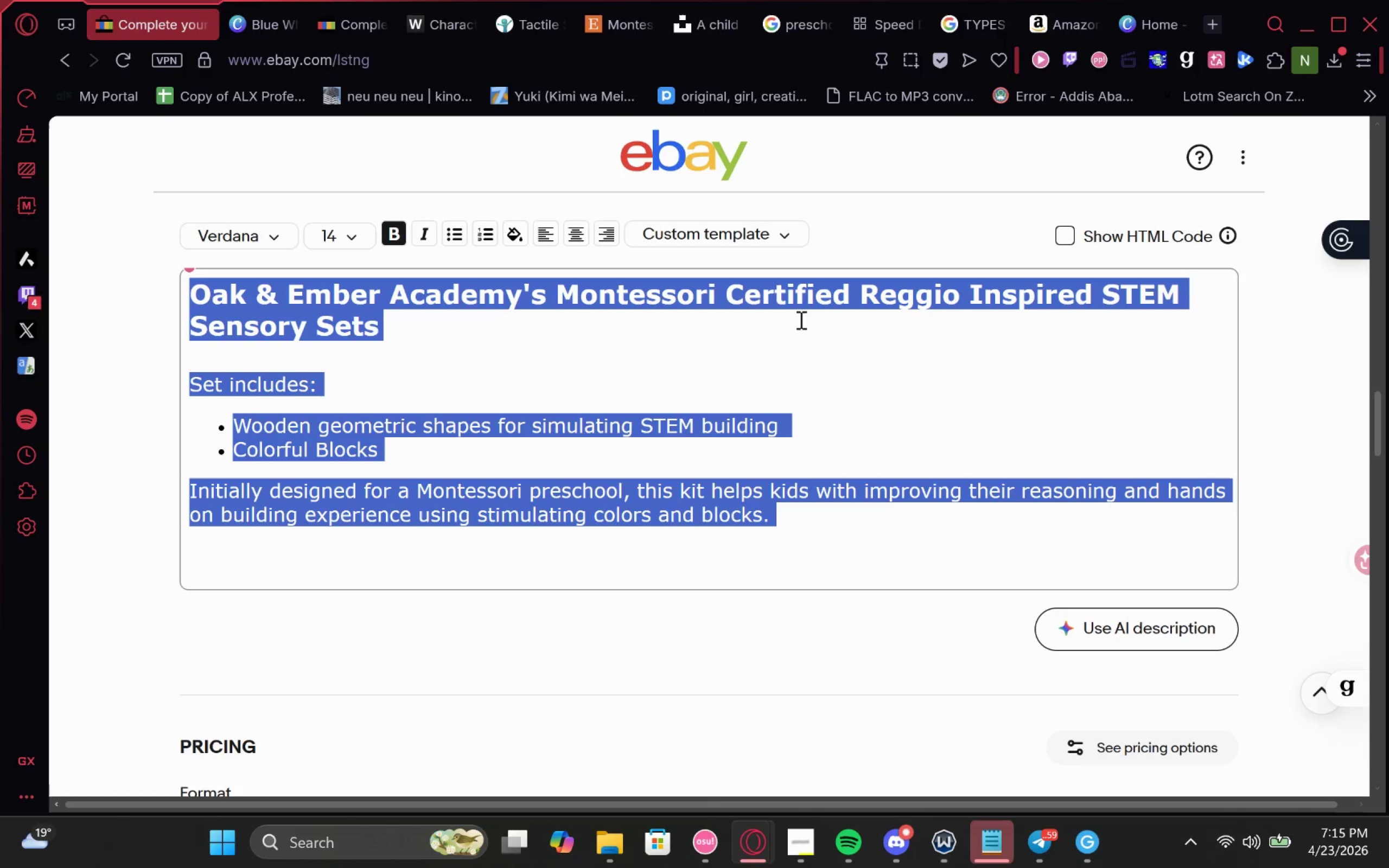 
scroll: coordinate [779, 504], scroll_direction: none, amount: 0.0
 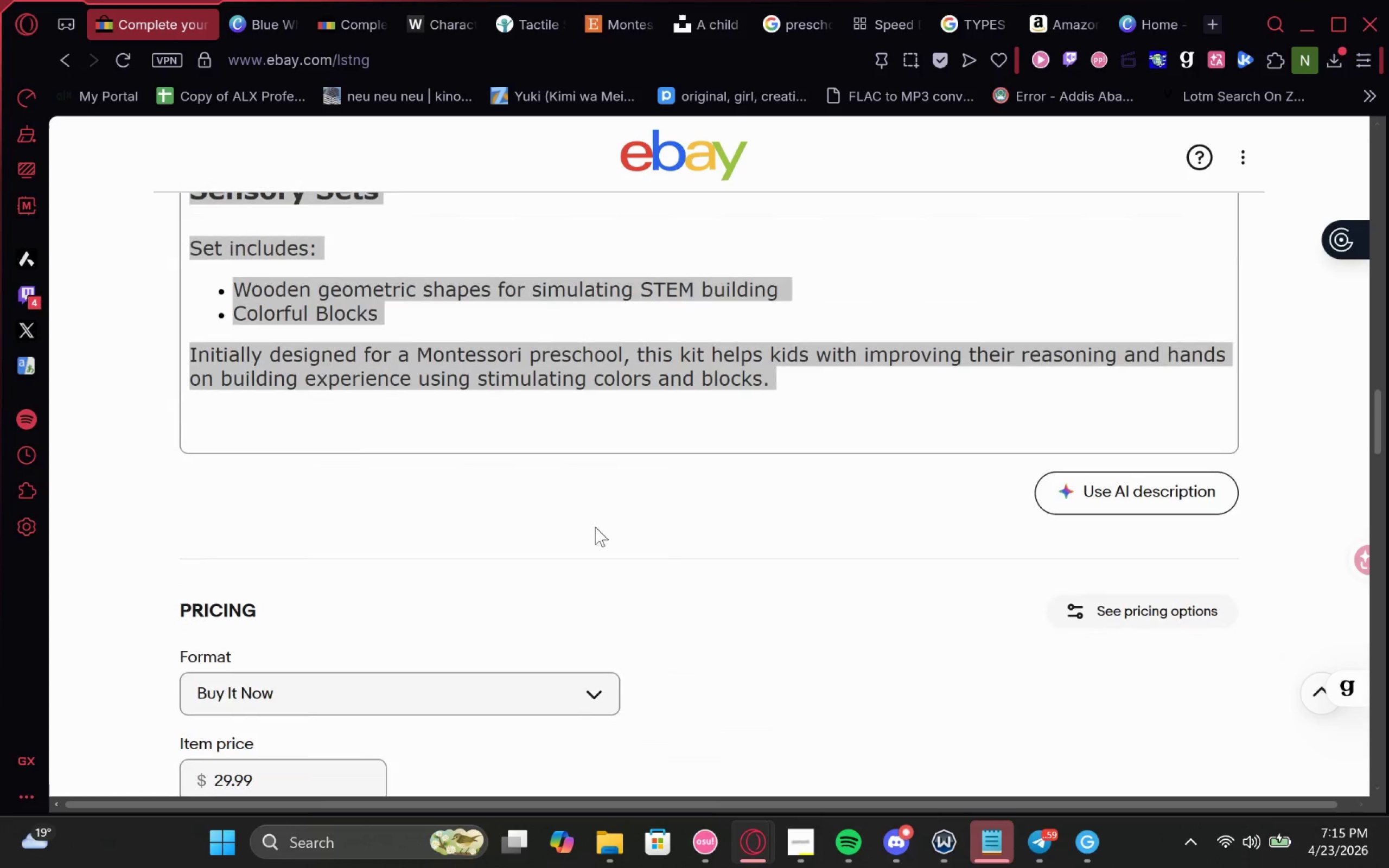 
left_click([316, 616])
 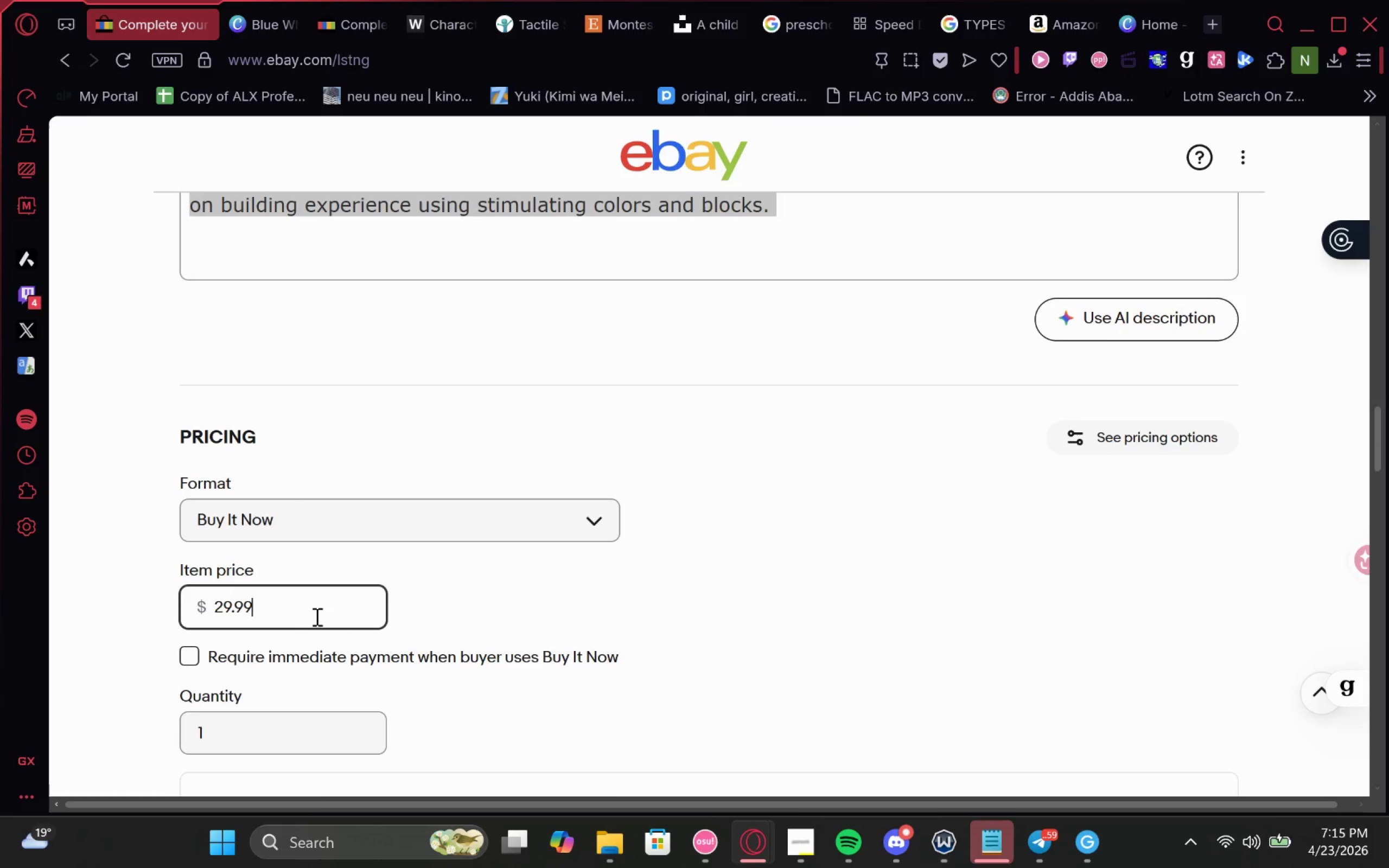 
left_click_drag(start_coordinate=[310, 613], to_coordinate=[172, 615])
 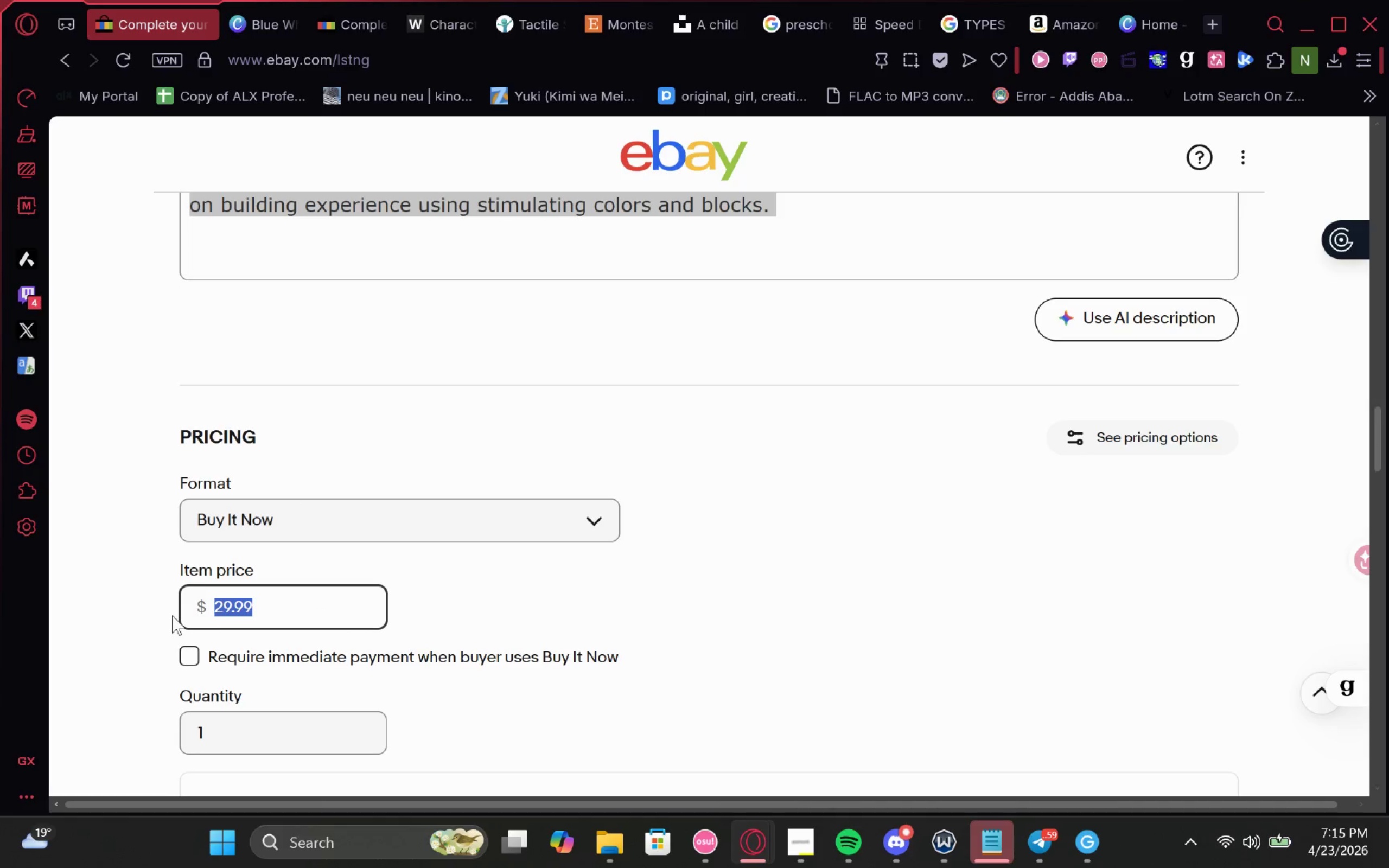 
key(Control+C)
 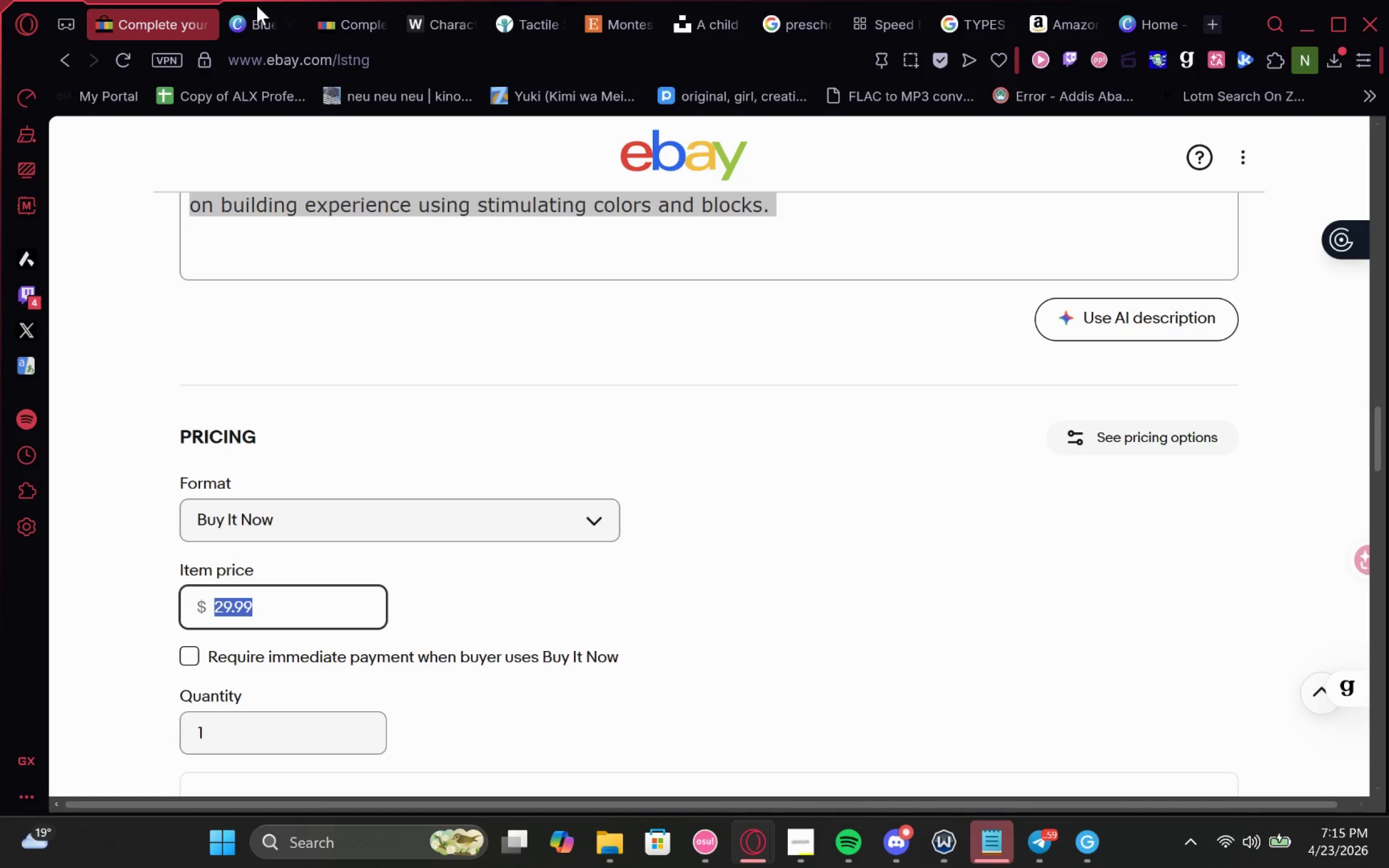 
left_click([256, 10])
 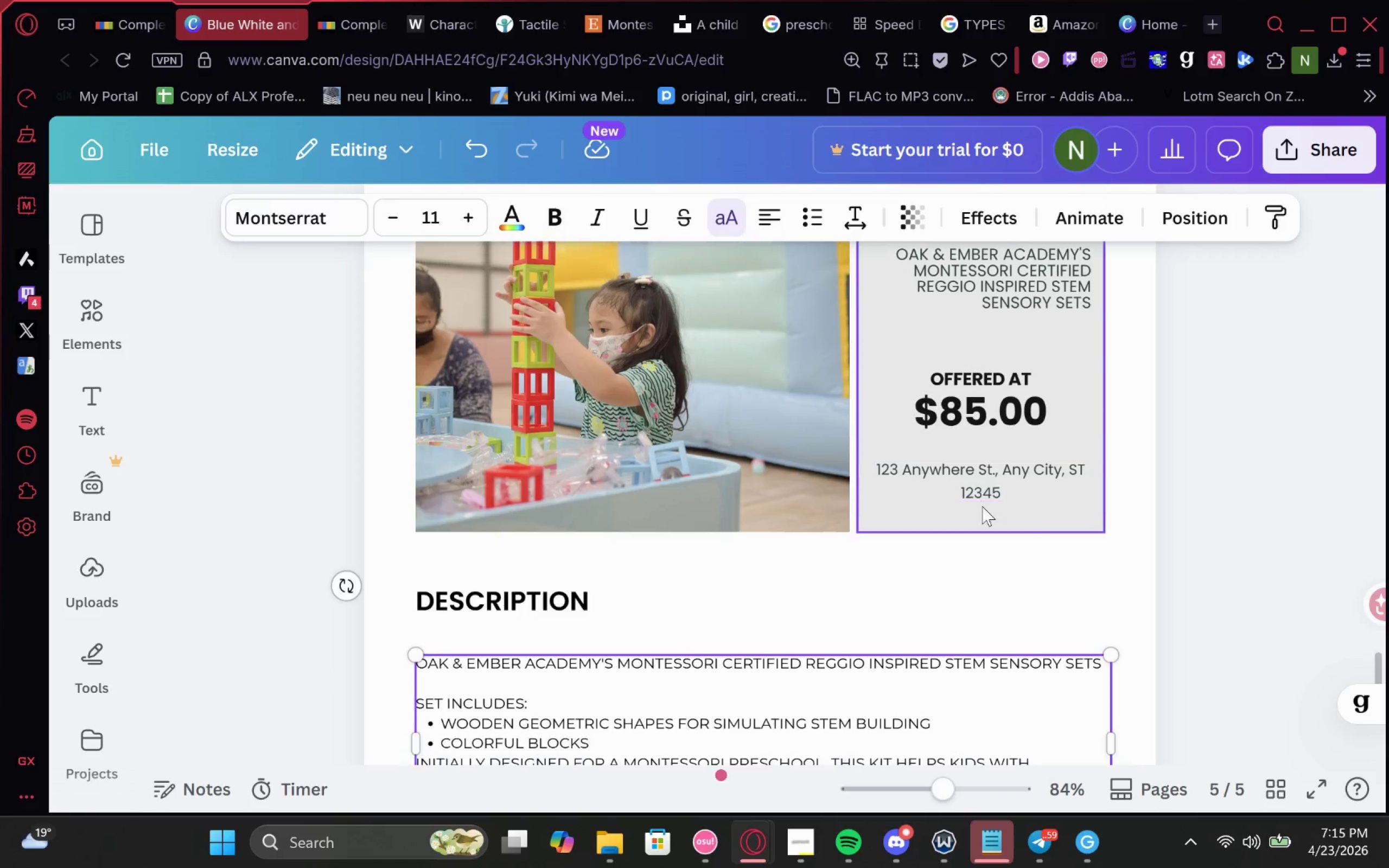 
left_click([1006, 424])
 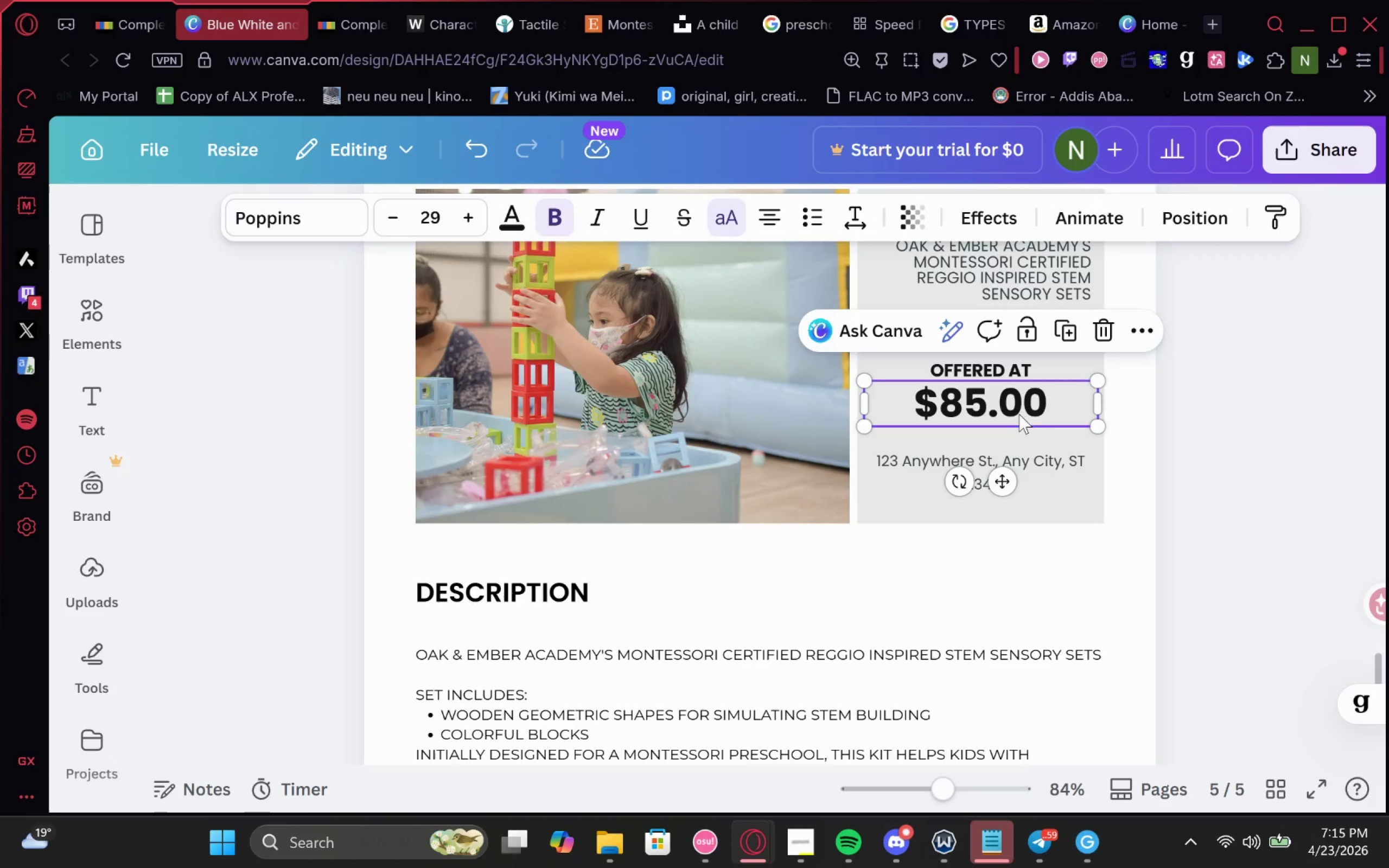 
left_click([1033, 409])
 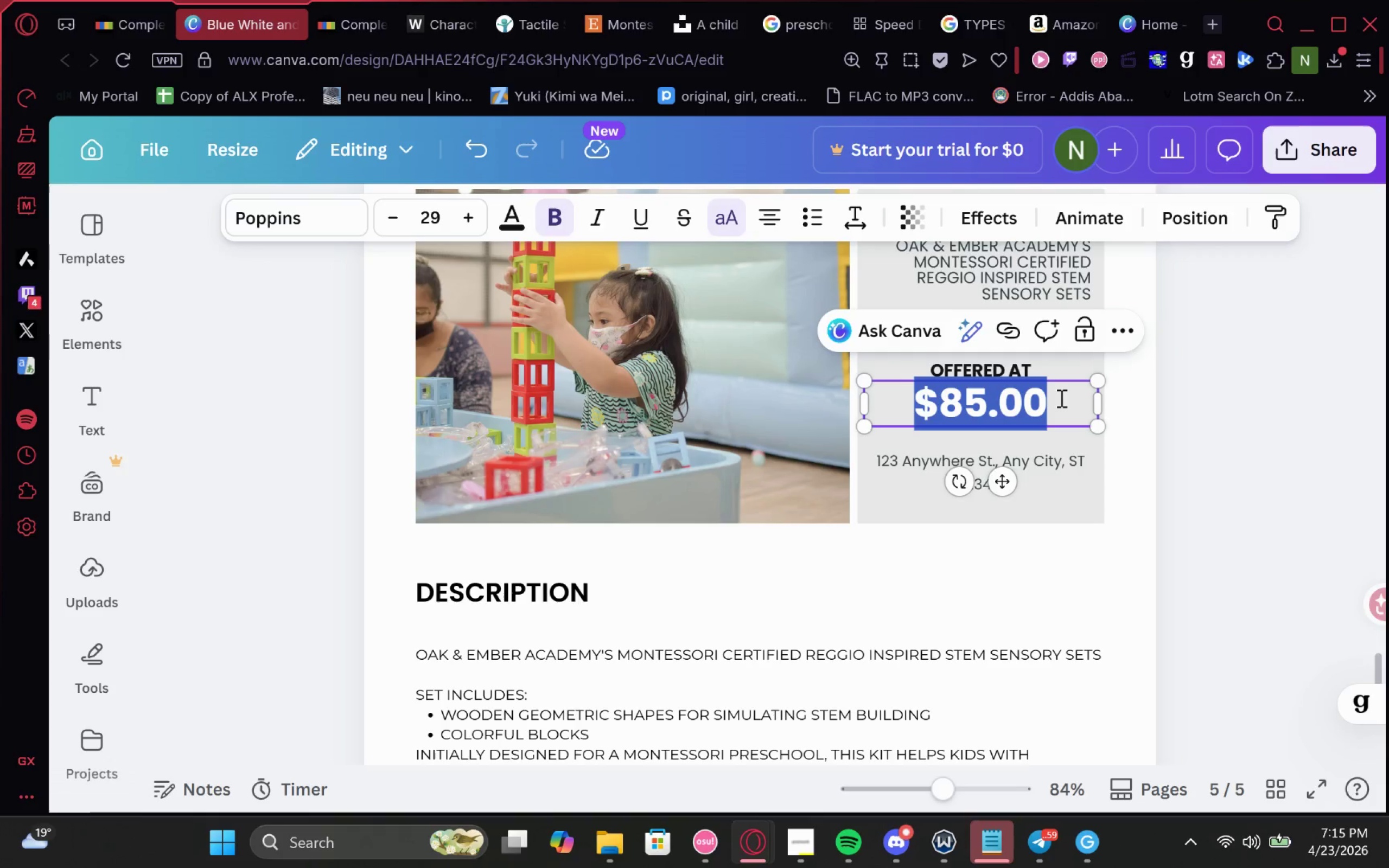 
triple_click([1062, 398])
 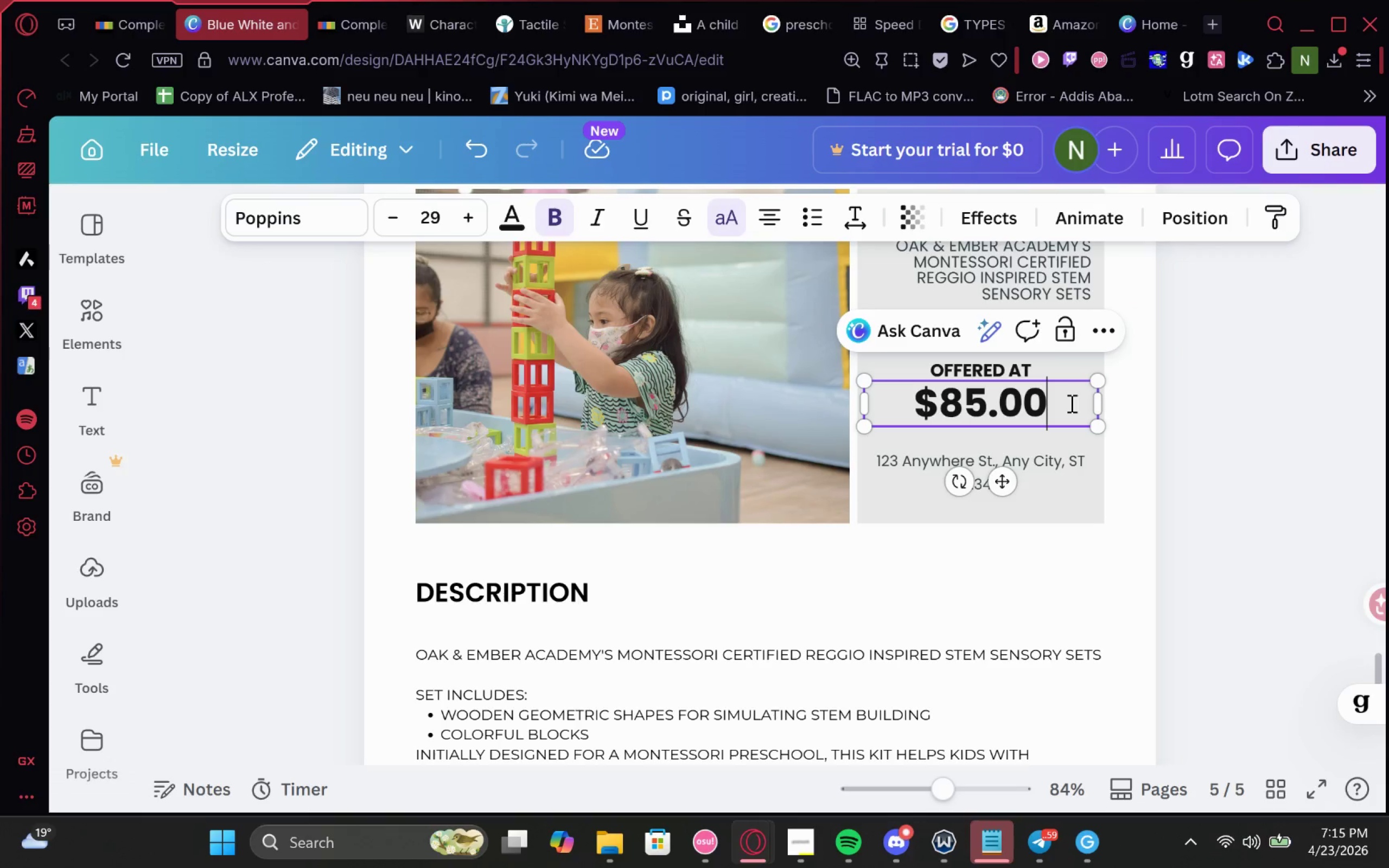 
left_click_drag(start_coordinate=[1071, 403], to_coordinate=[946, 417])
 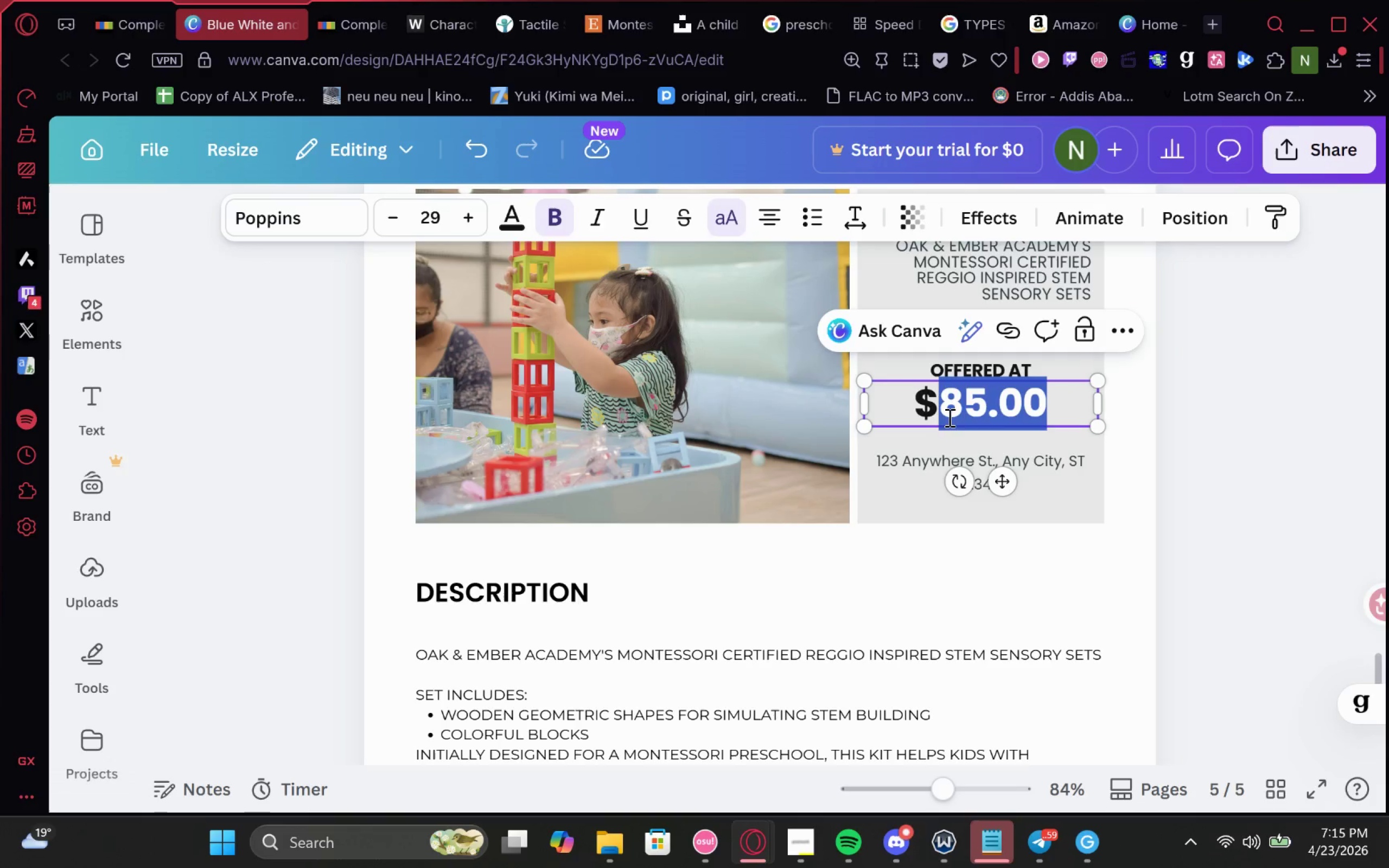 
key(Control+V)
 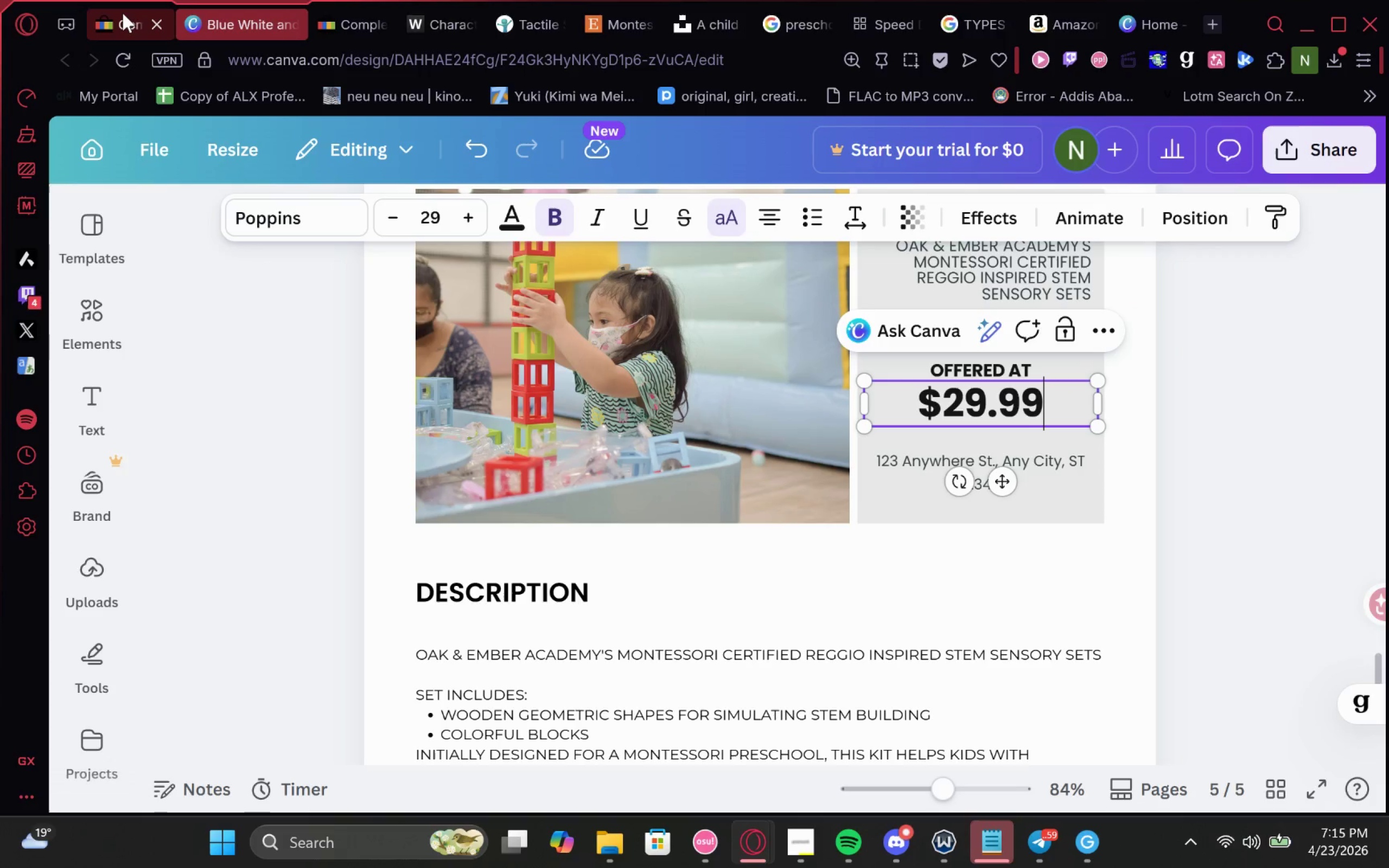 
left_click([121, 15])
 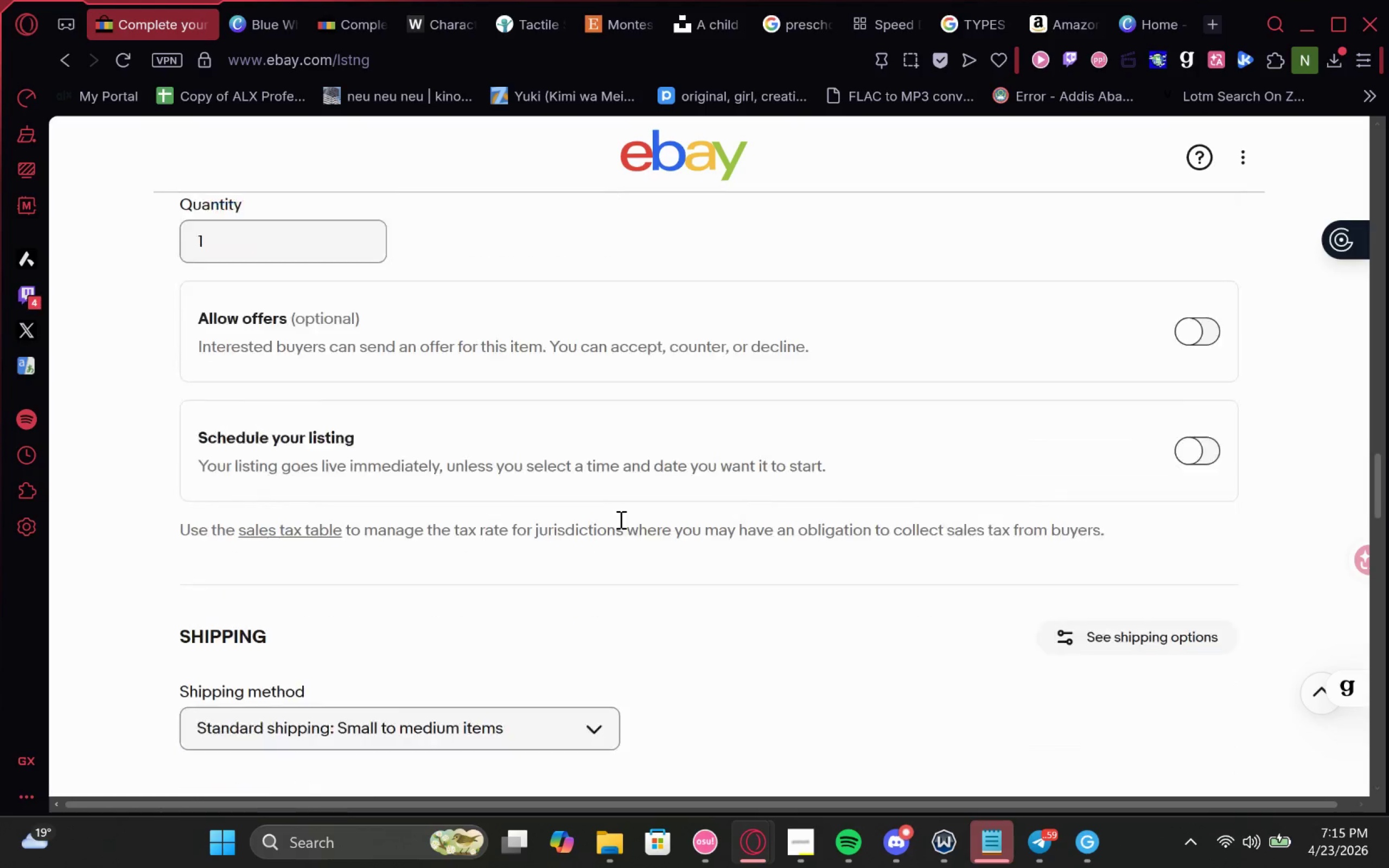 
left_click([774, 631])
 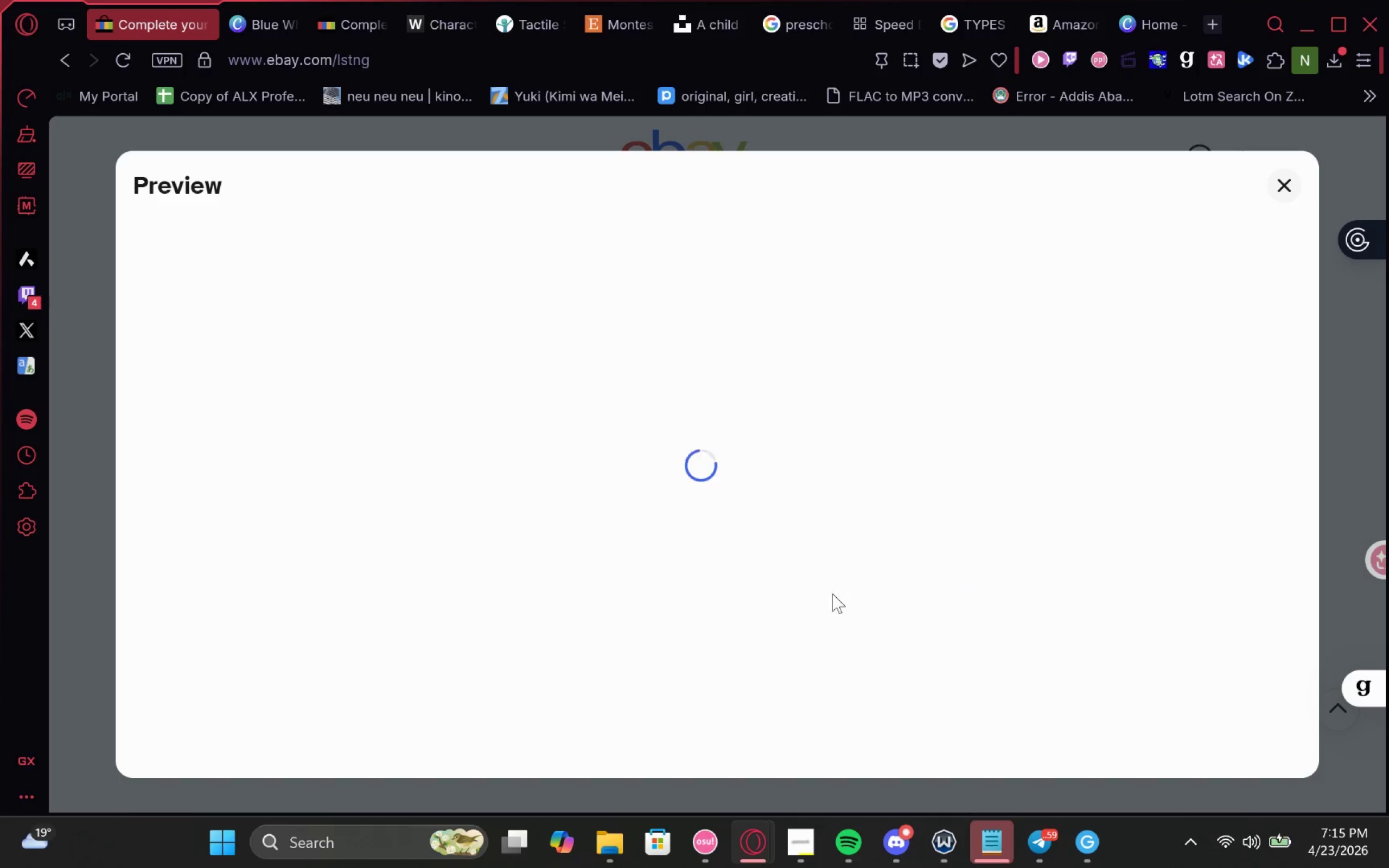 
mouse_move([918, 606])
 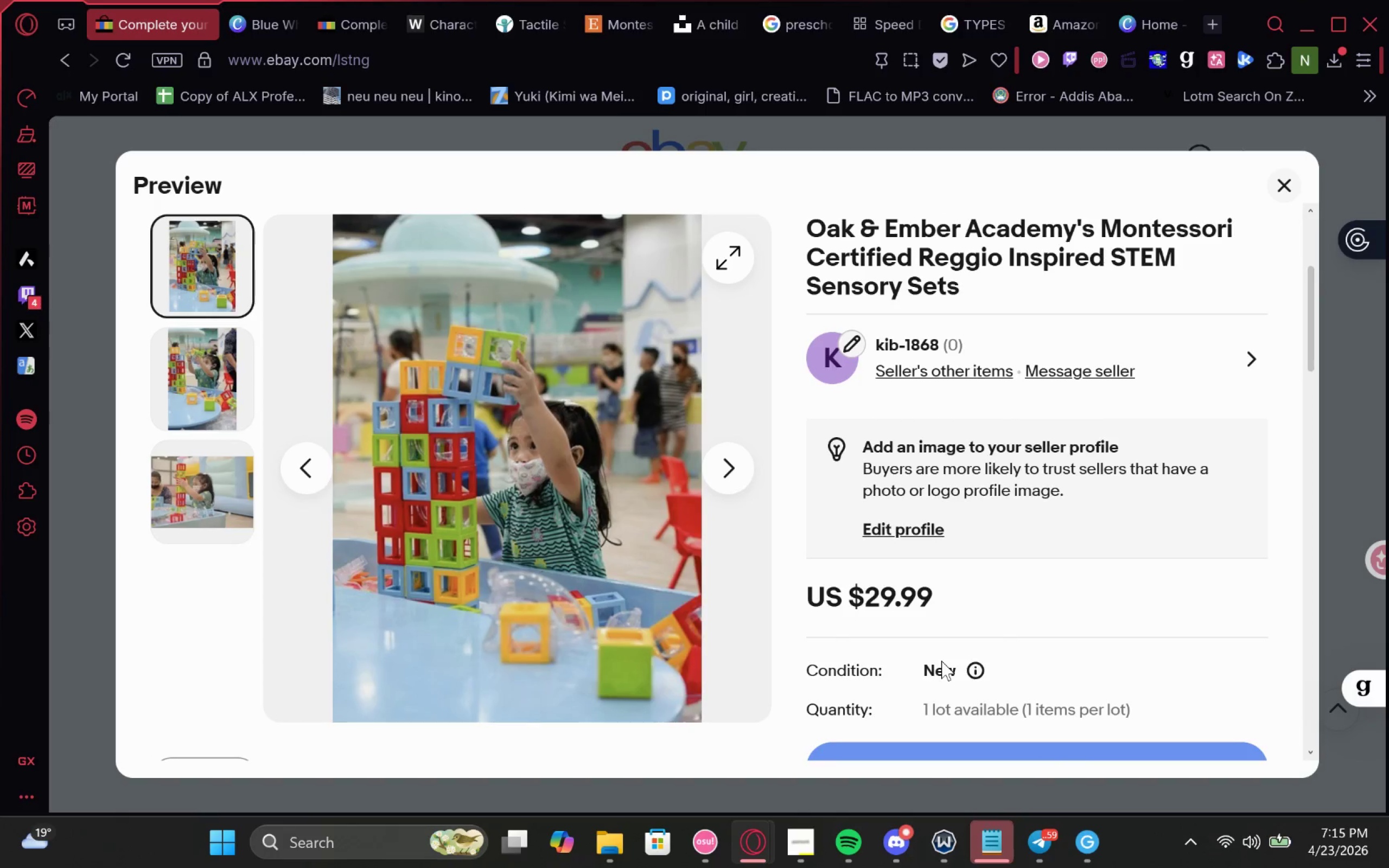 
wait(5.64)
 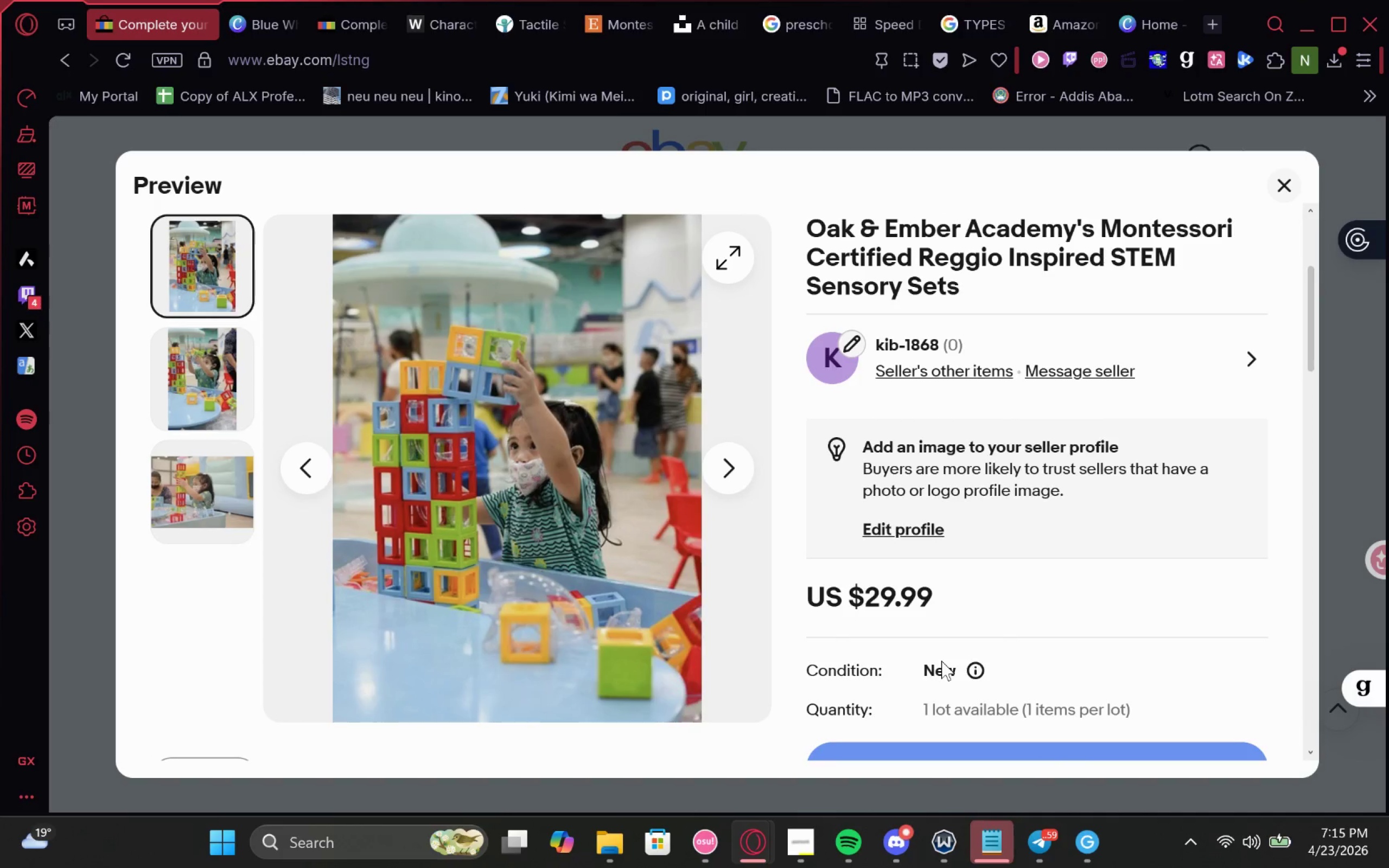 
key(Meta+MetaLeft)
 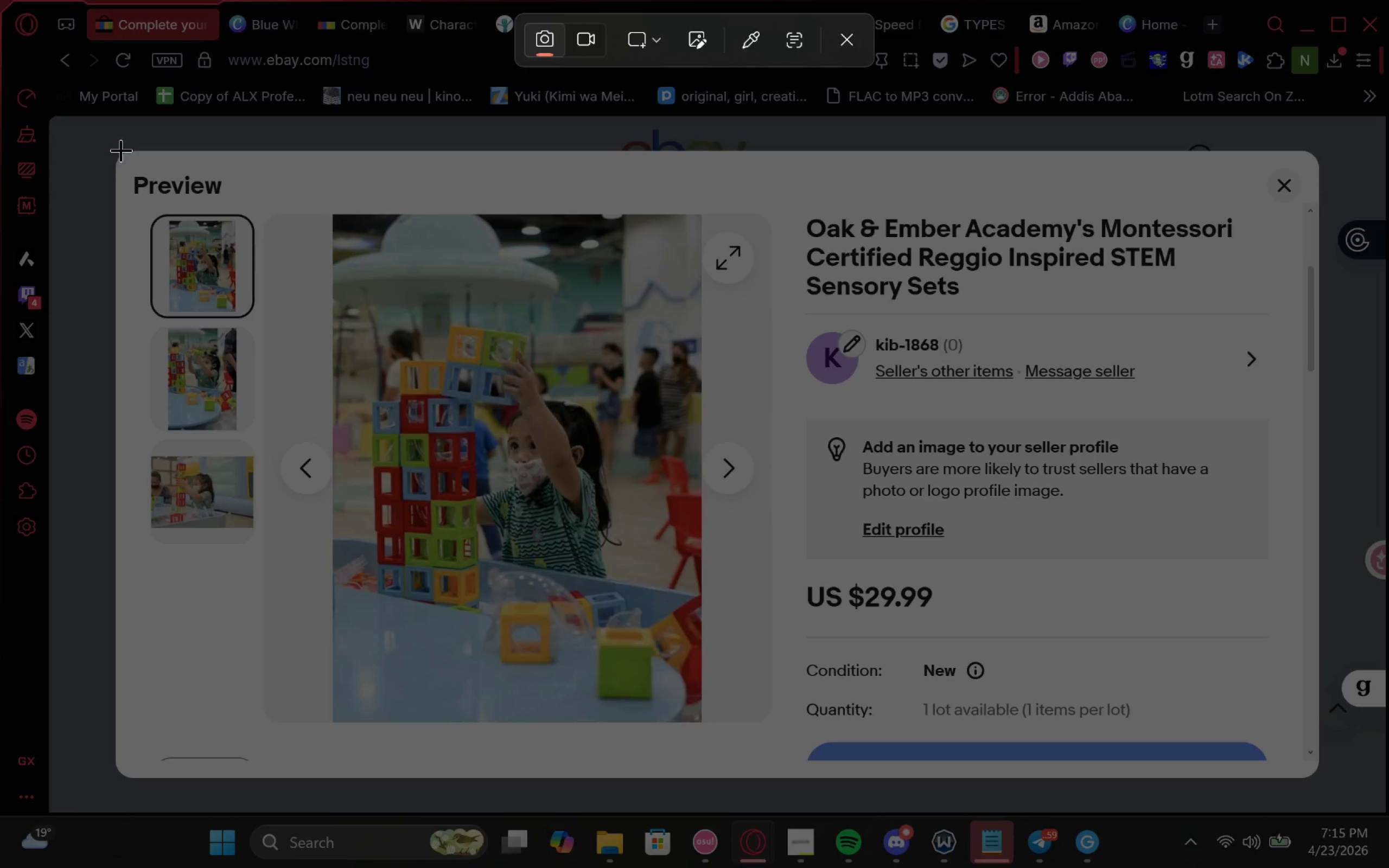 
key(Meta+Shift+ShiftLeft)
 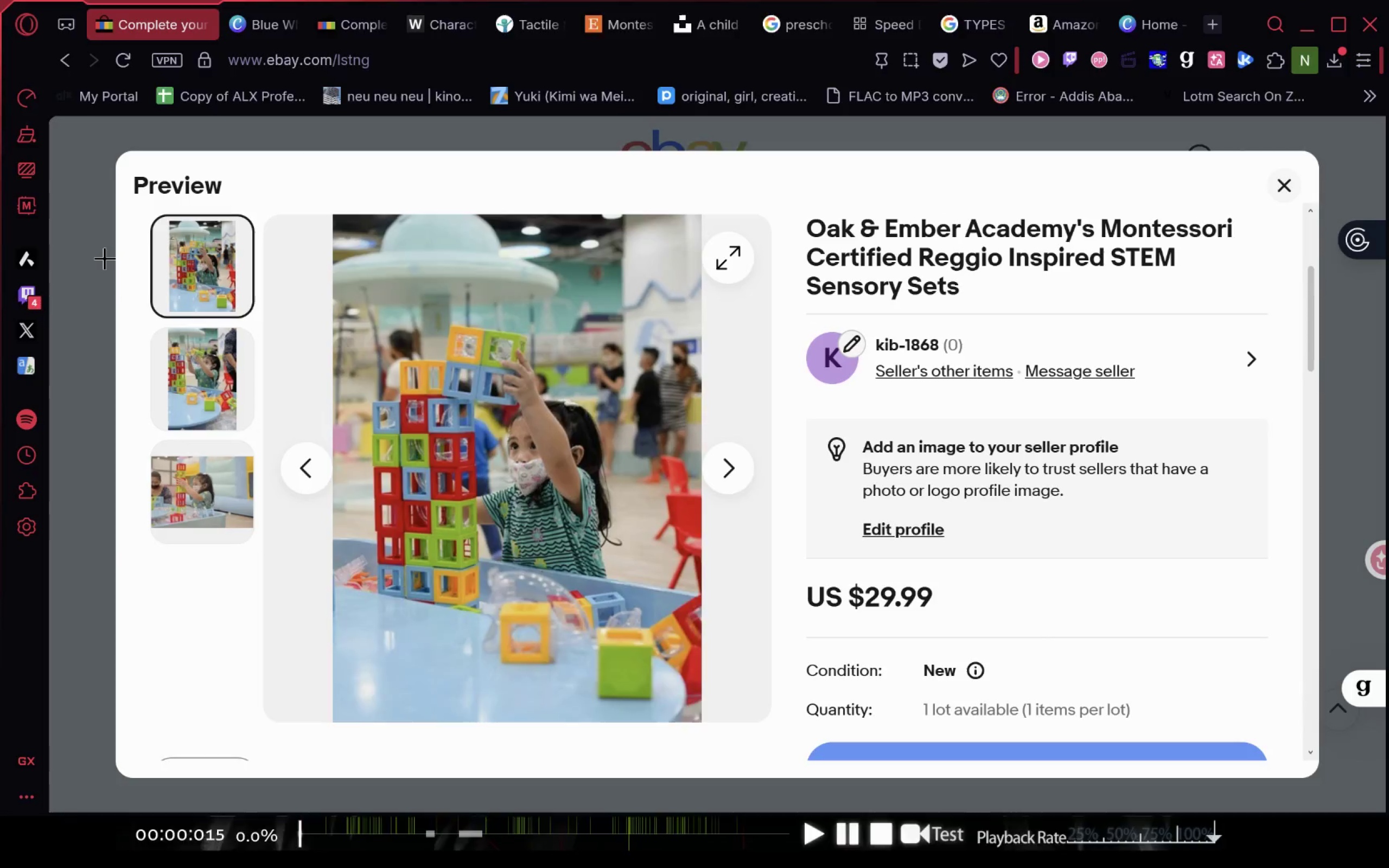 
key(Meta+Shift+S)
 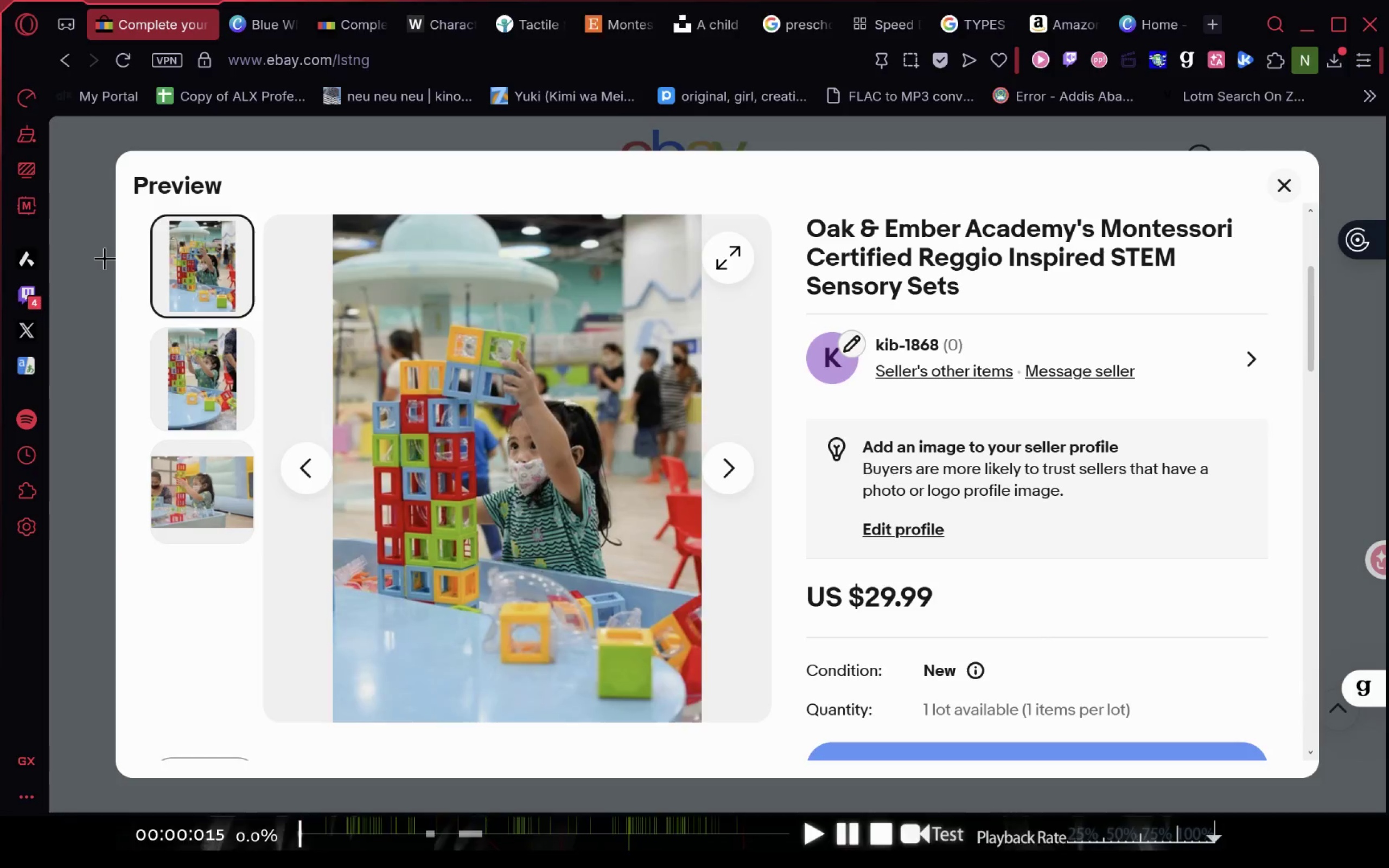 
left_click_drag(start_coordinate=[114, 150], to_coordinate=[1319, 778])
 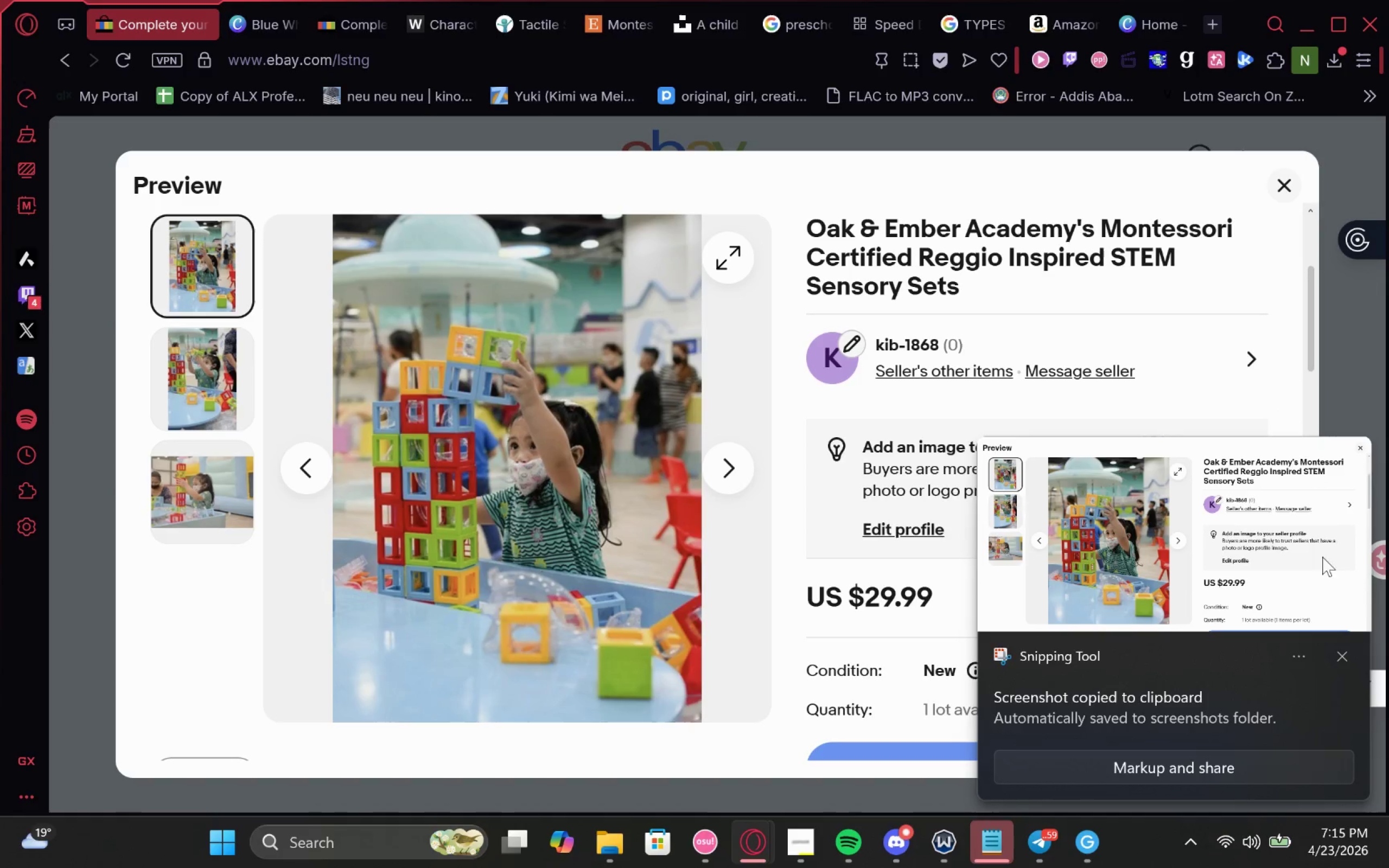 
left_click([1337, 659])
 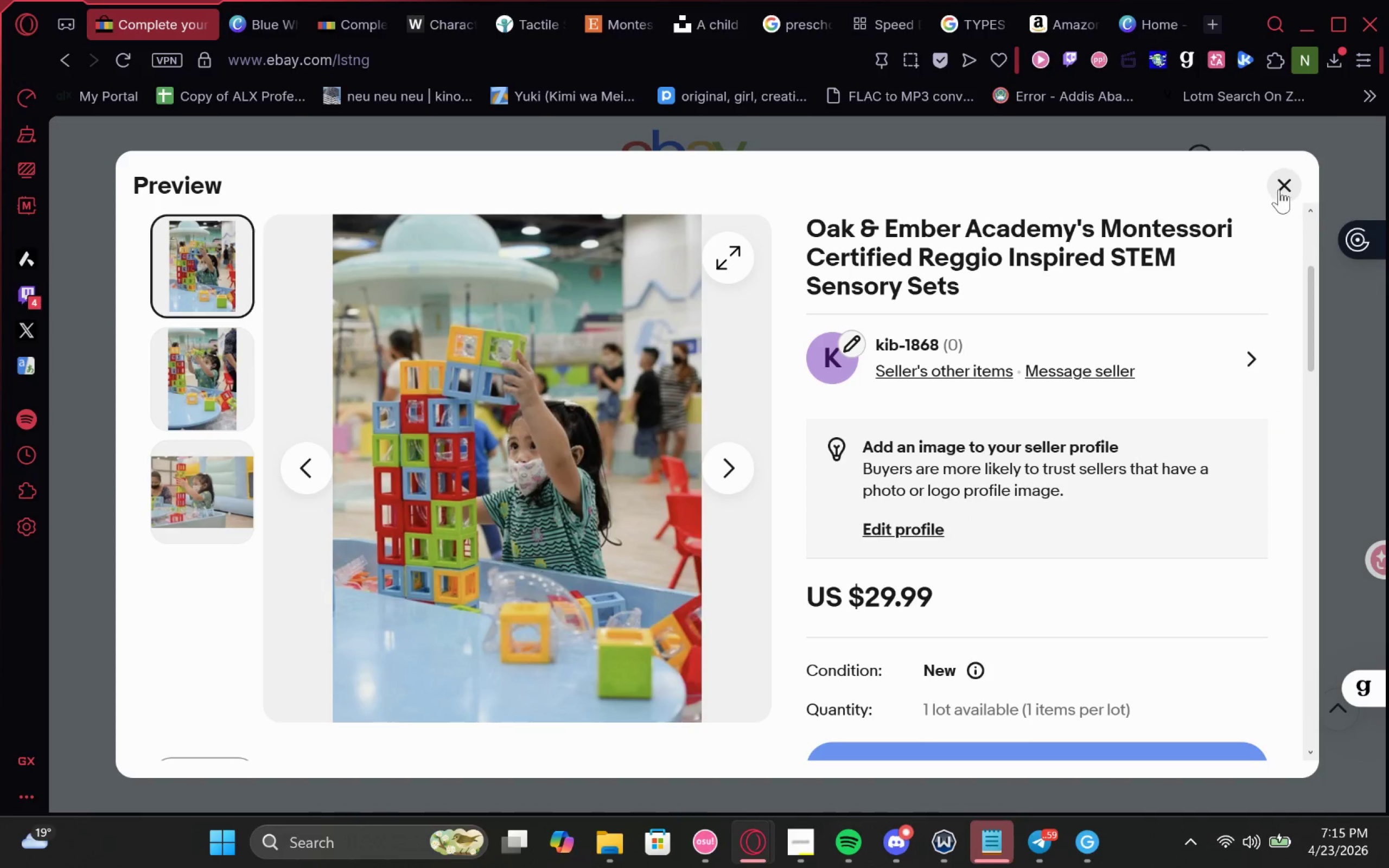 
left_click([1280, 190])
 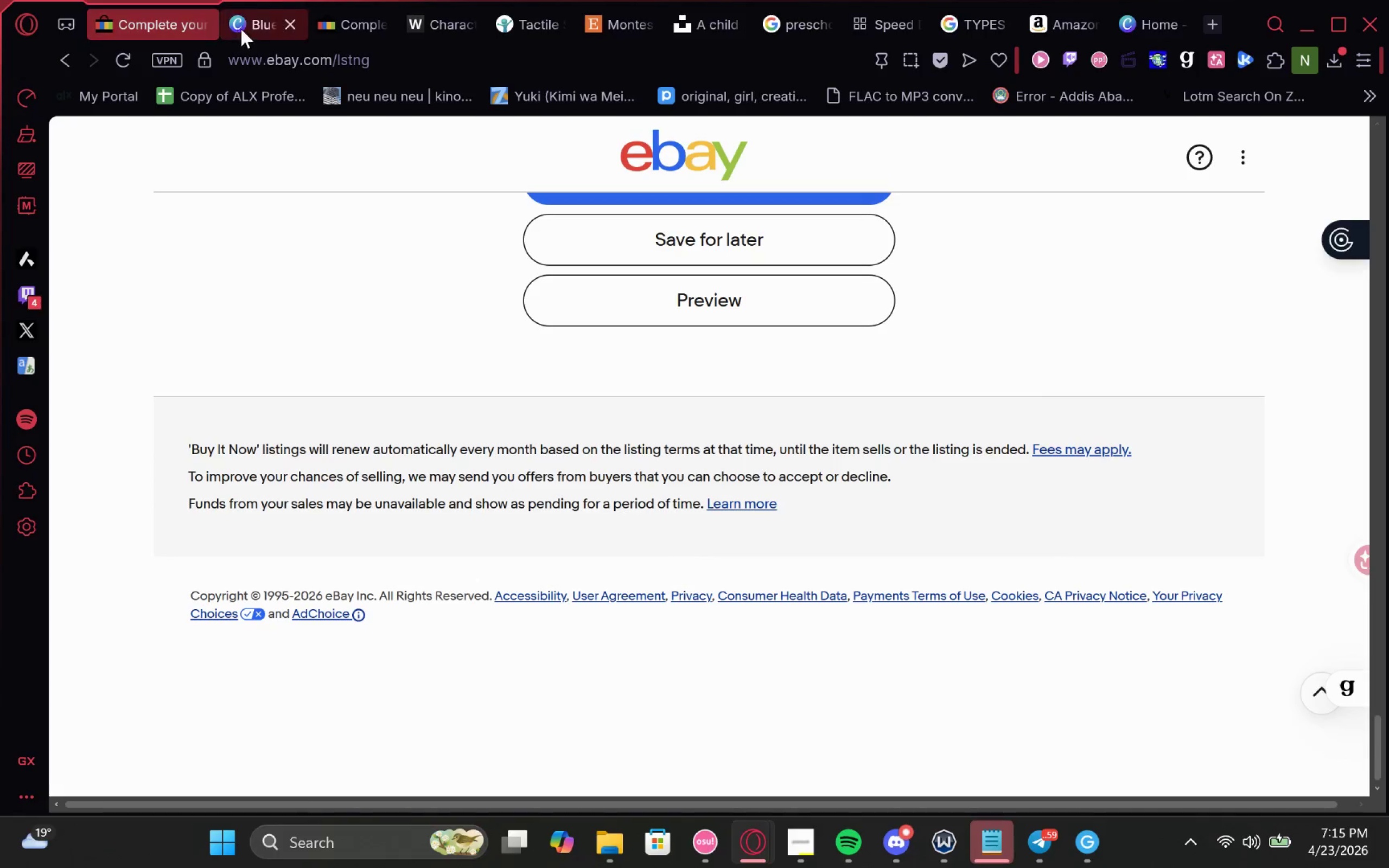 
left_click([261, 24])
 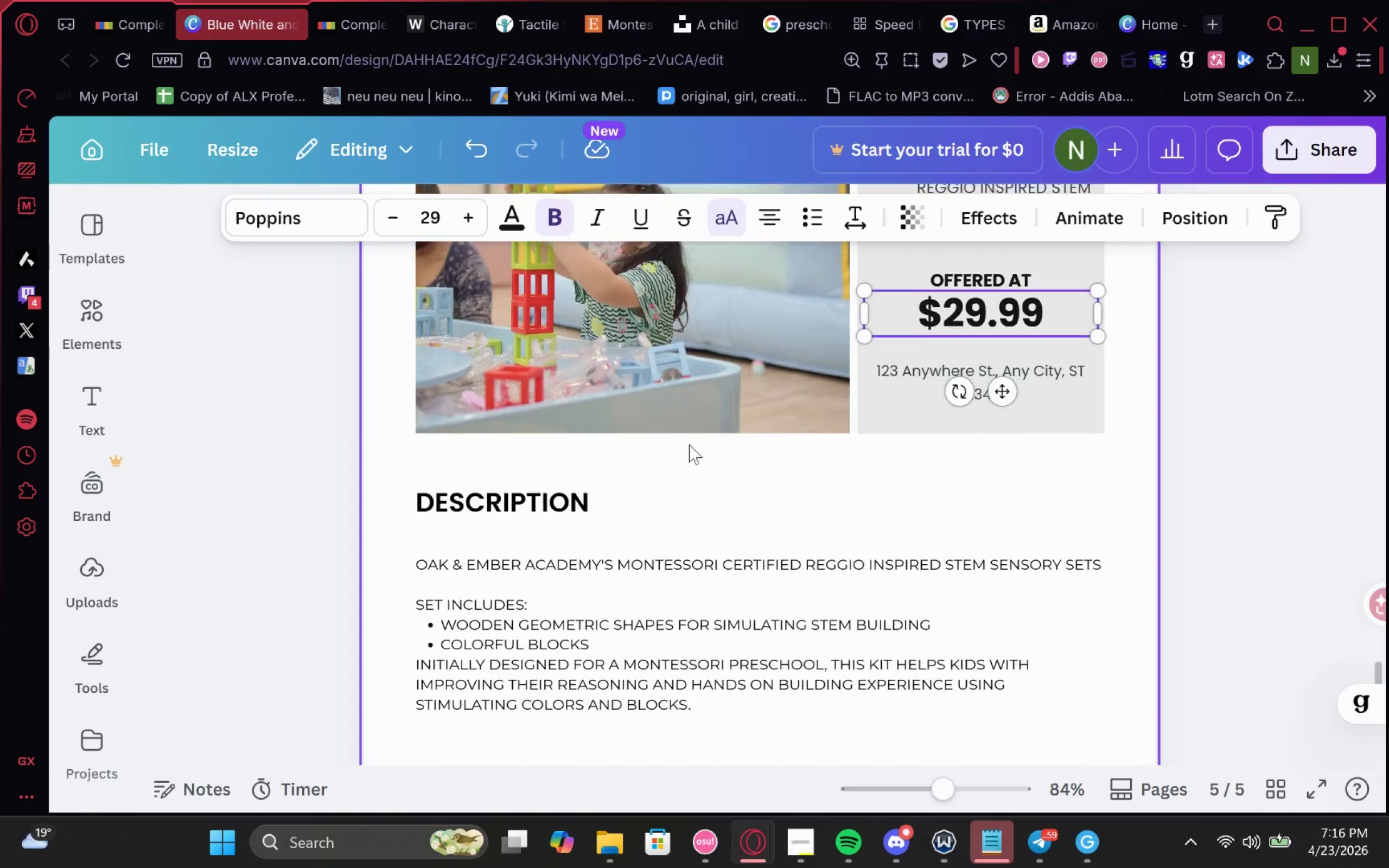 
left_click([110, 8])
 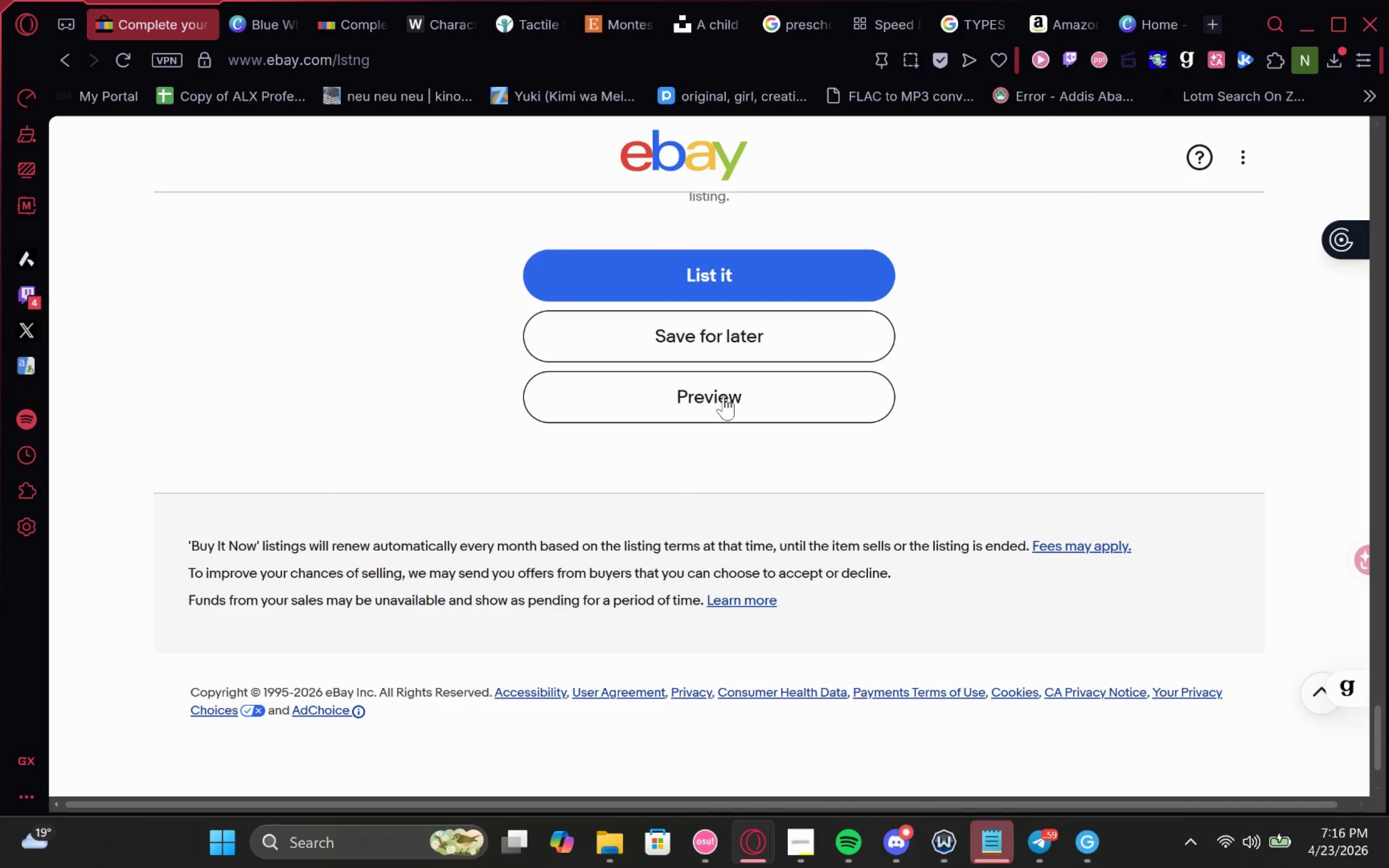 
left_click([749, 343])
 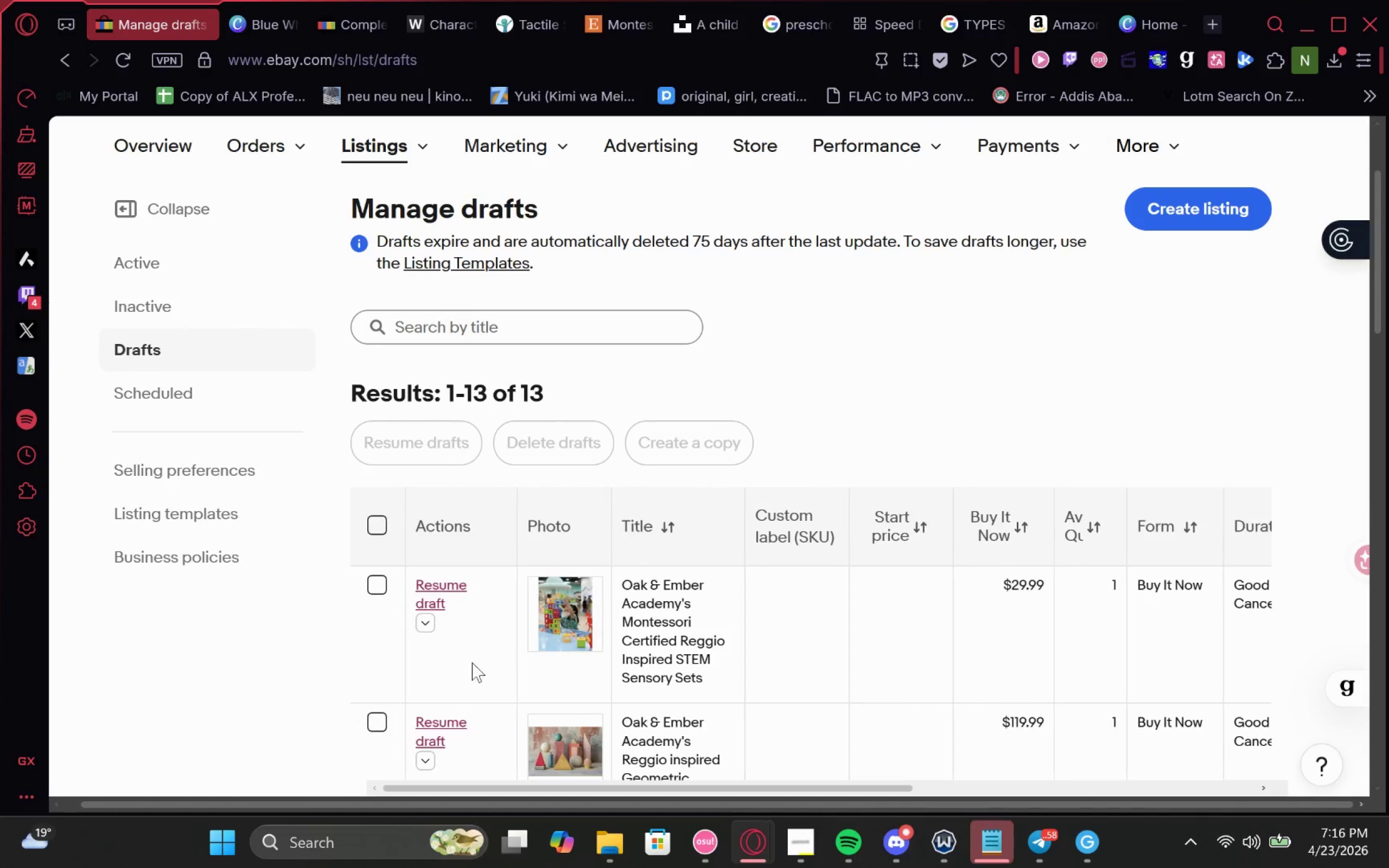 
wait(5.3)
 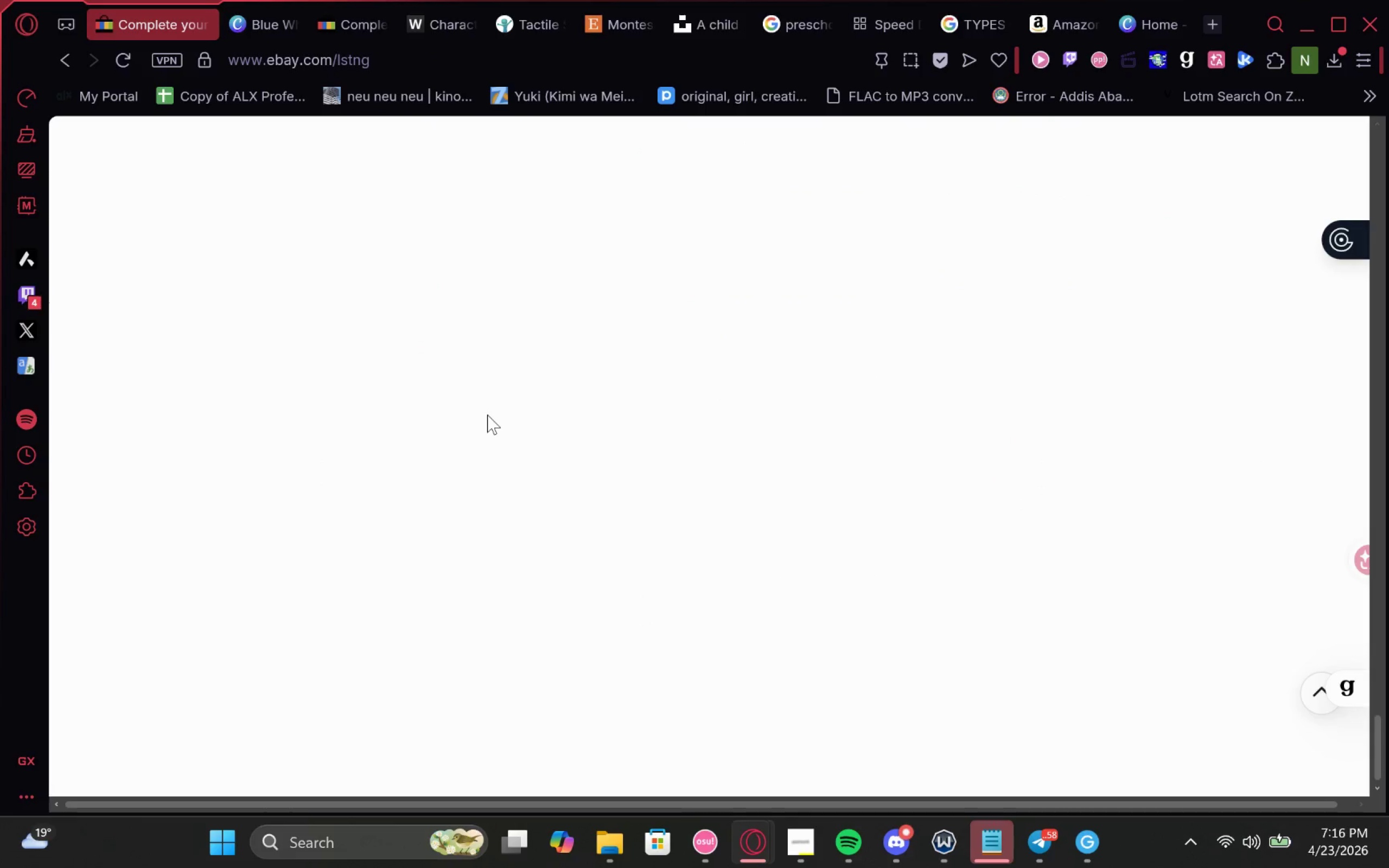 
left_click([429, 626])
 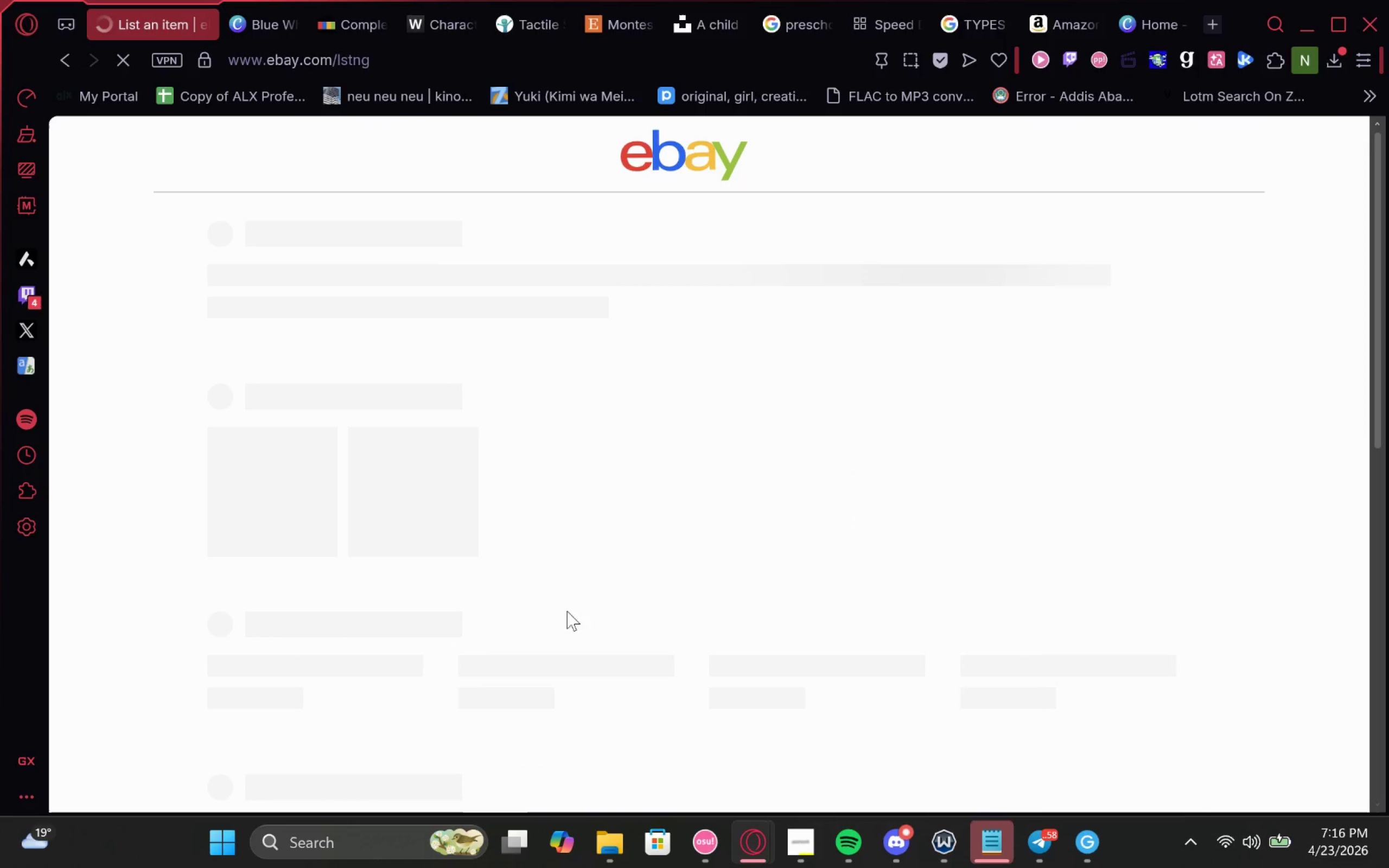 
scroll: coordinate [717, 595], scroll_direction: down, amount: 9.0
 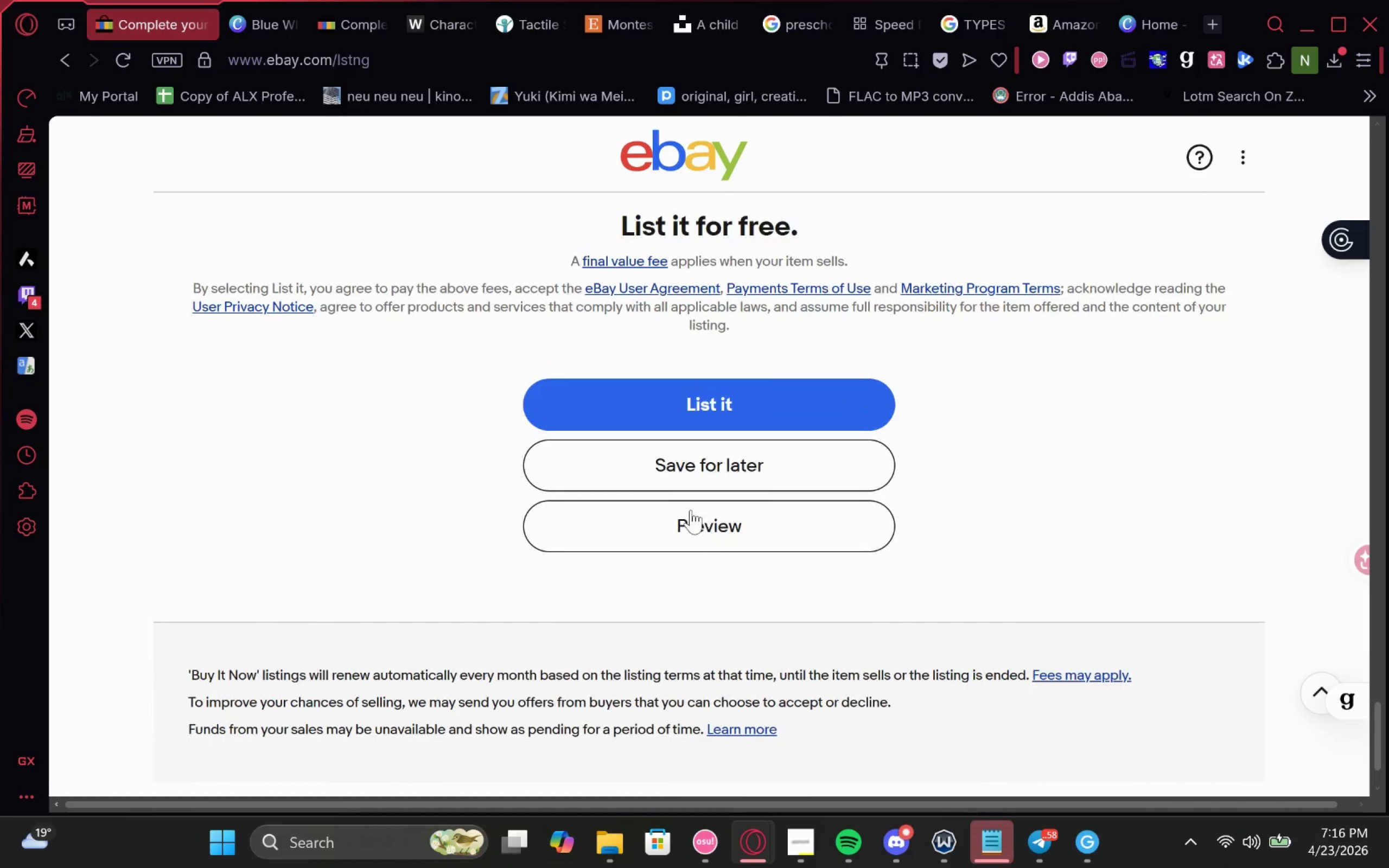 
left_click_drag(start_coordinate=[725, 519], to_coordinate=[725, 522])
 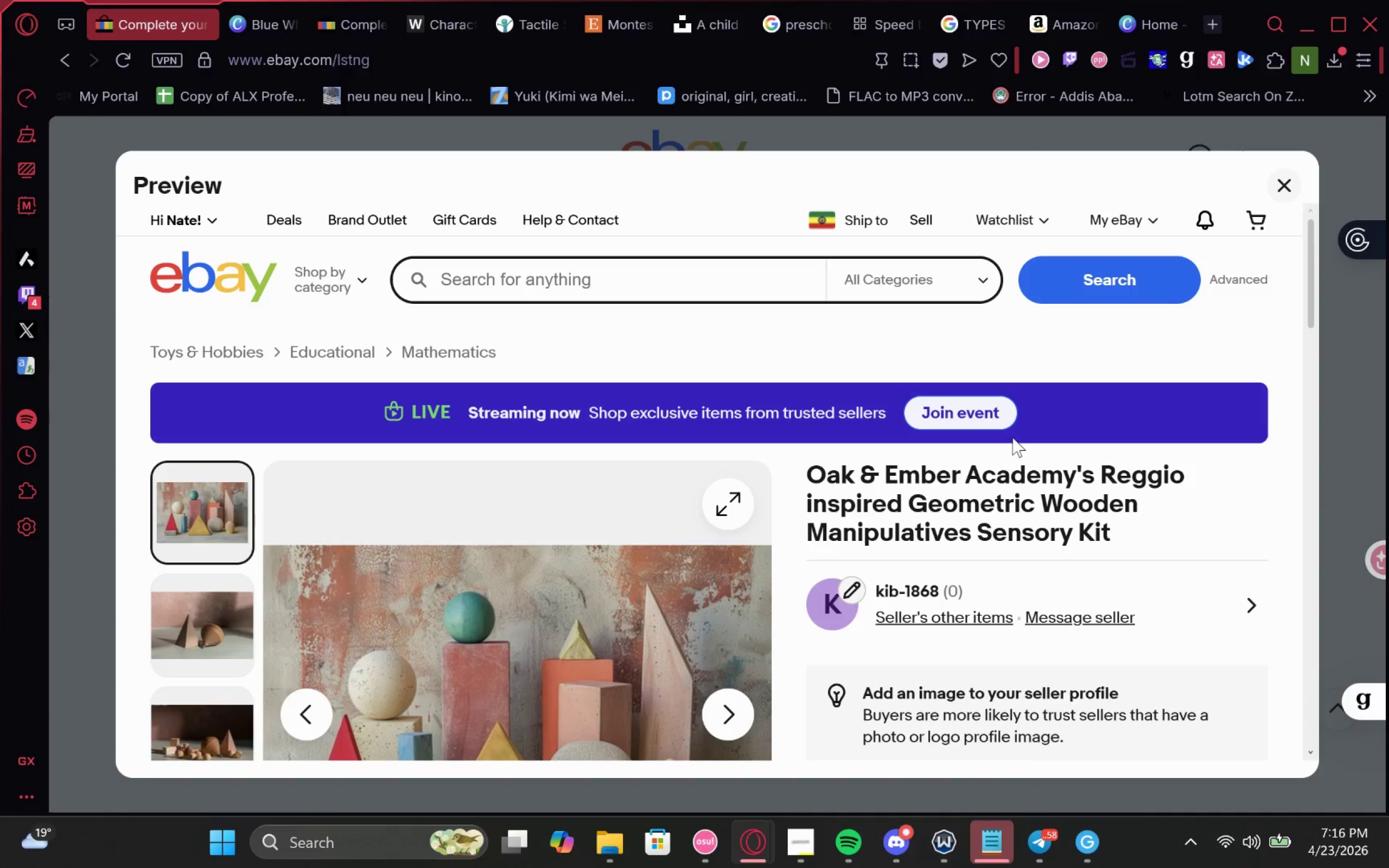 
left_click([1294, 178])
 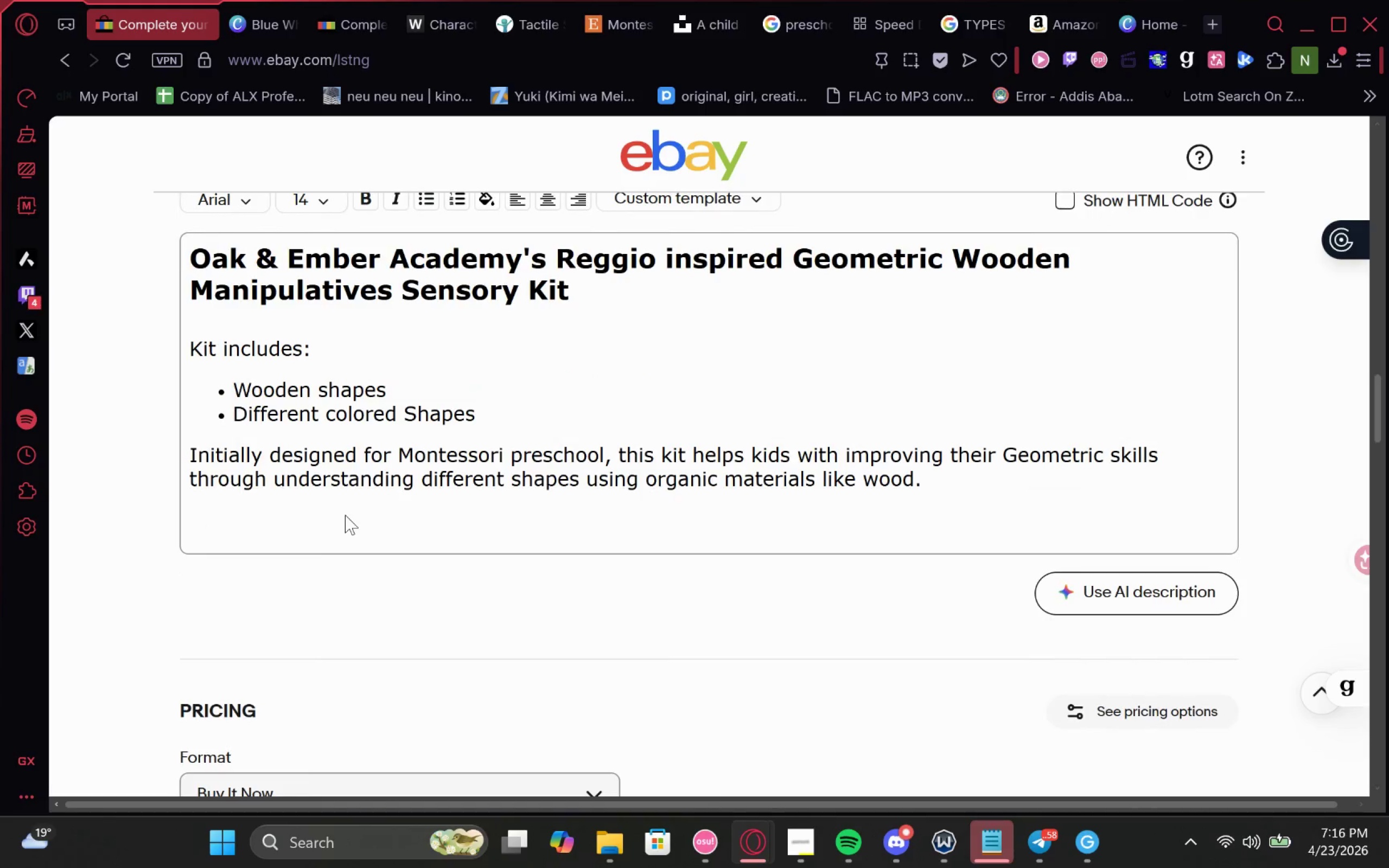 
wait(6.78)
 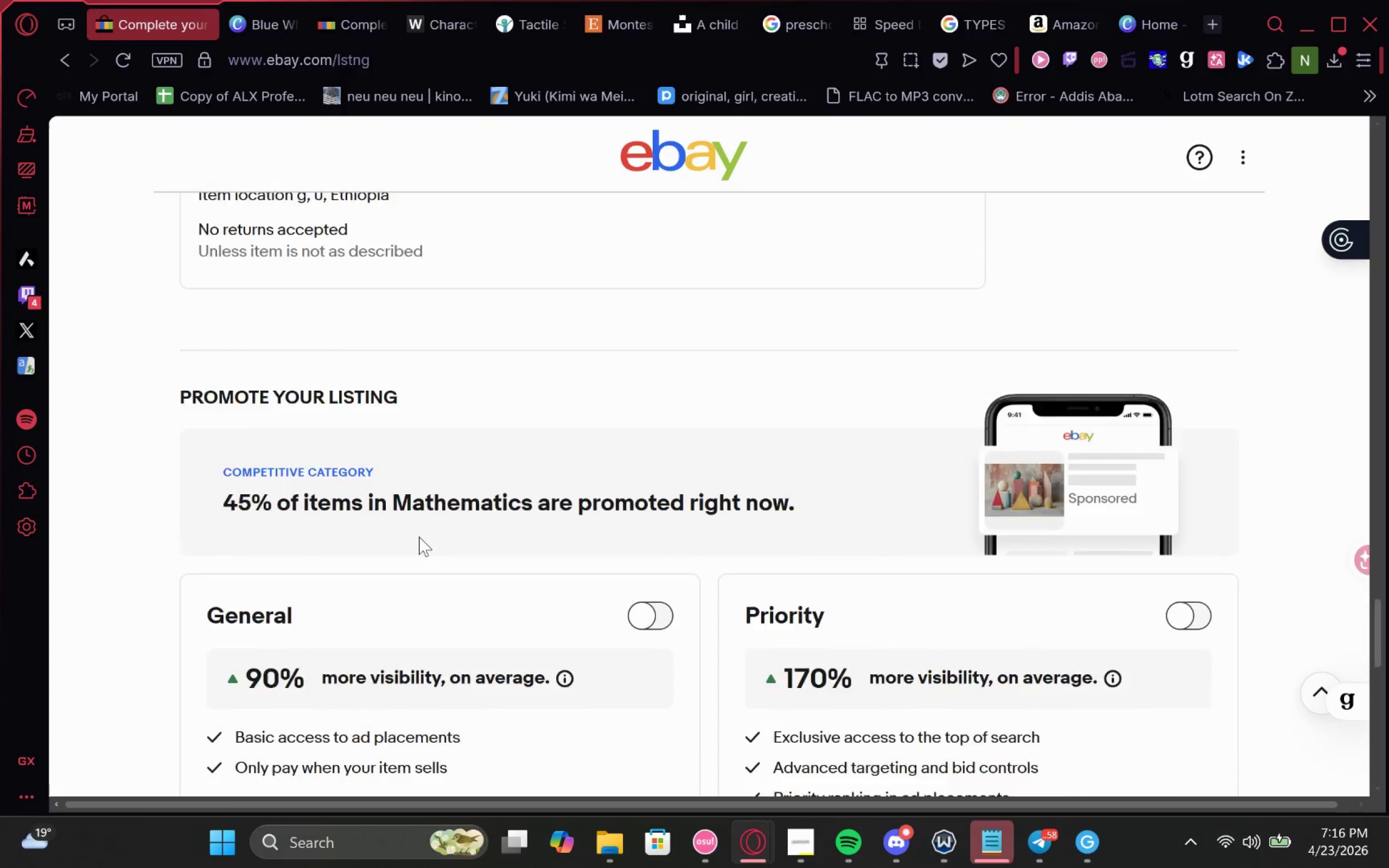 
left_click([692, 430])
 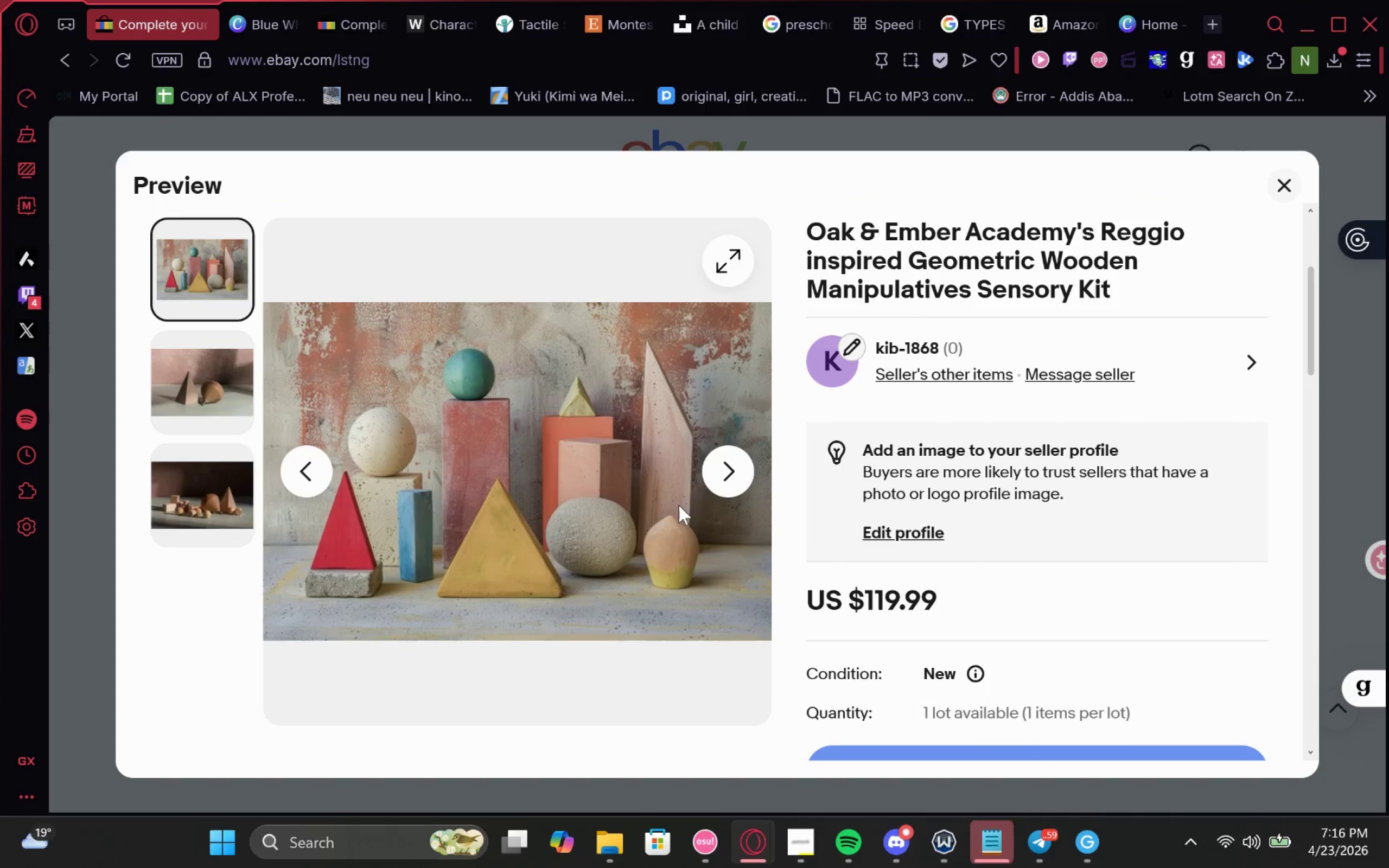 
wait(5.05)
 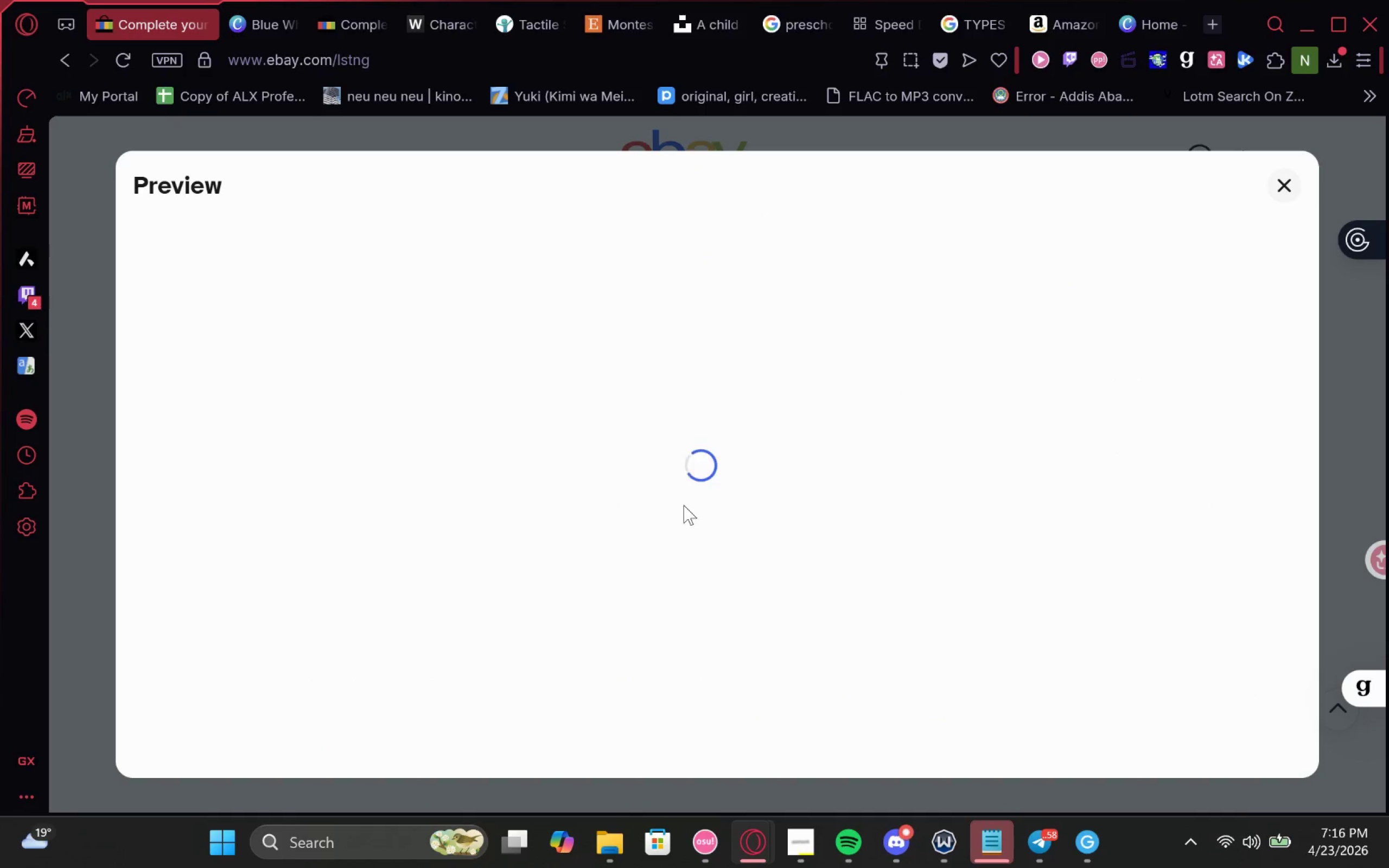 
key(Meta+MetaLeft)
 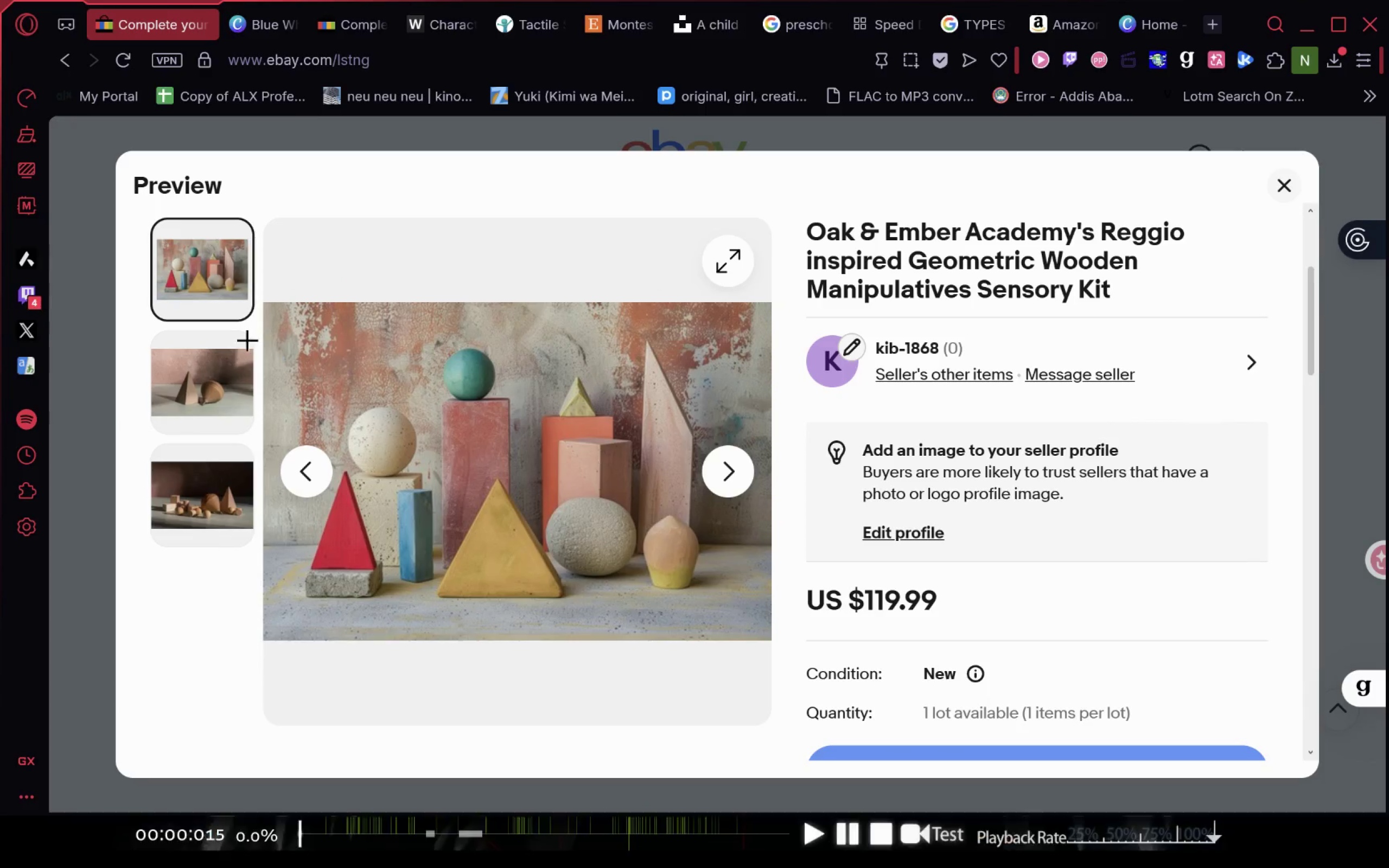 
key(Meta+Shift+ShiftLeft)
 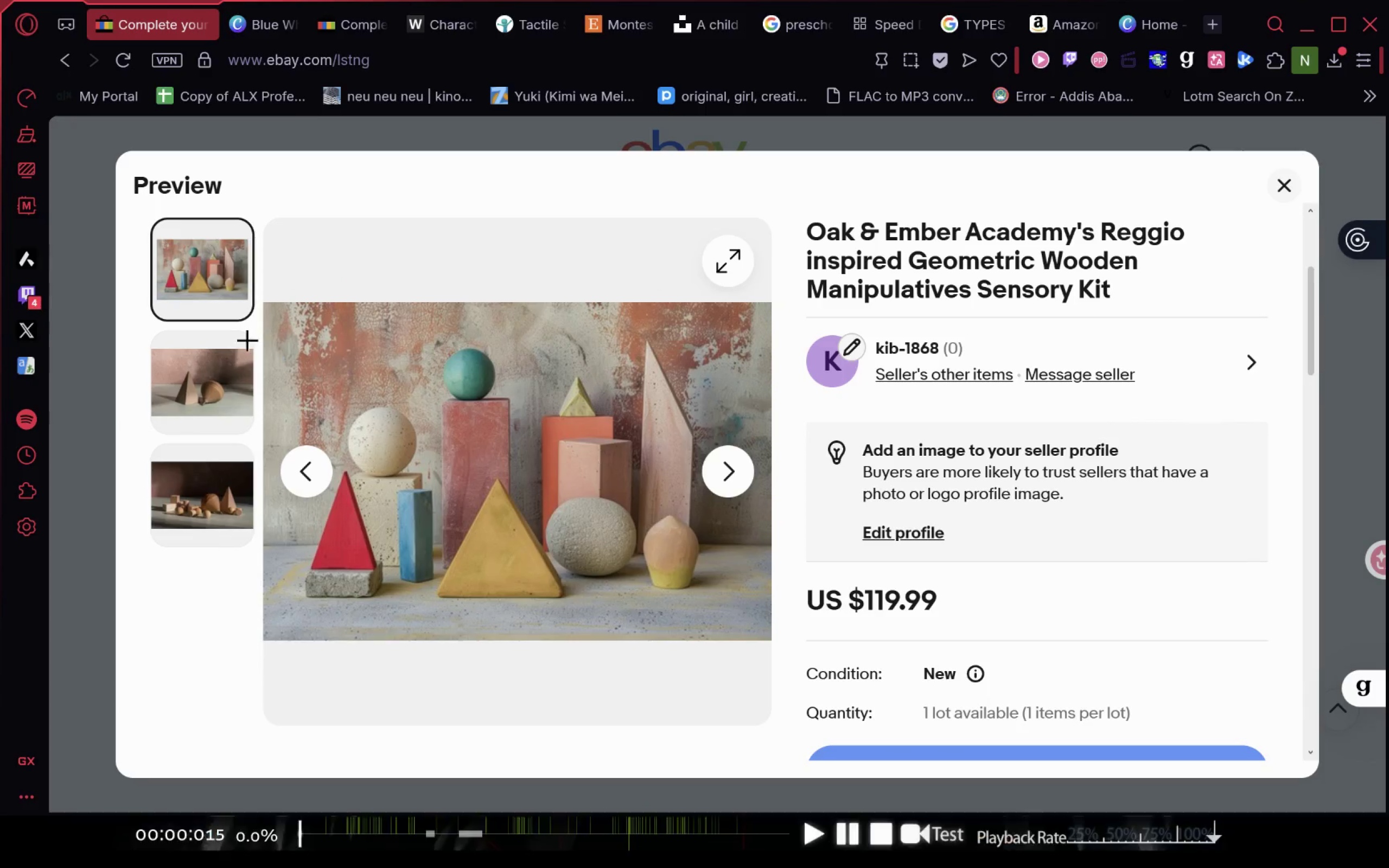 
key(Meta+Shift+S)
 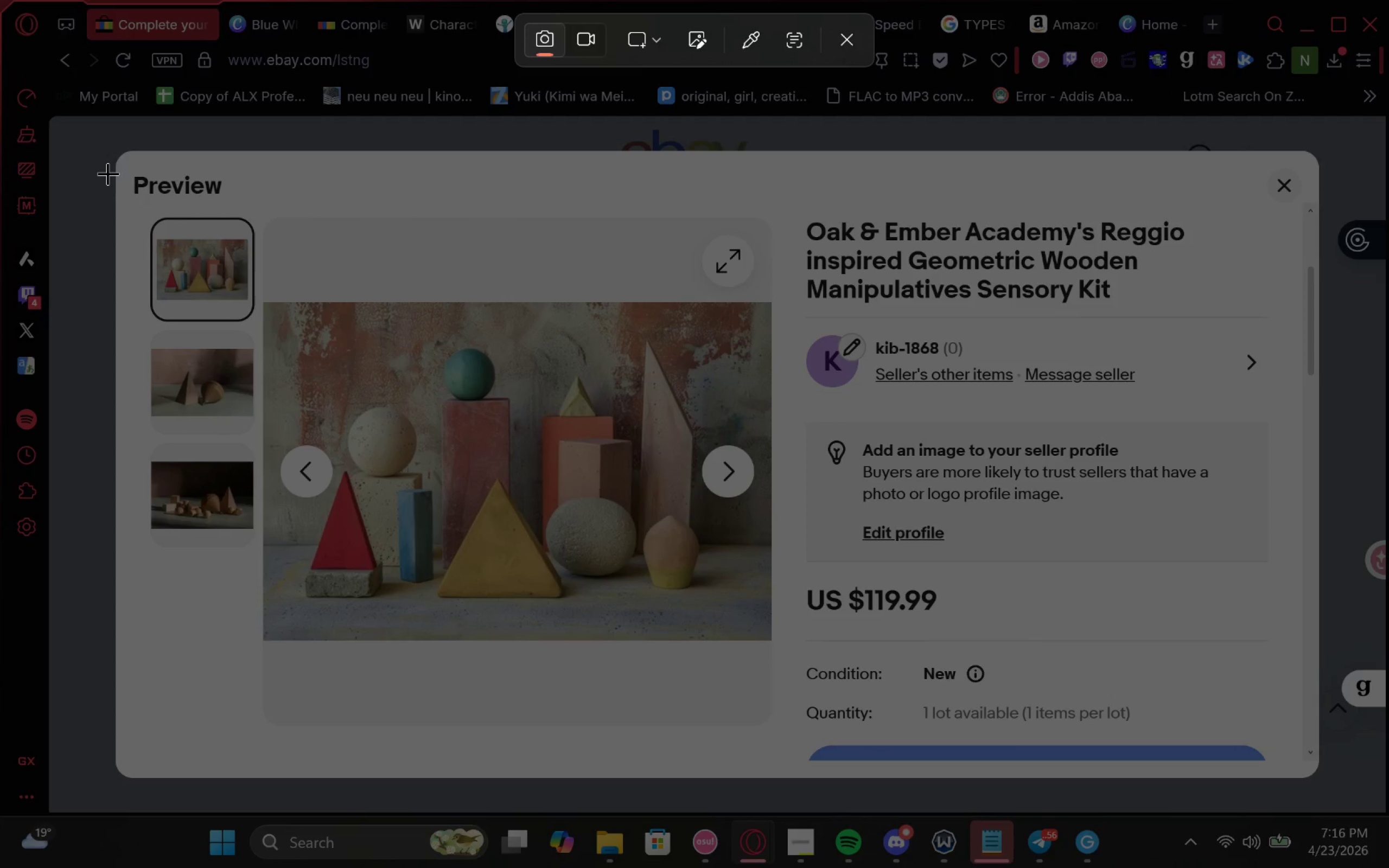 
left_click_drag(start_coordinate=[112, 150], to_coordinate=[1322, 781])
 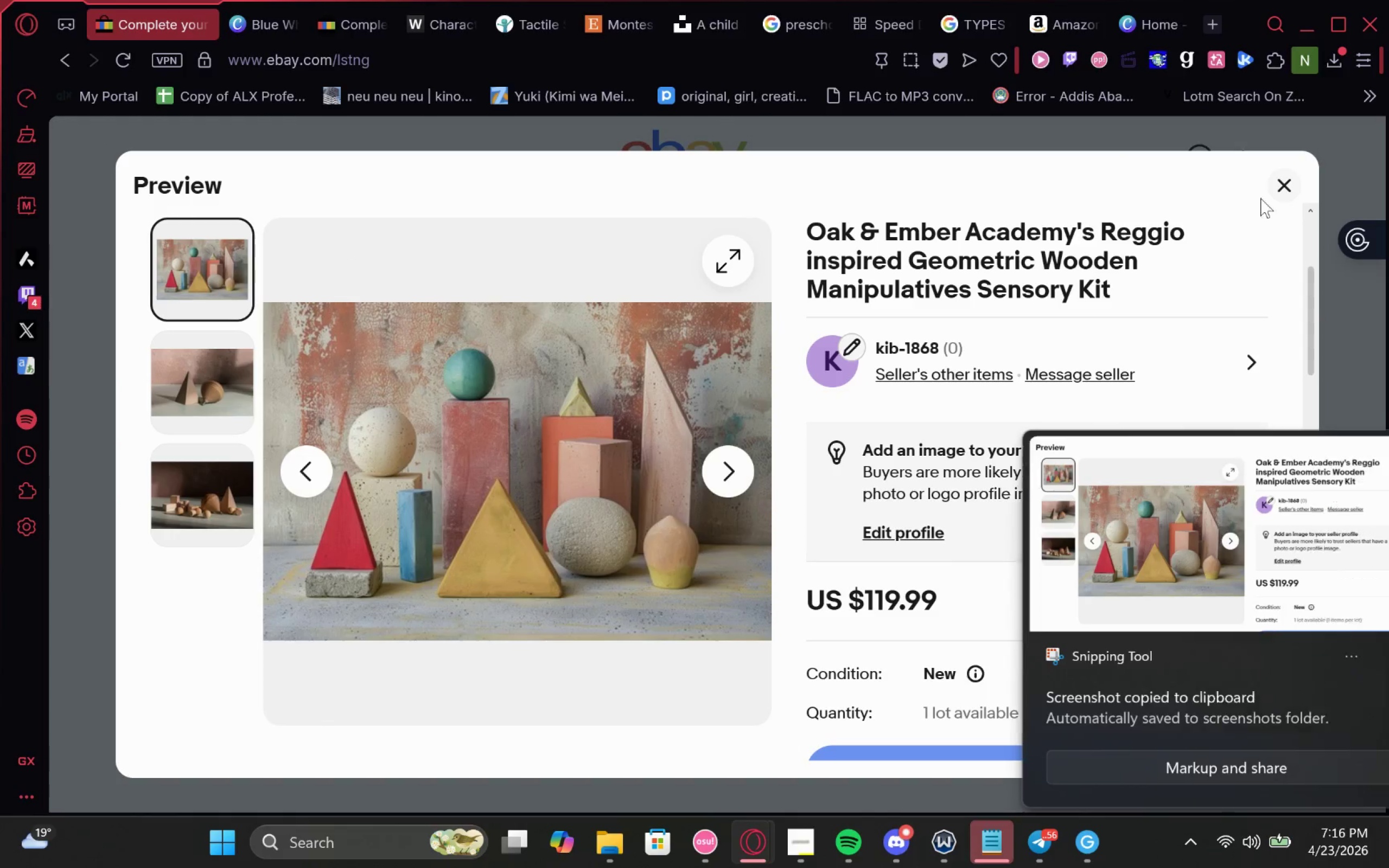 
left_click([1293, 190])
 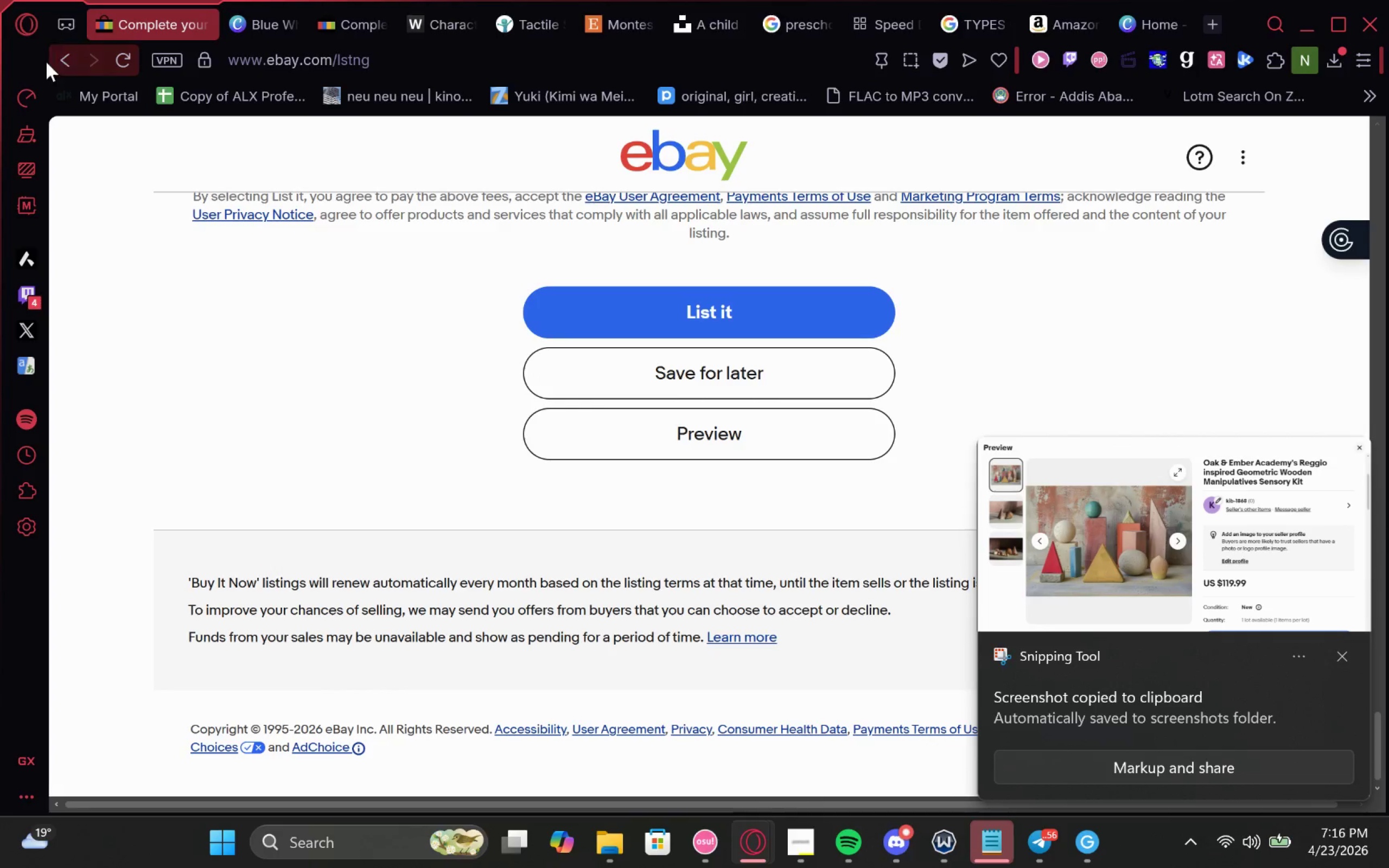 
left_click([65, 58])
 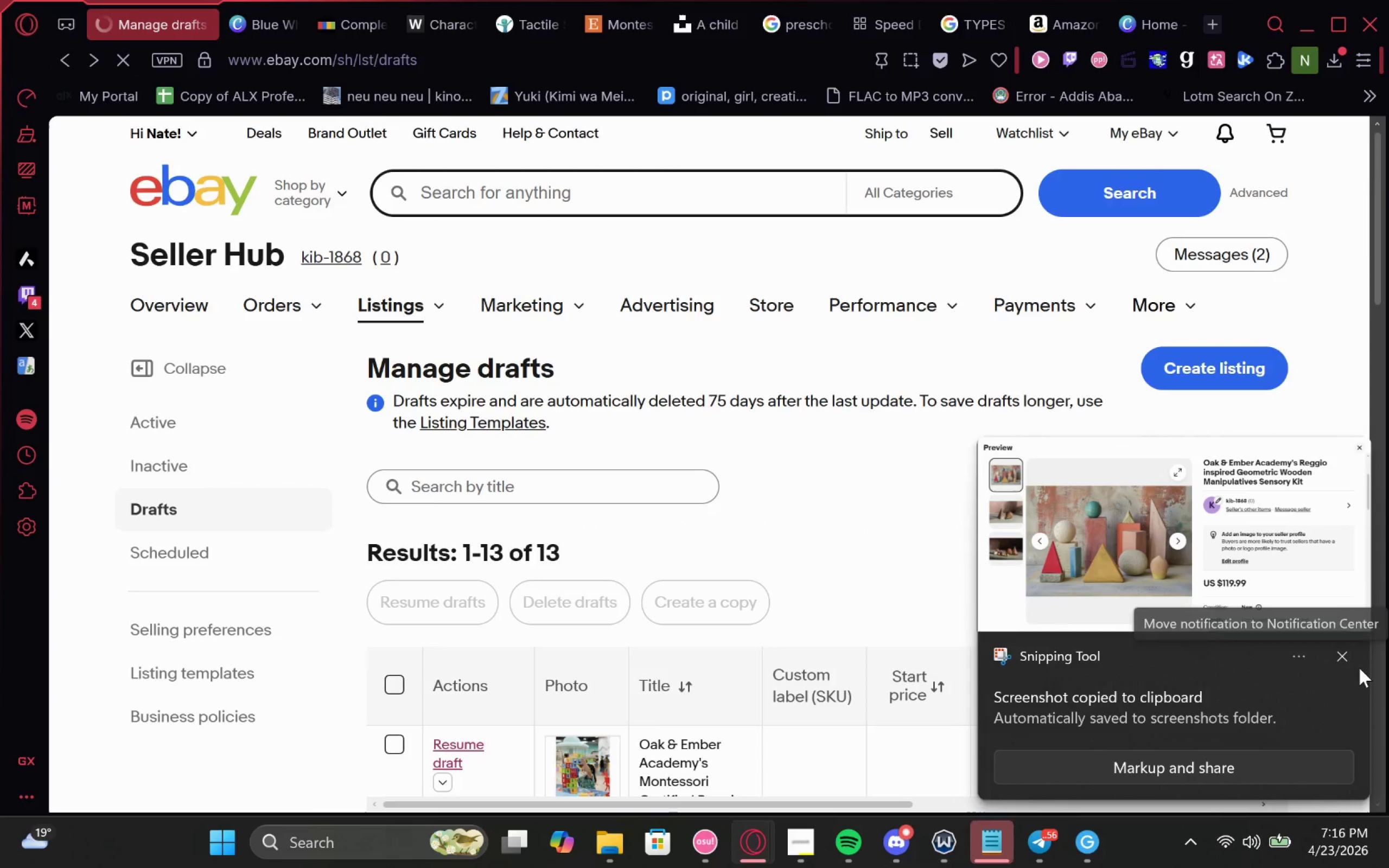 
left_click([1351, 656])
 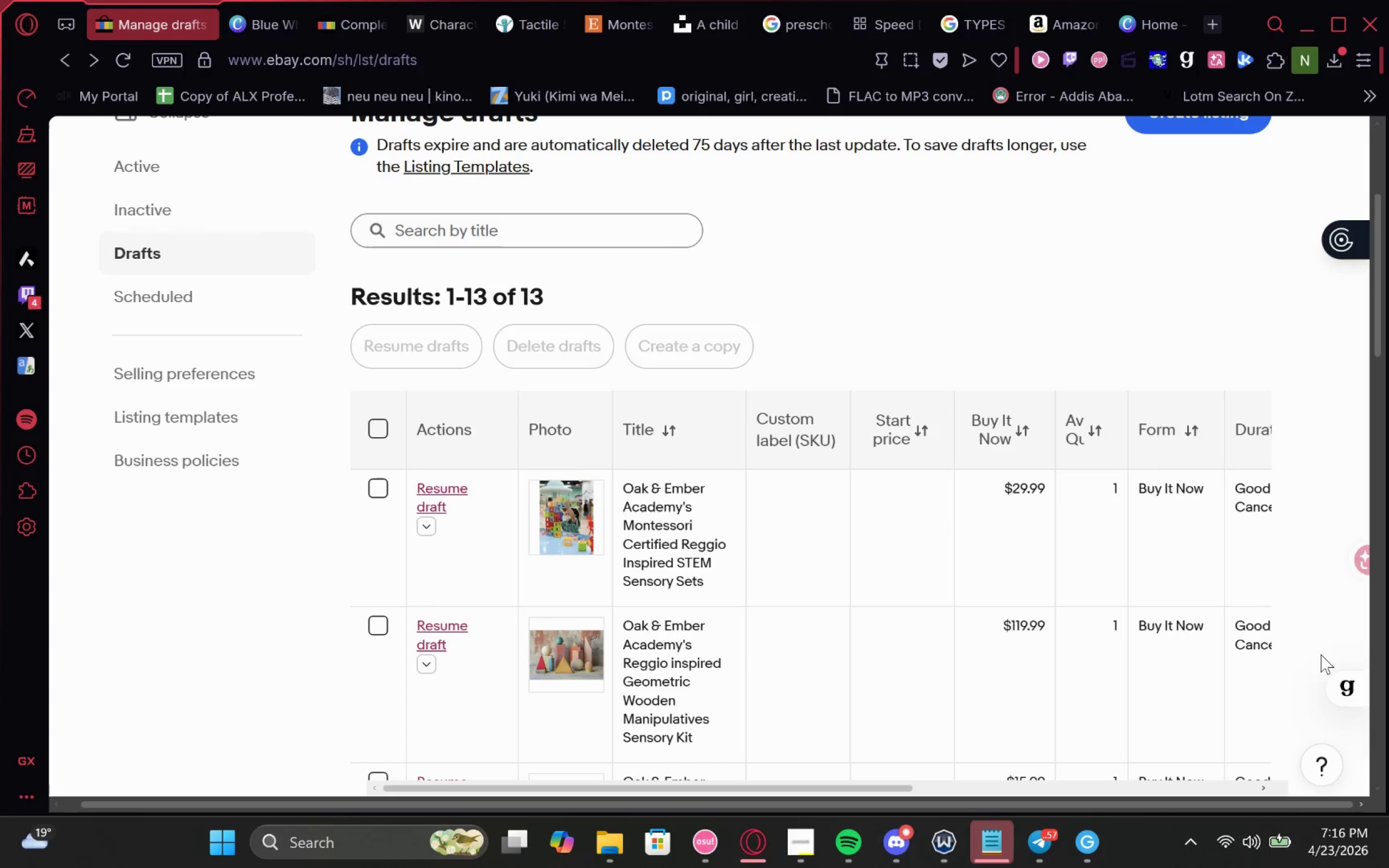 
scroll: coordinate [733, 614], scroll_direction: down, amount: 2.0
 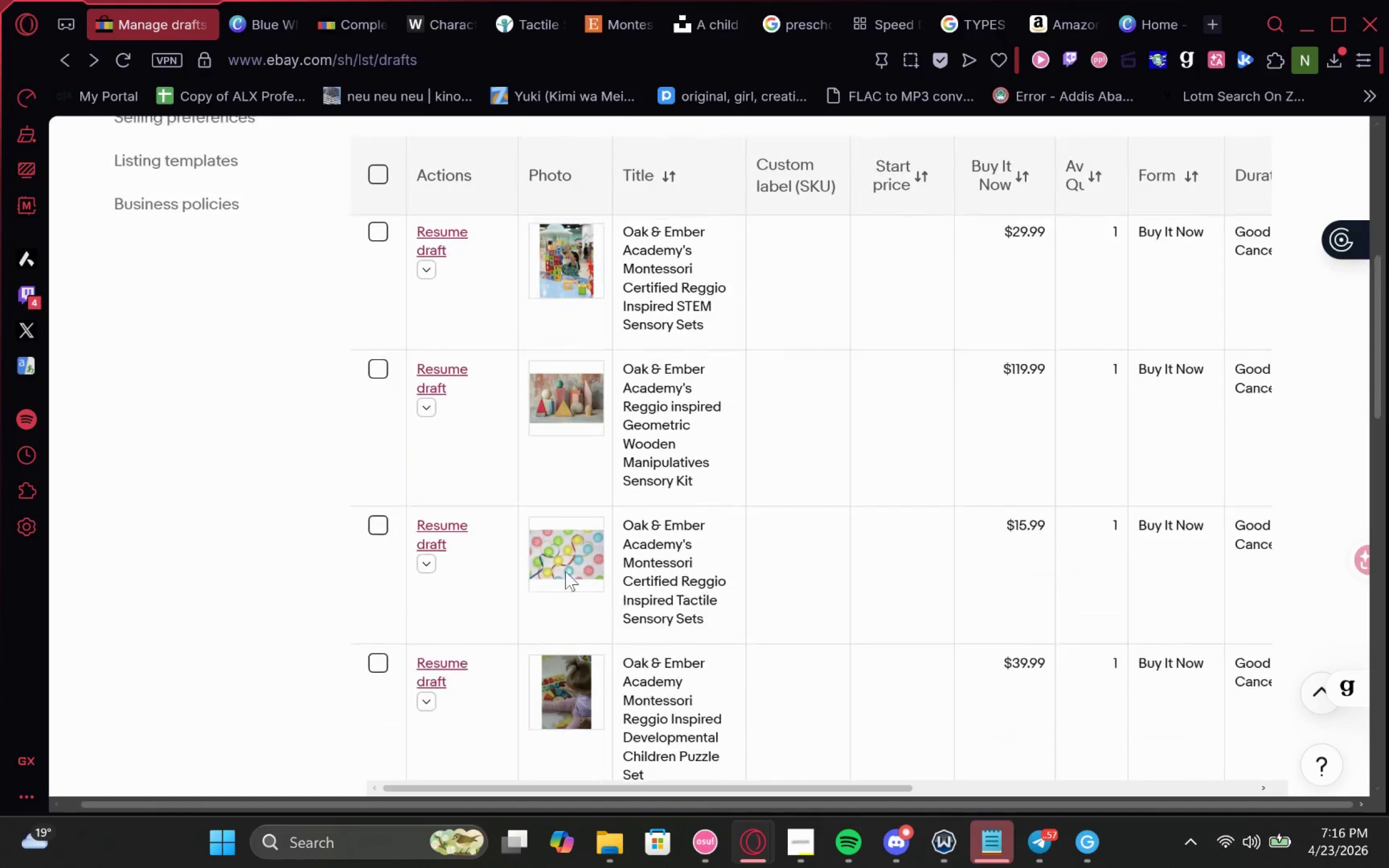 
left_click([436, 583])
 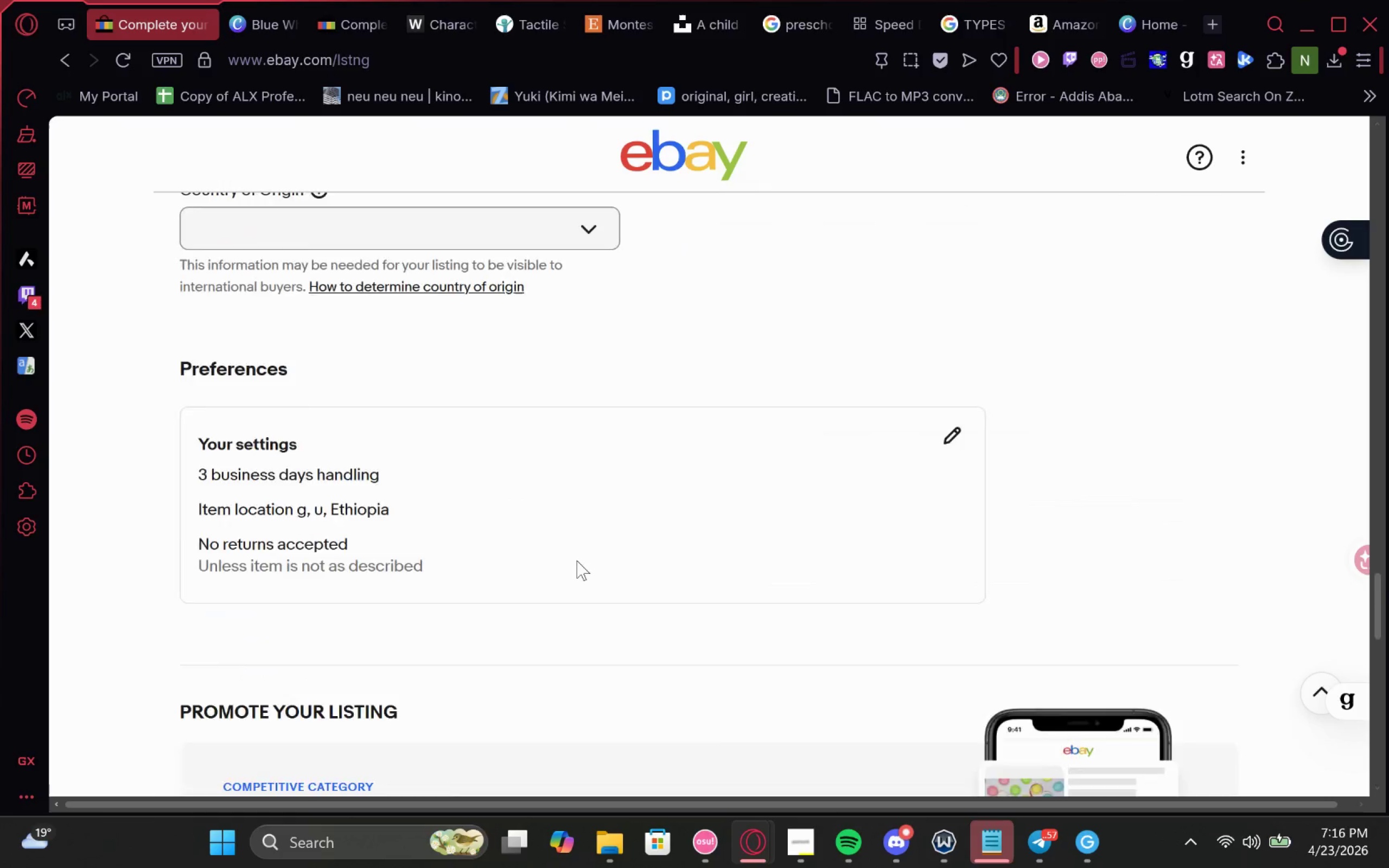 
wait(6.55)
 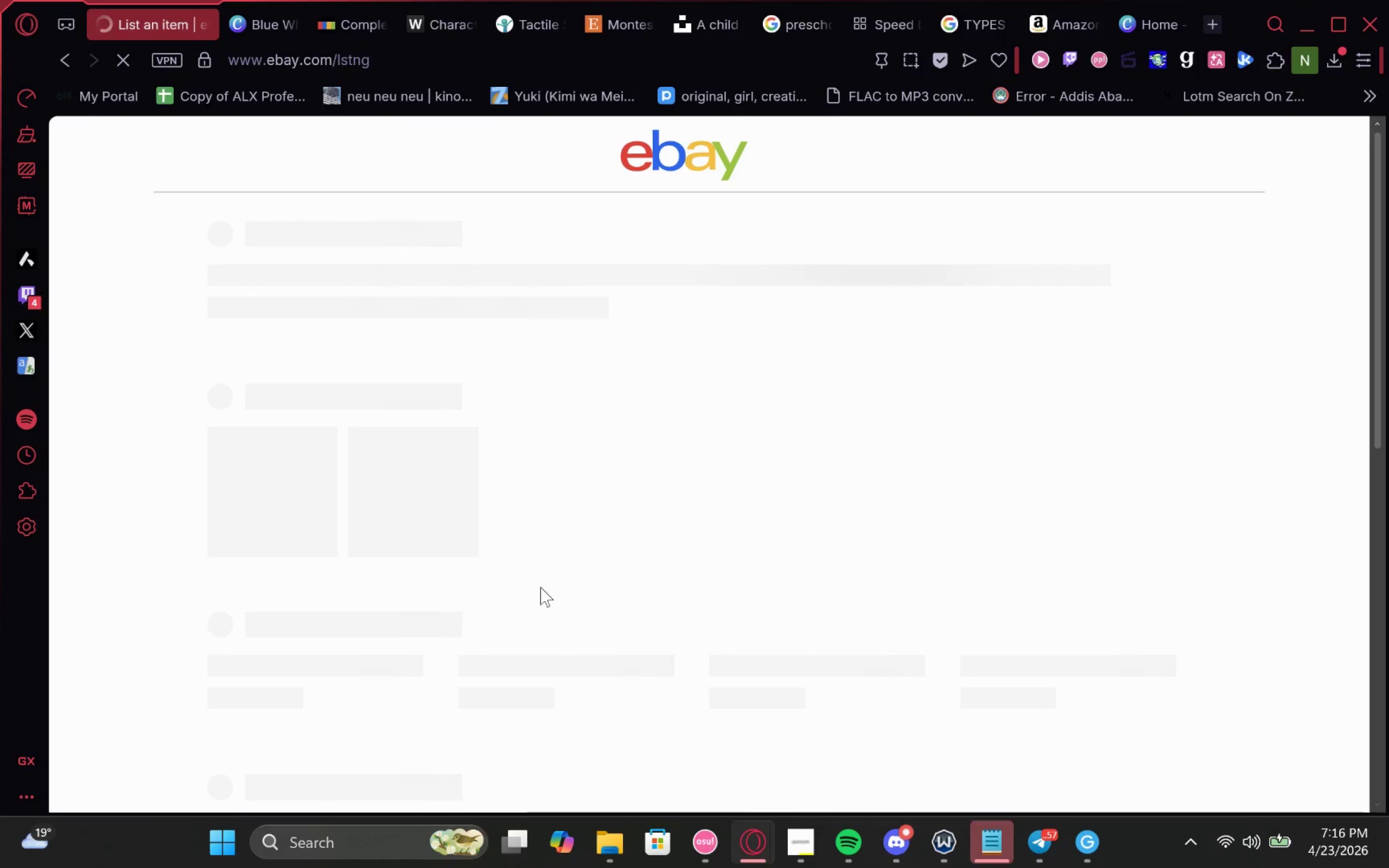 
left_click([655, 637])
 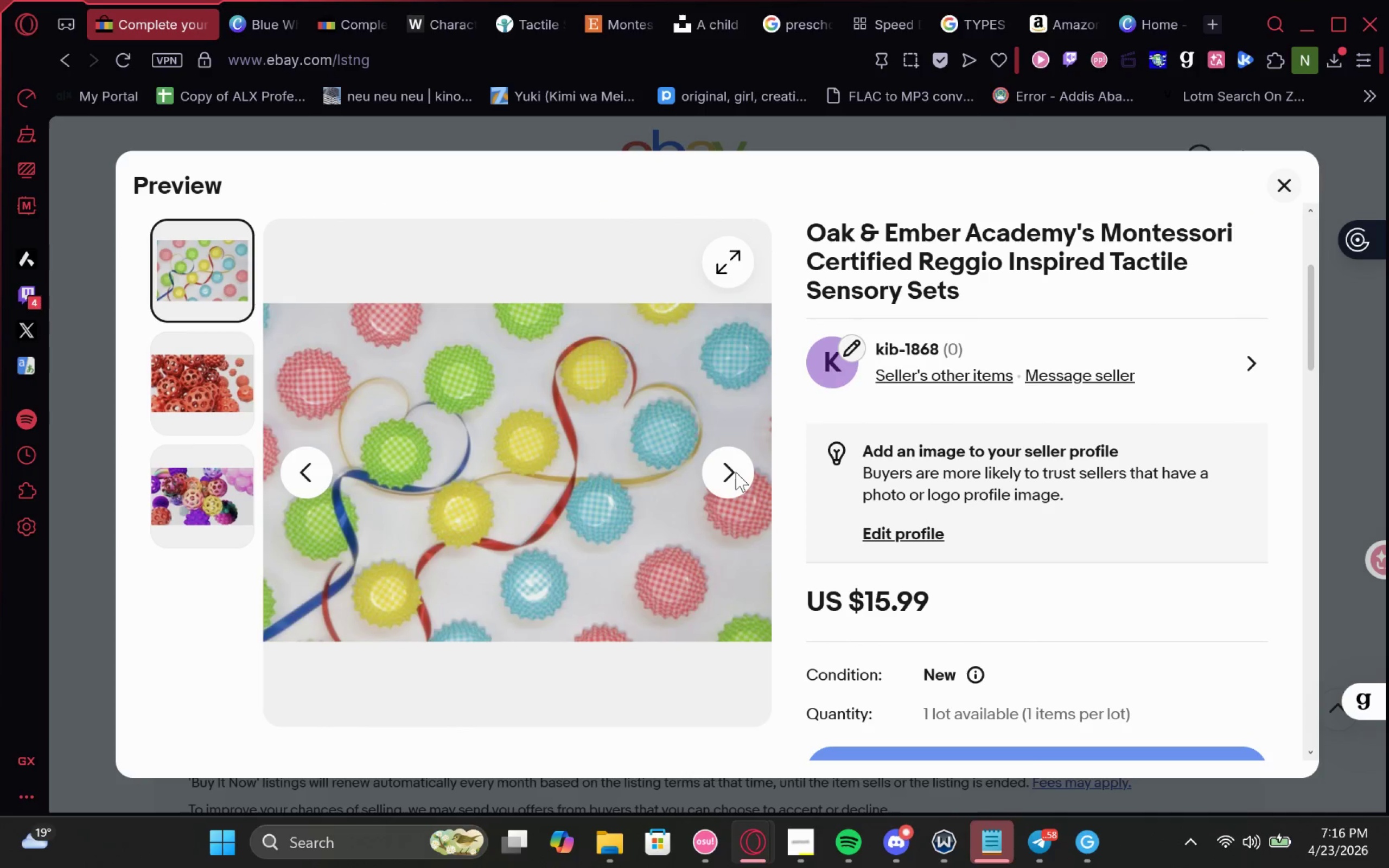 
wait(6.09)
 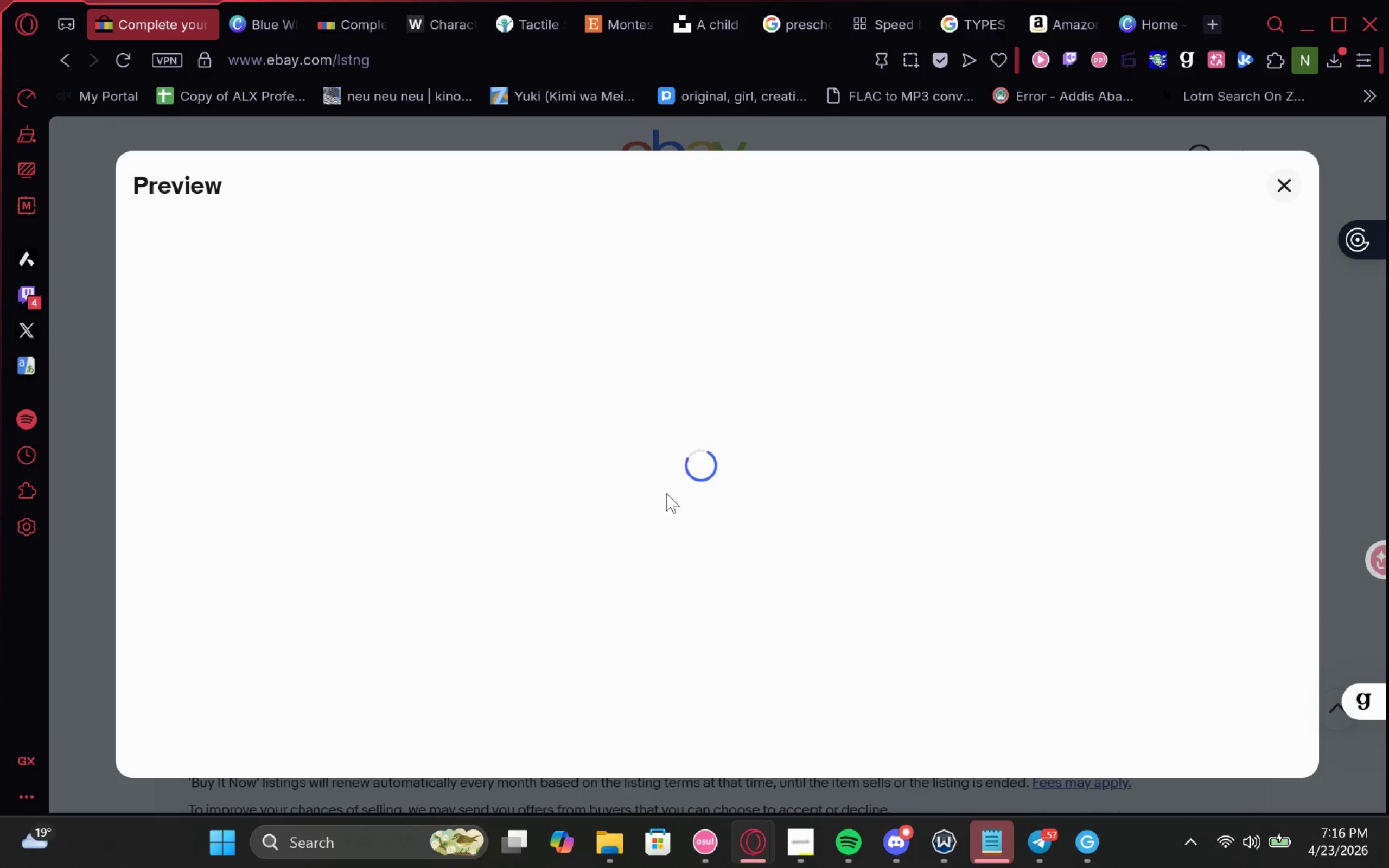 
key(Meta+MetaLeft)
 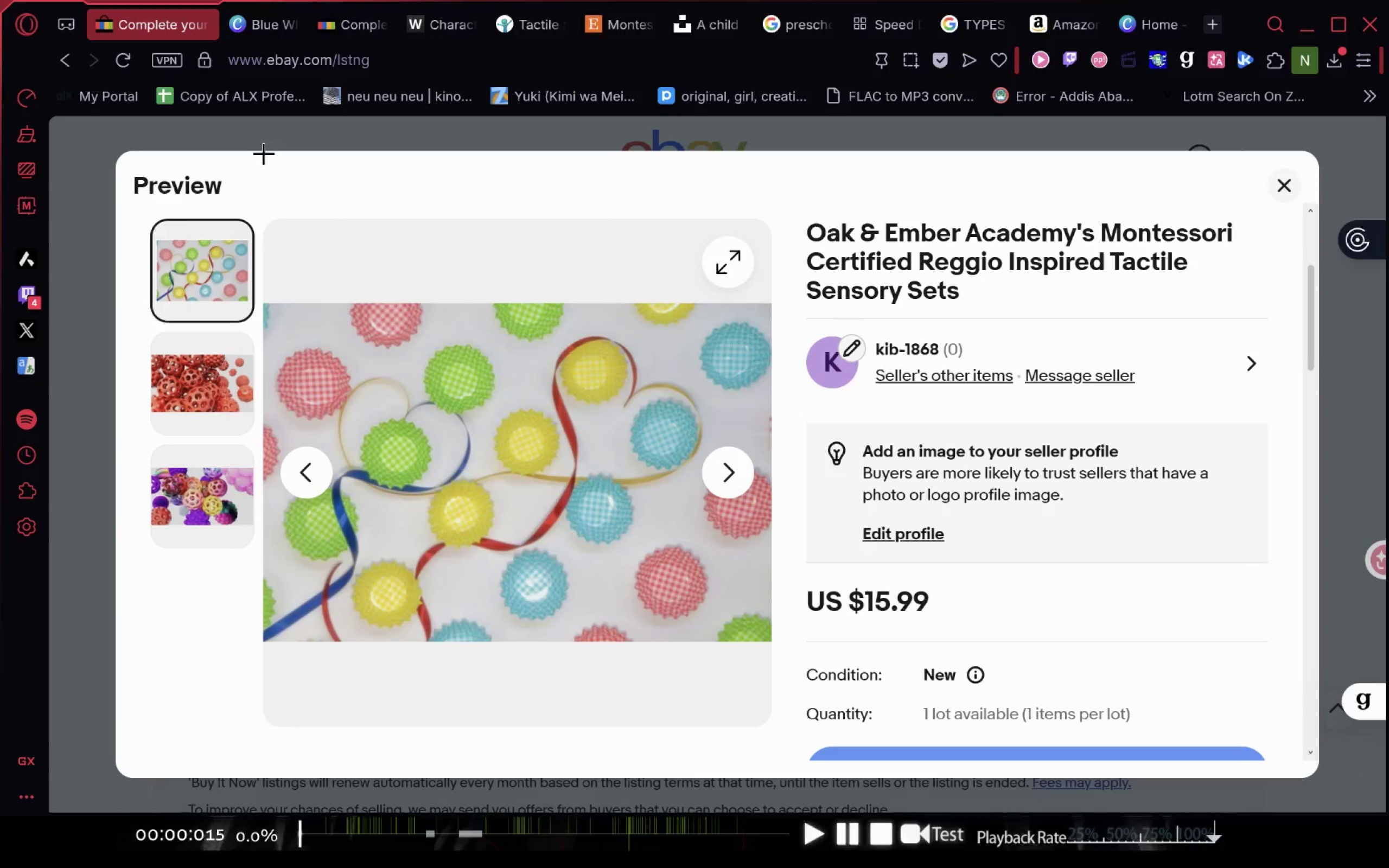 
key(Meta+Shift+ShiftLeft)
 